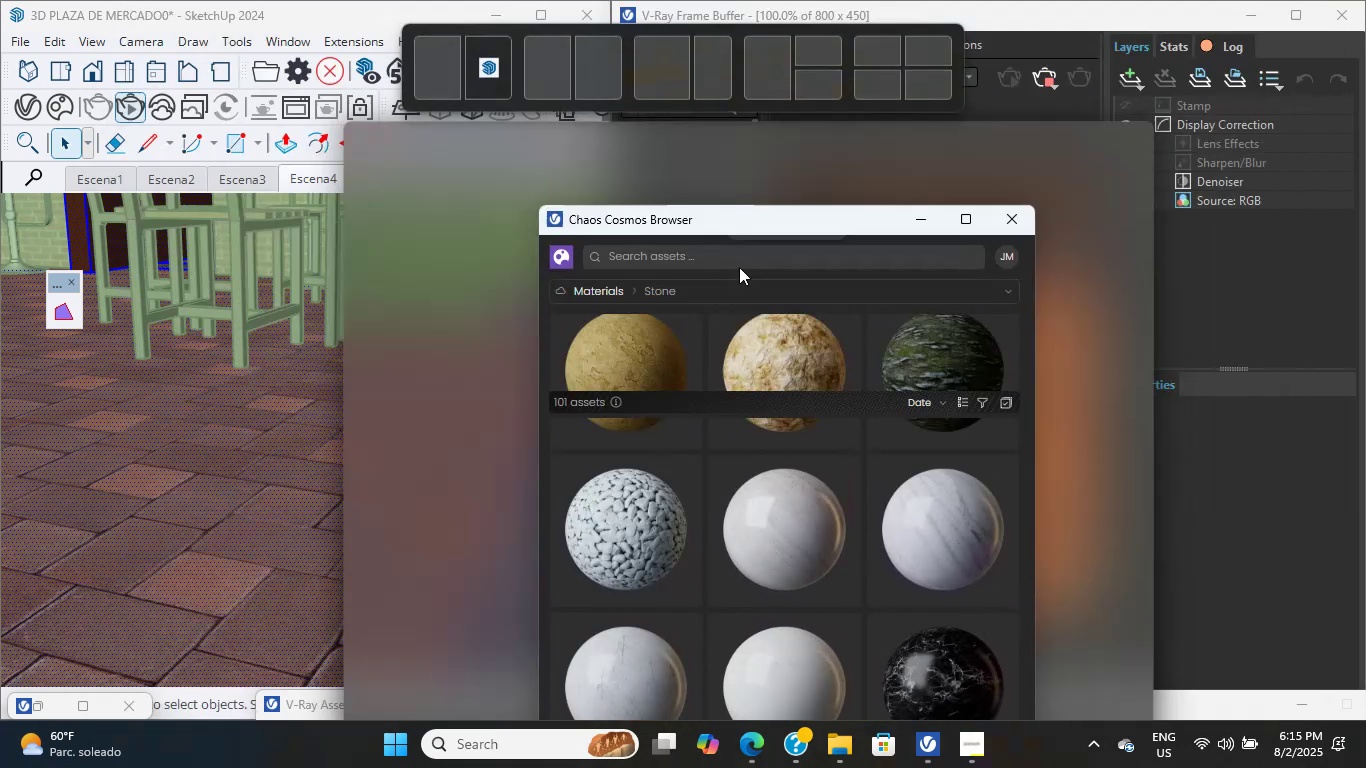 
wait(5.83)
 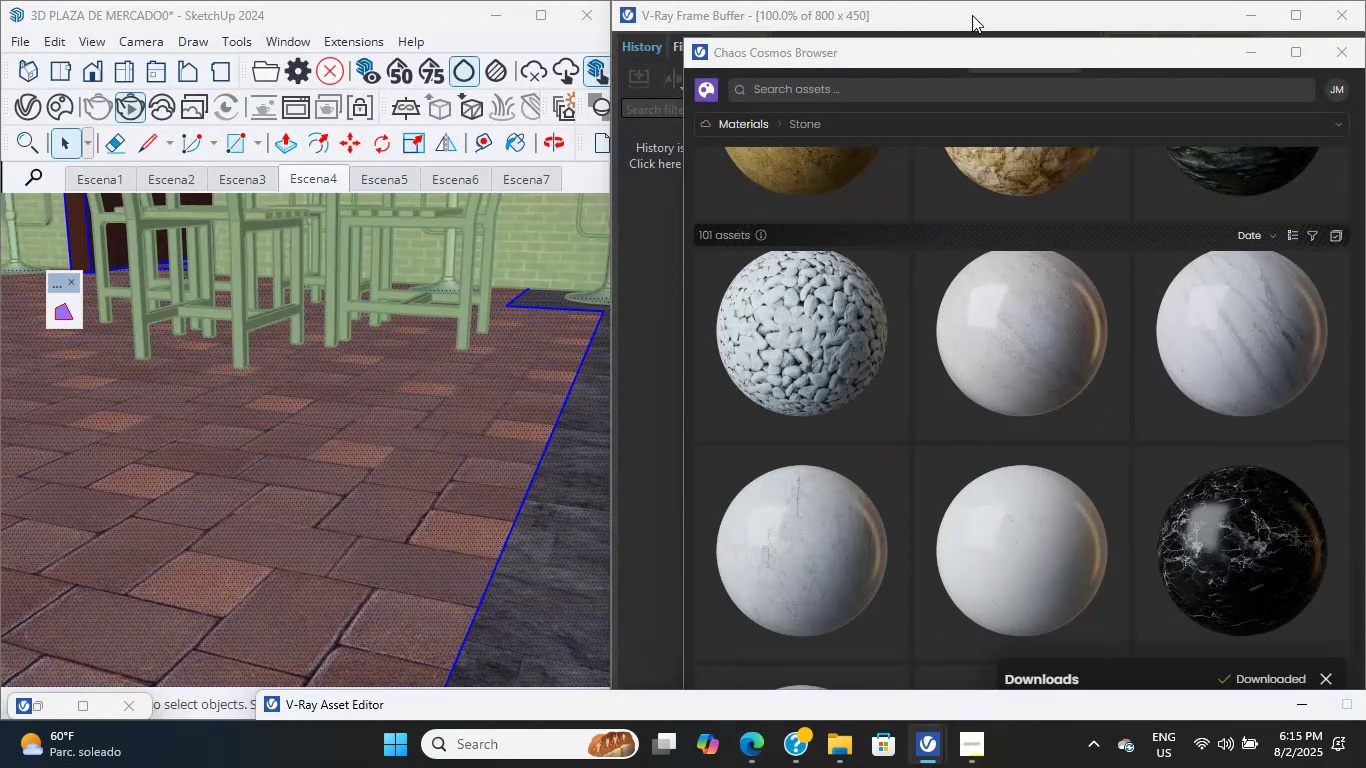 
left_click([798, 442])
 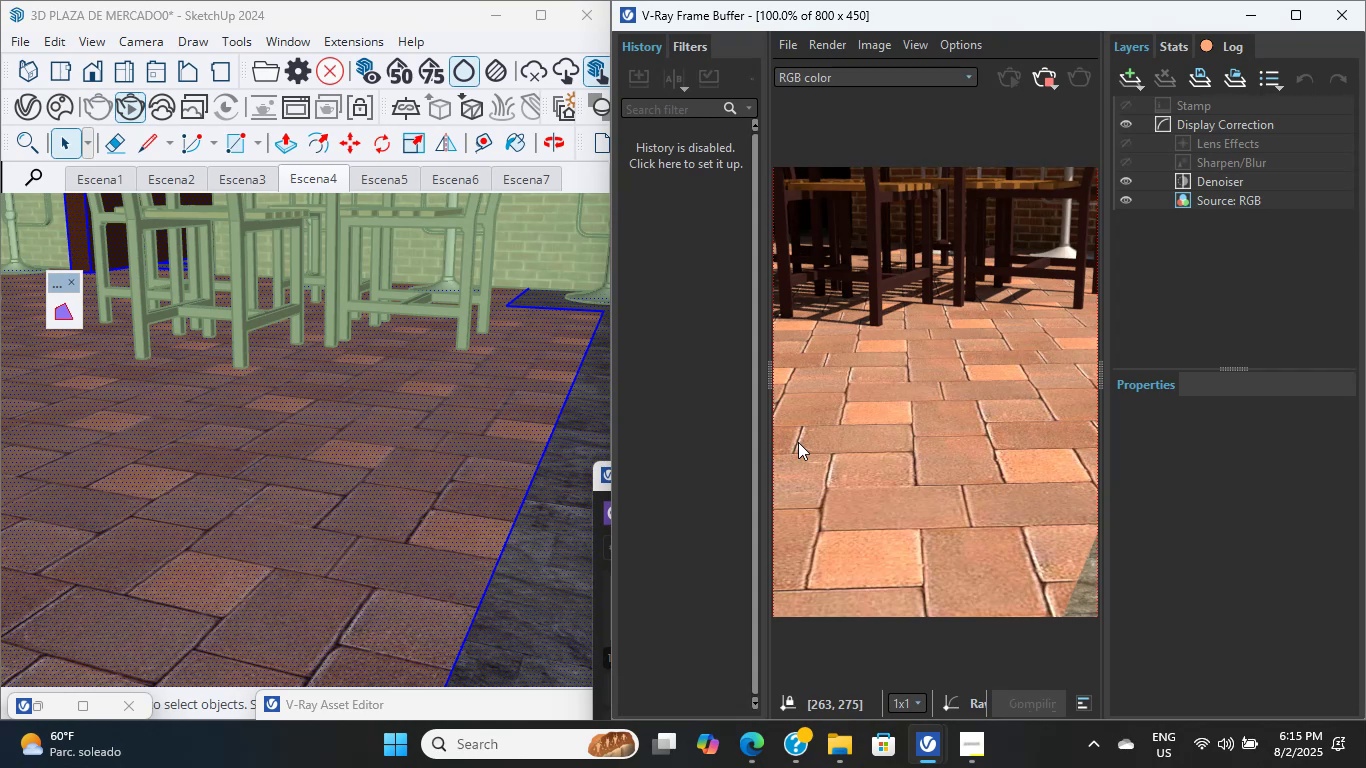 
wait(19.31)
 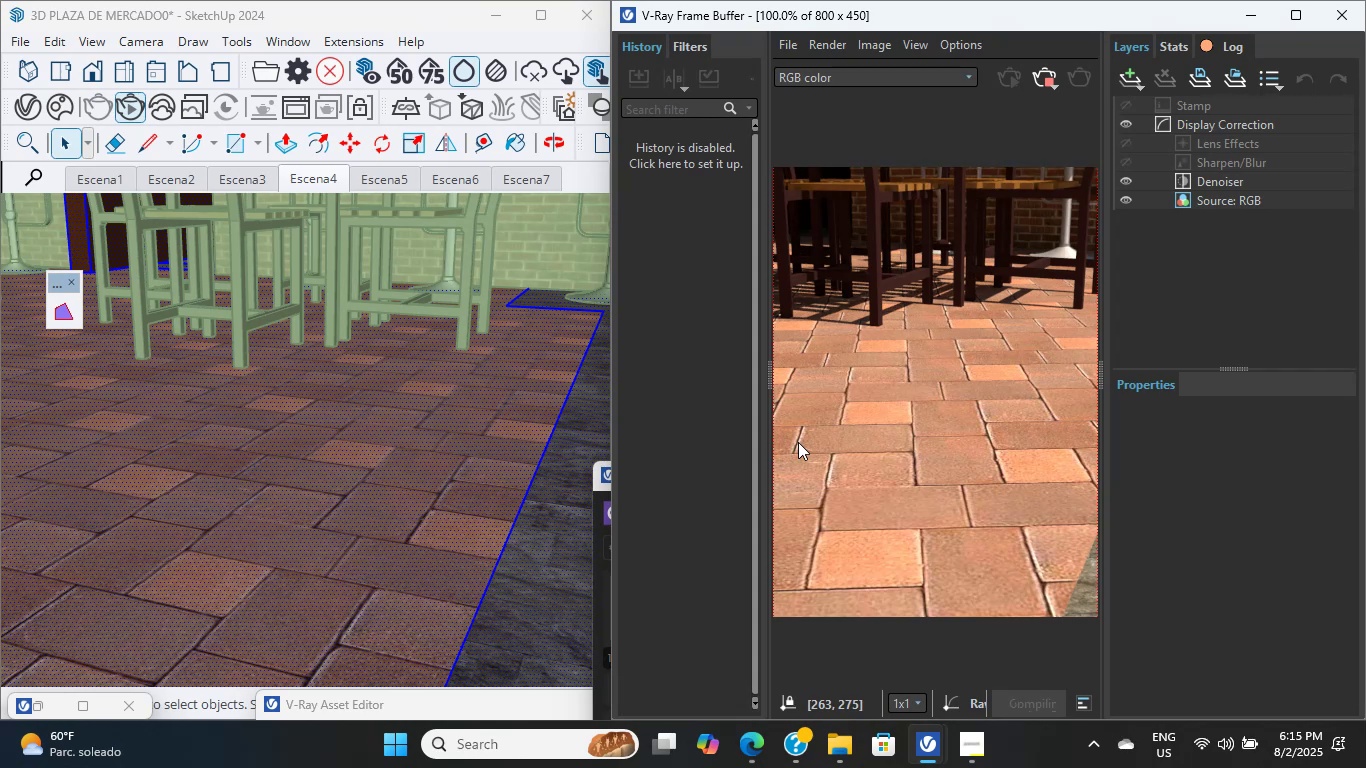 
double_click([947, 469])
 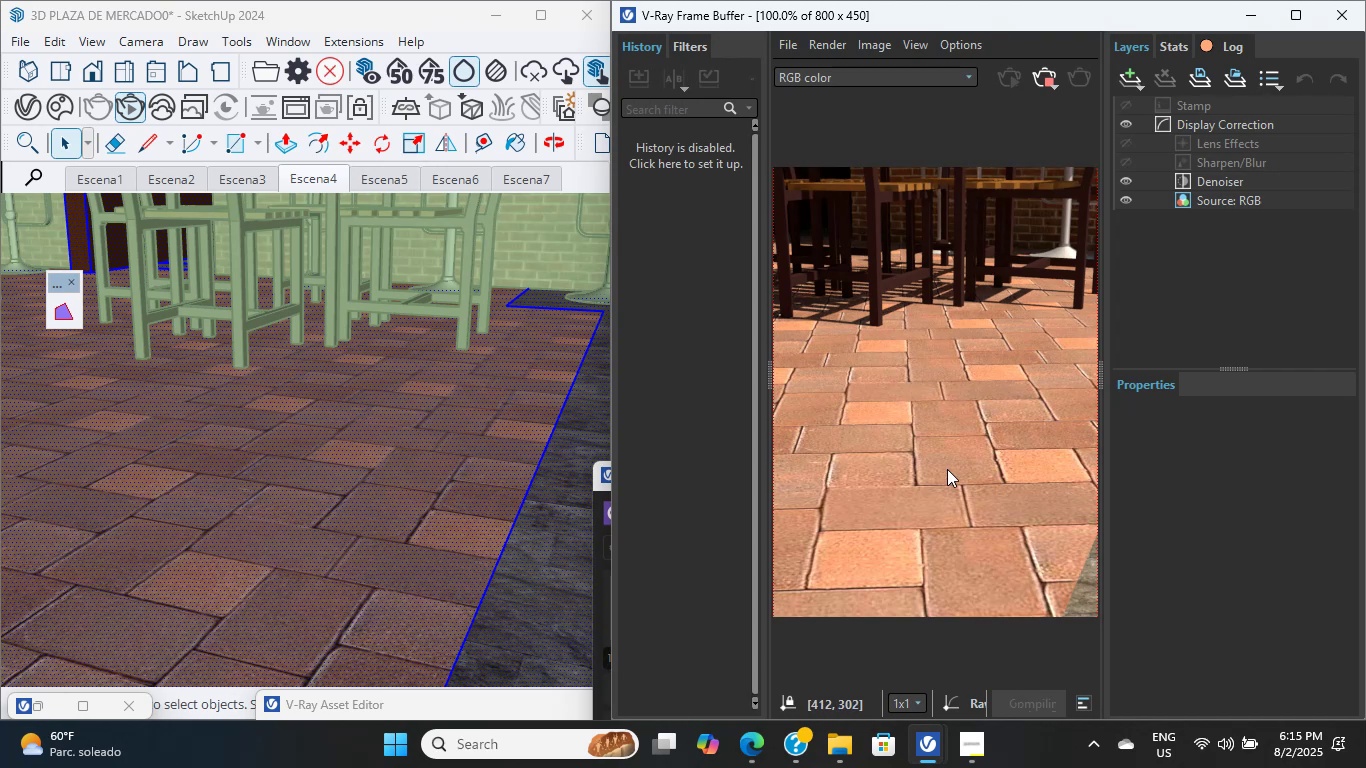 
triple_click([947, 469])
 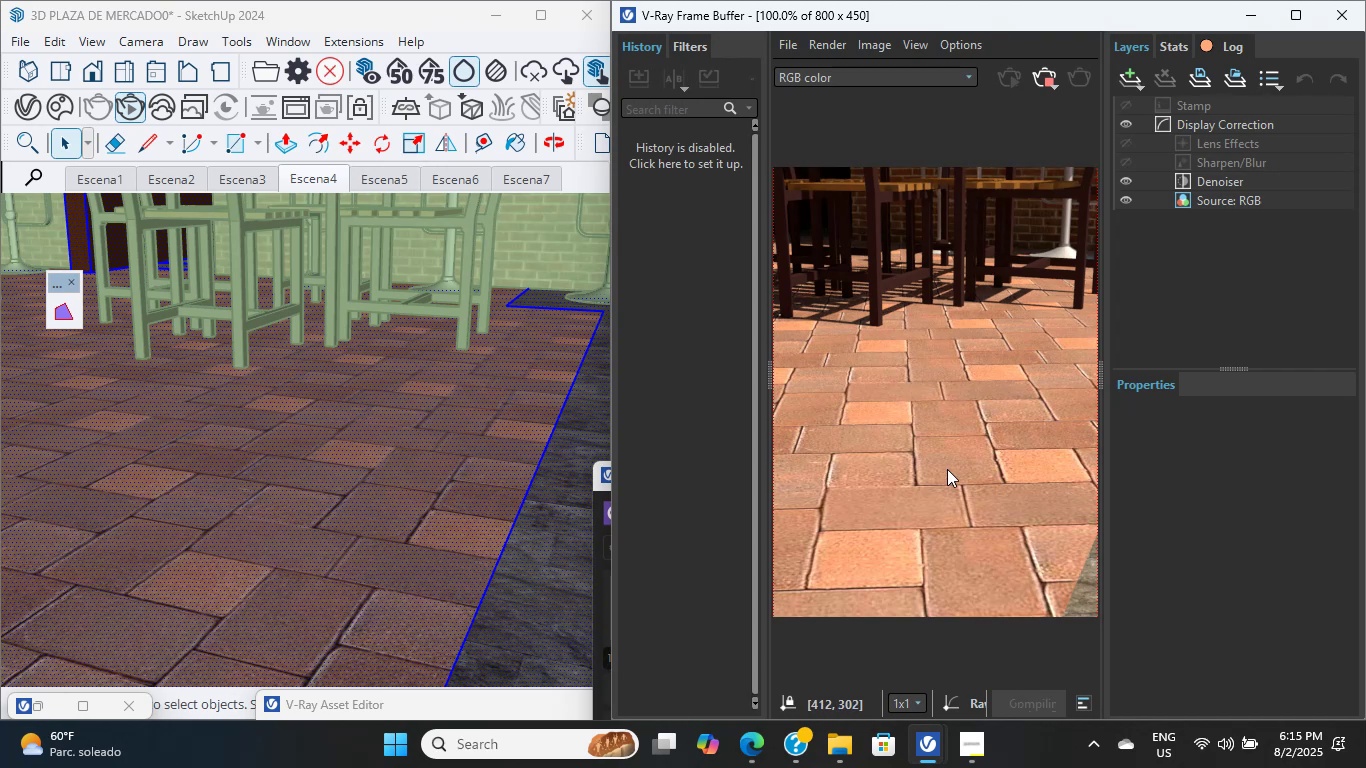 
triple_click([947, 469])
 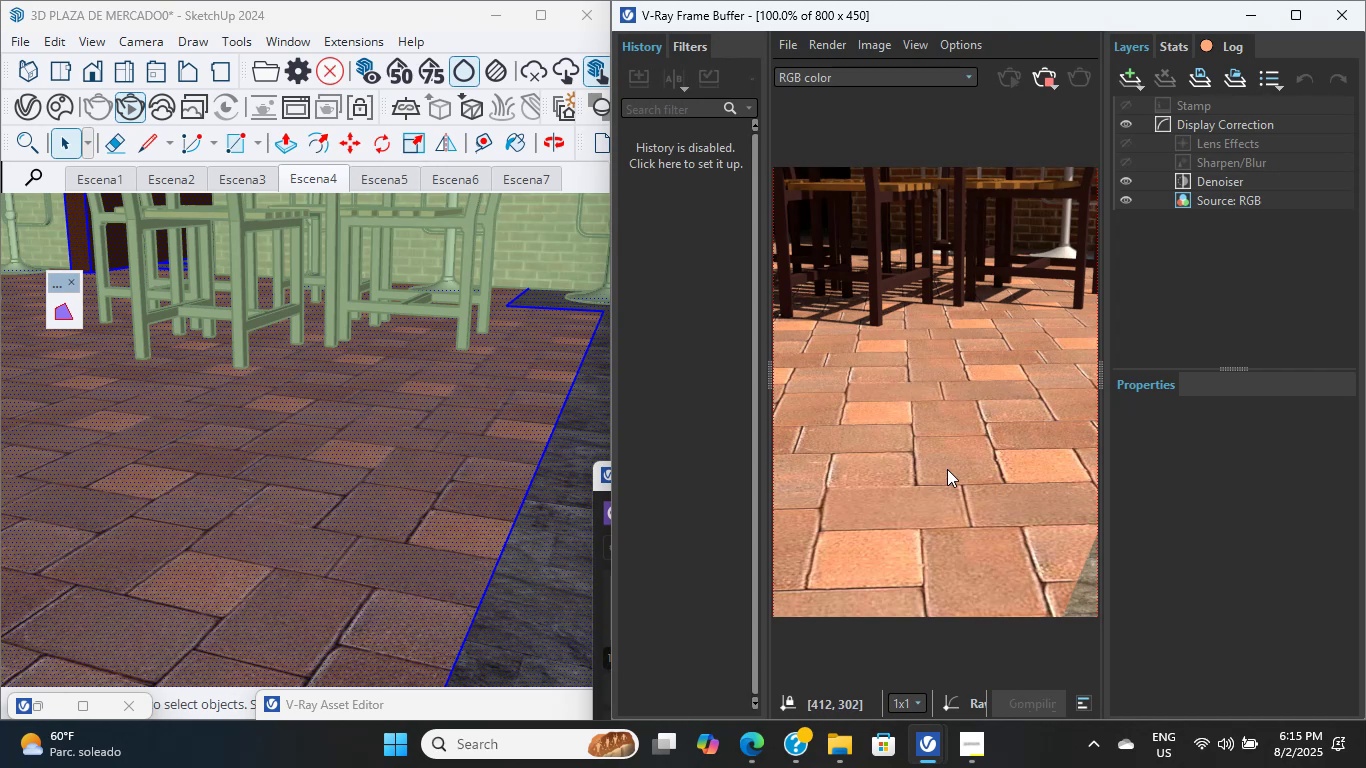 
triple_click([947, 469])
 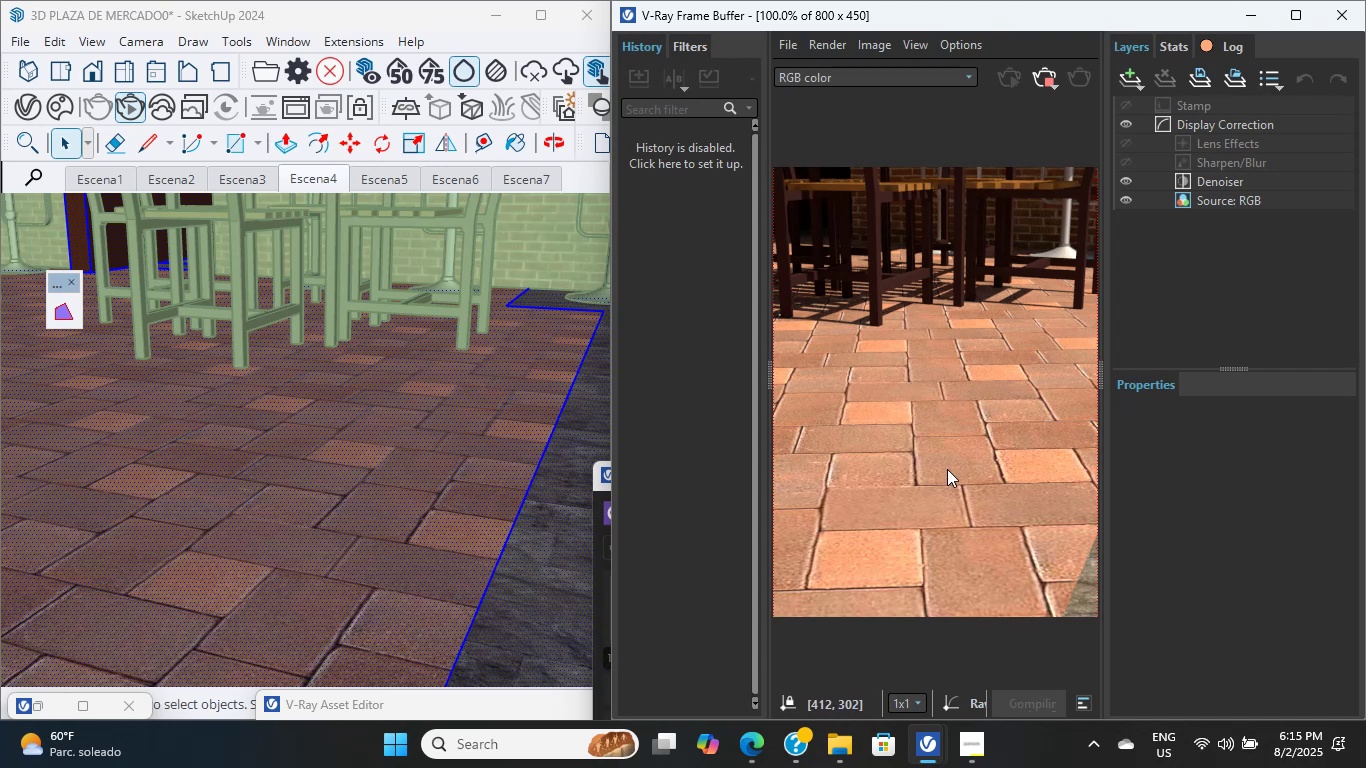 
triple_click([947, 469])
 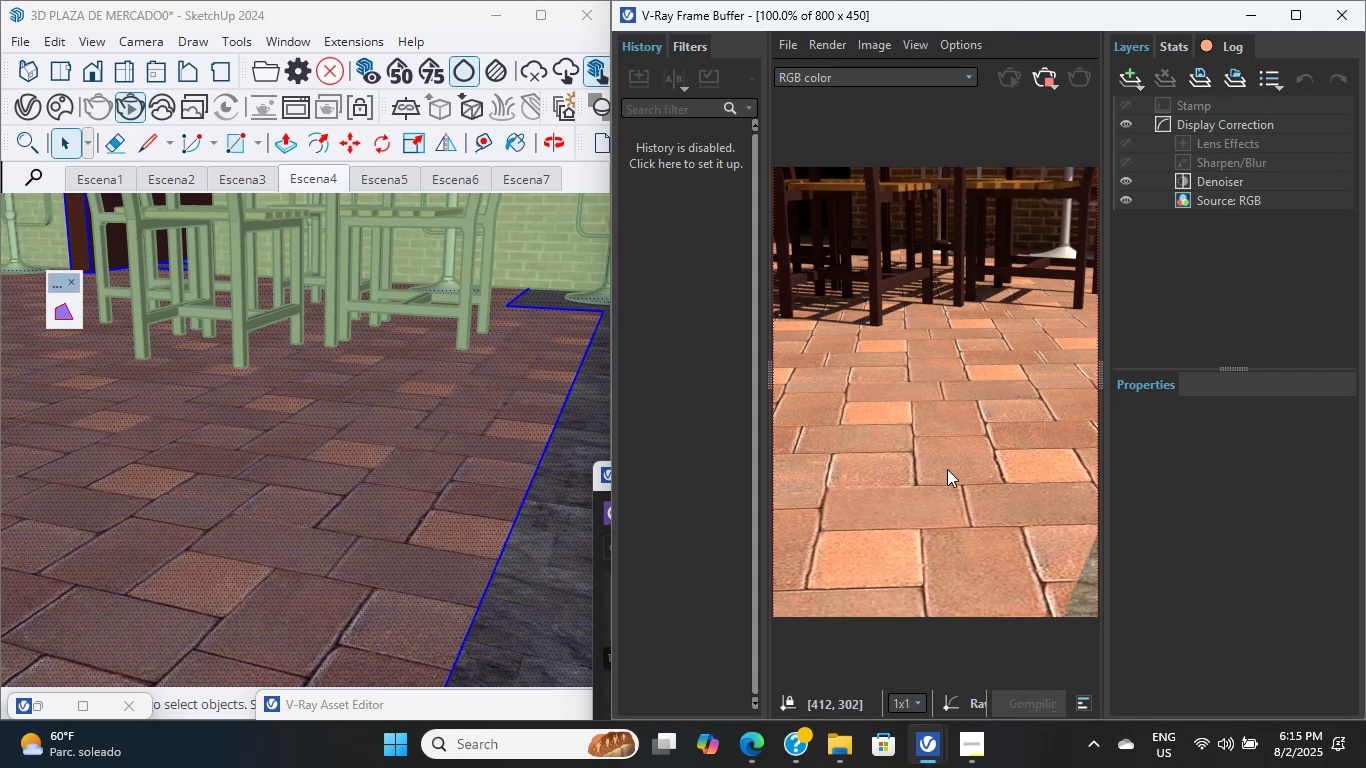 
triple_click([947, 469])
 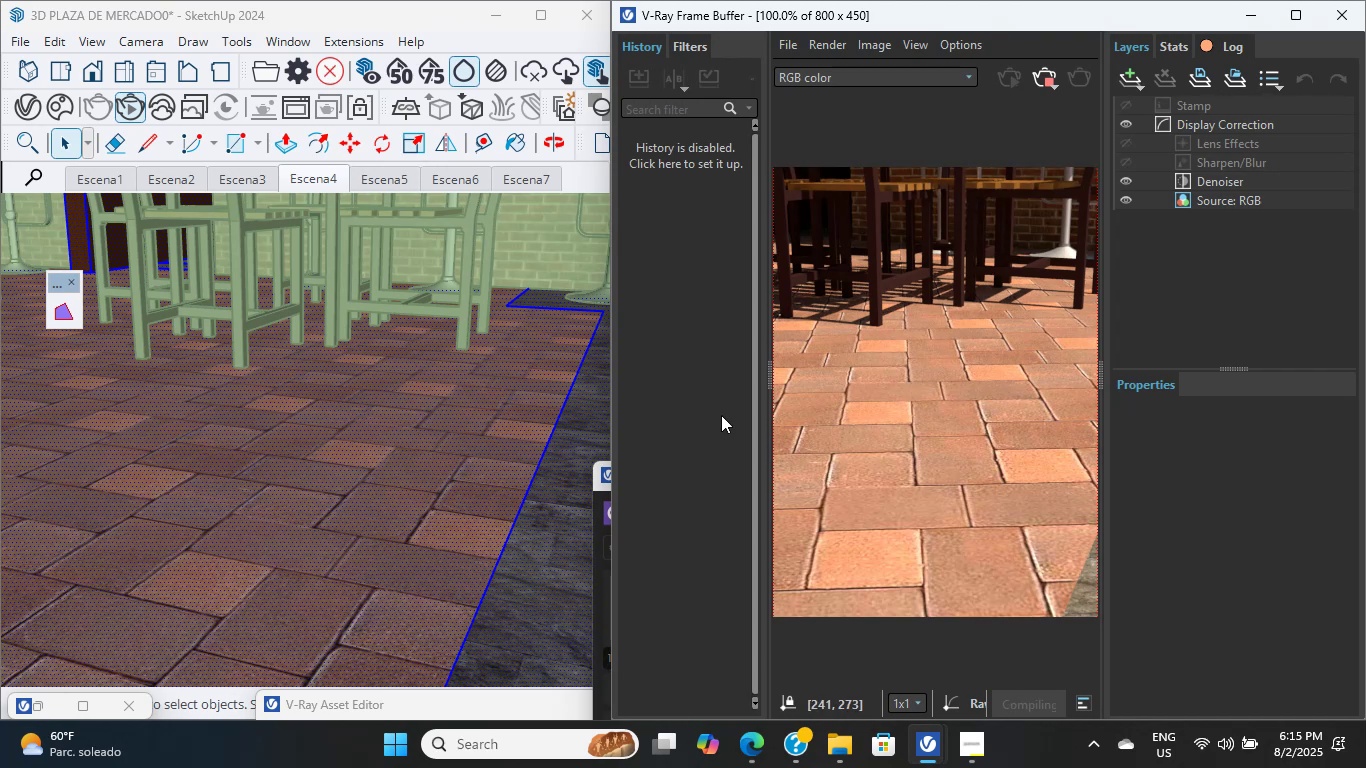 
scroll: coordinate [361, 368], scroll_direction: up, amount: 8.0
 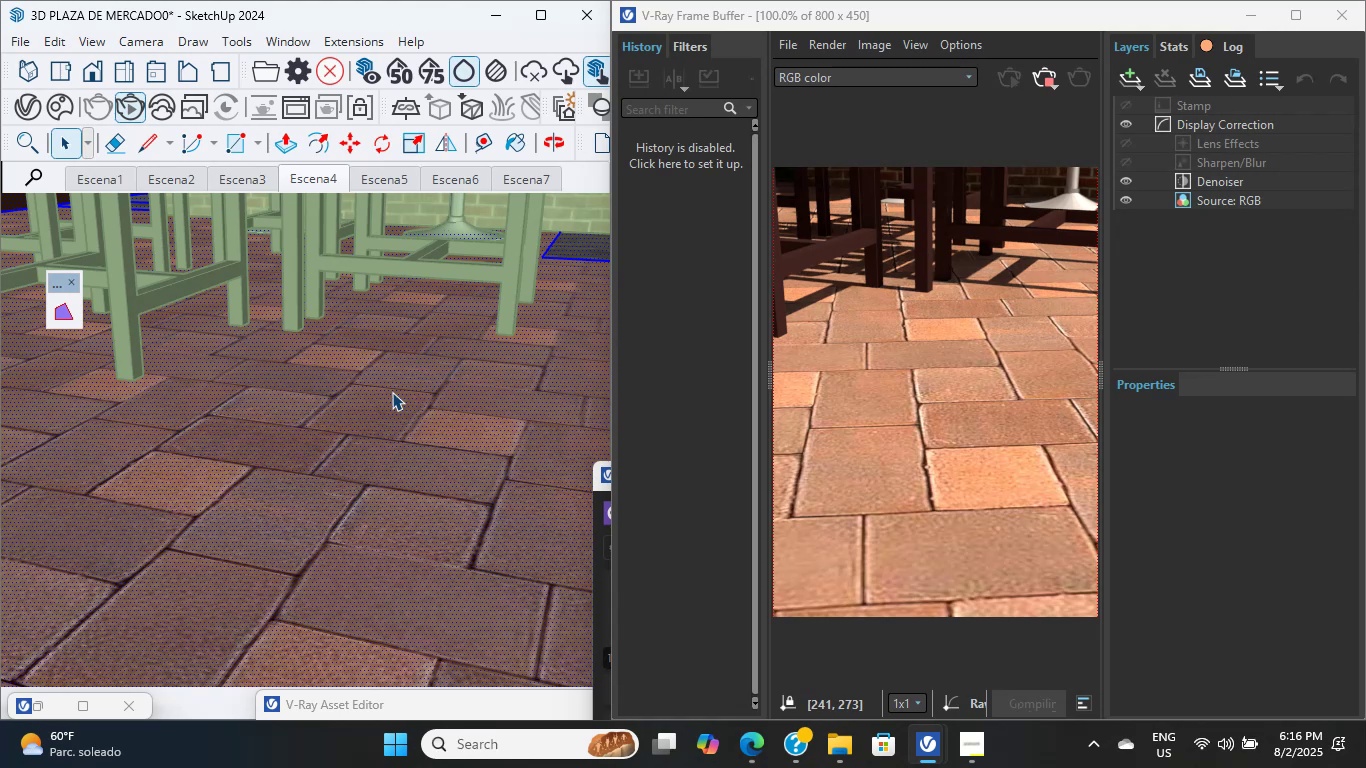 
wait(42.47)
 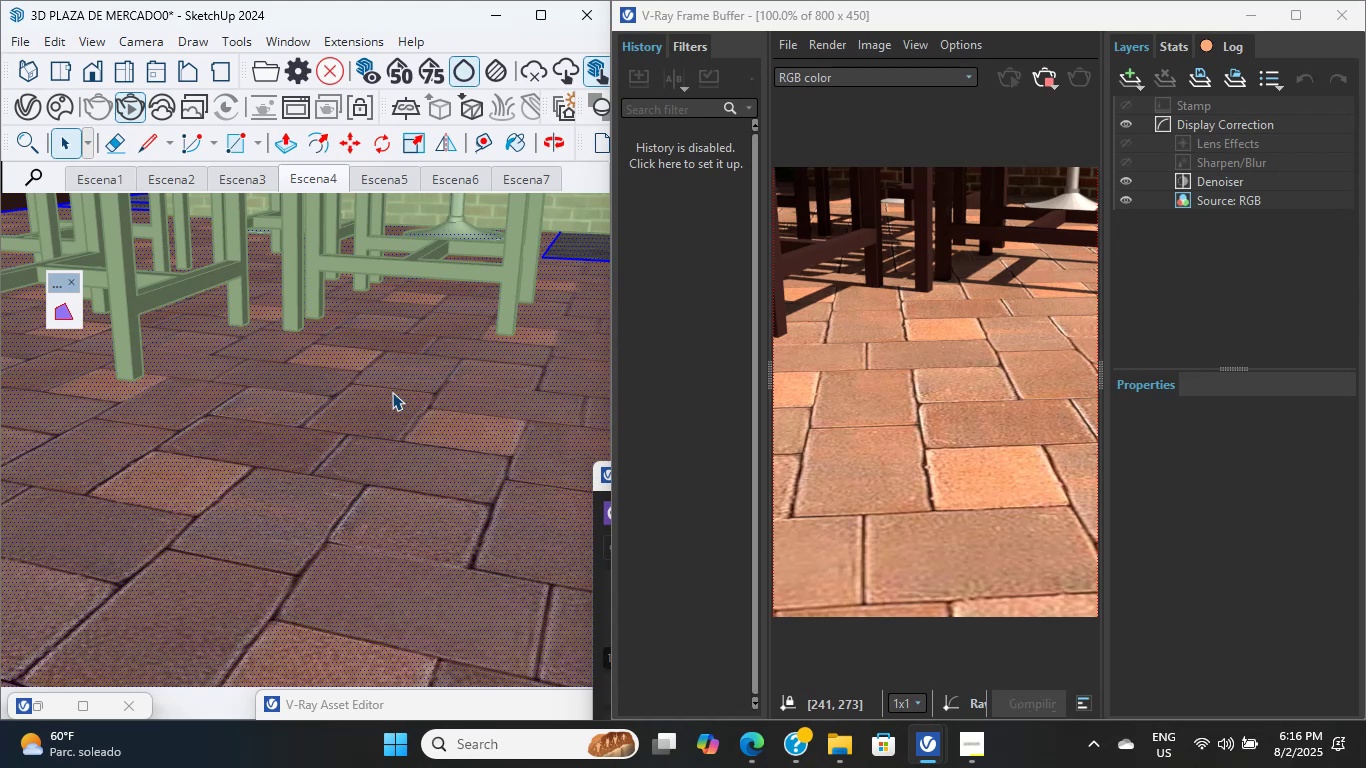 
double_click([985, 375])
 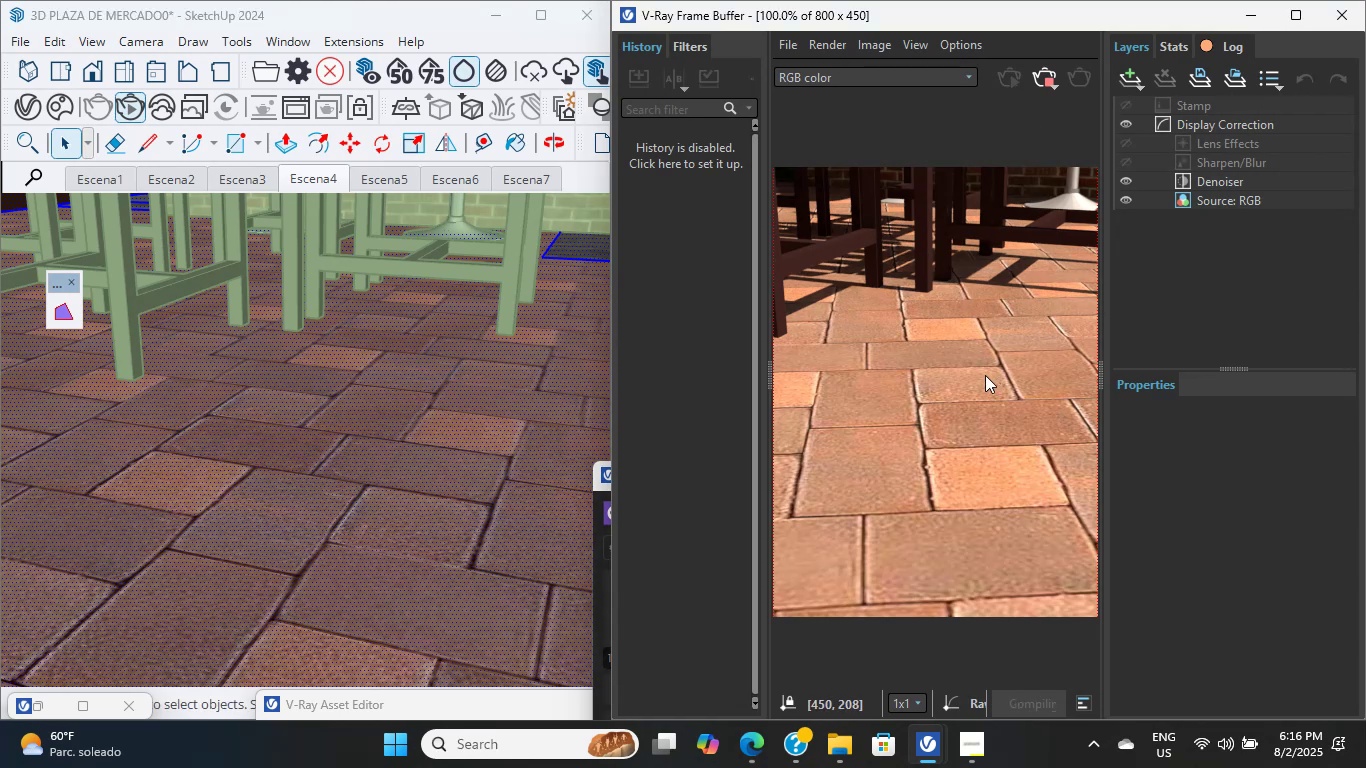 
double_click([985, 375])
 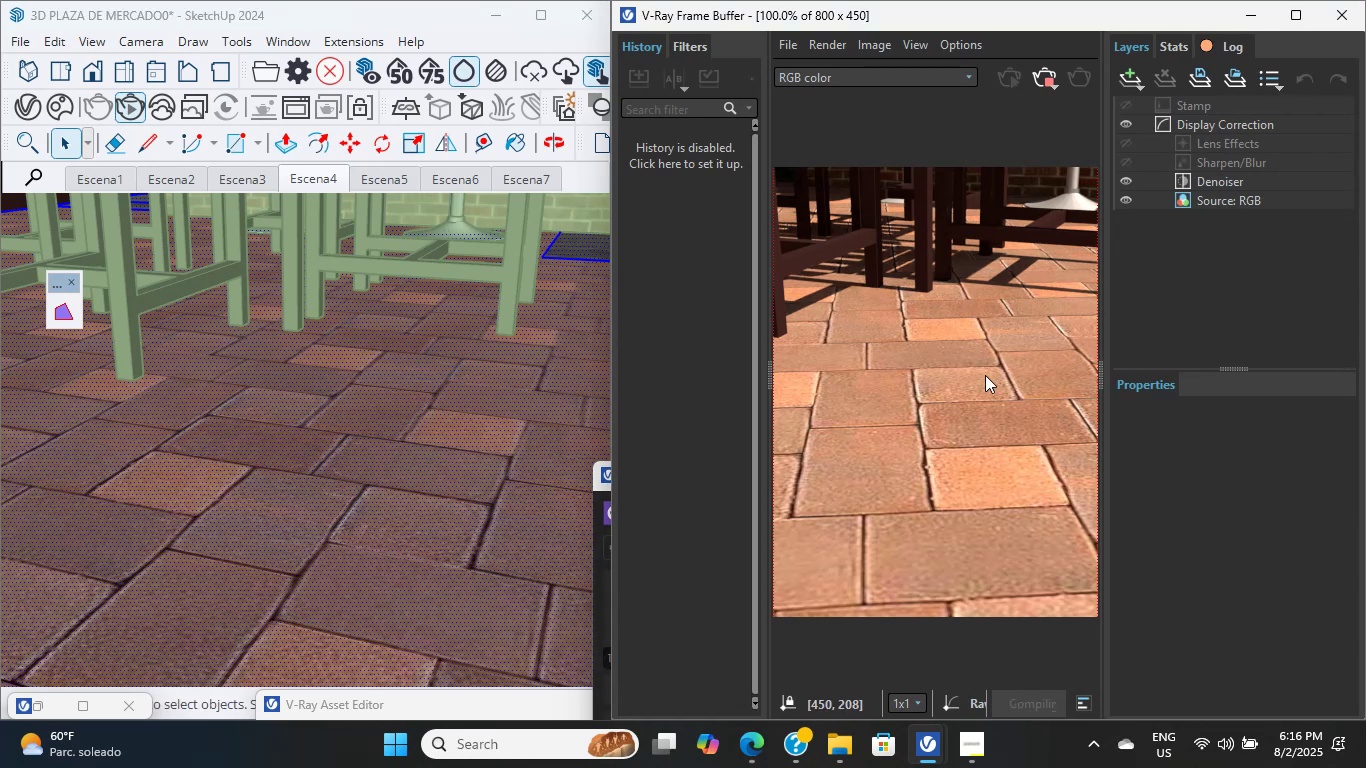 
double_click([993, 390])
 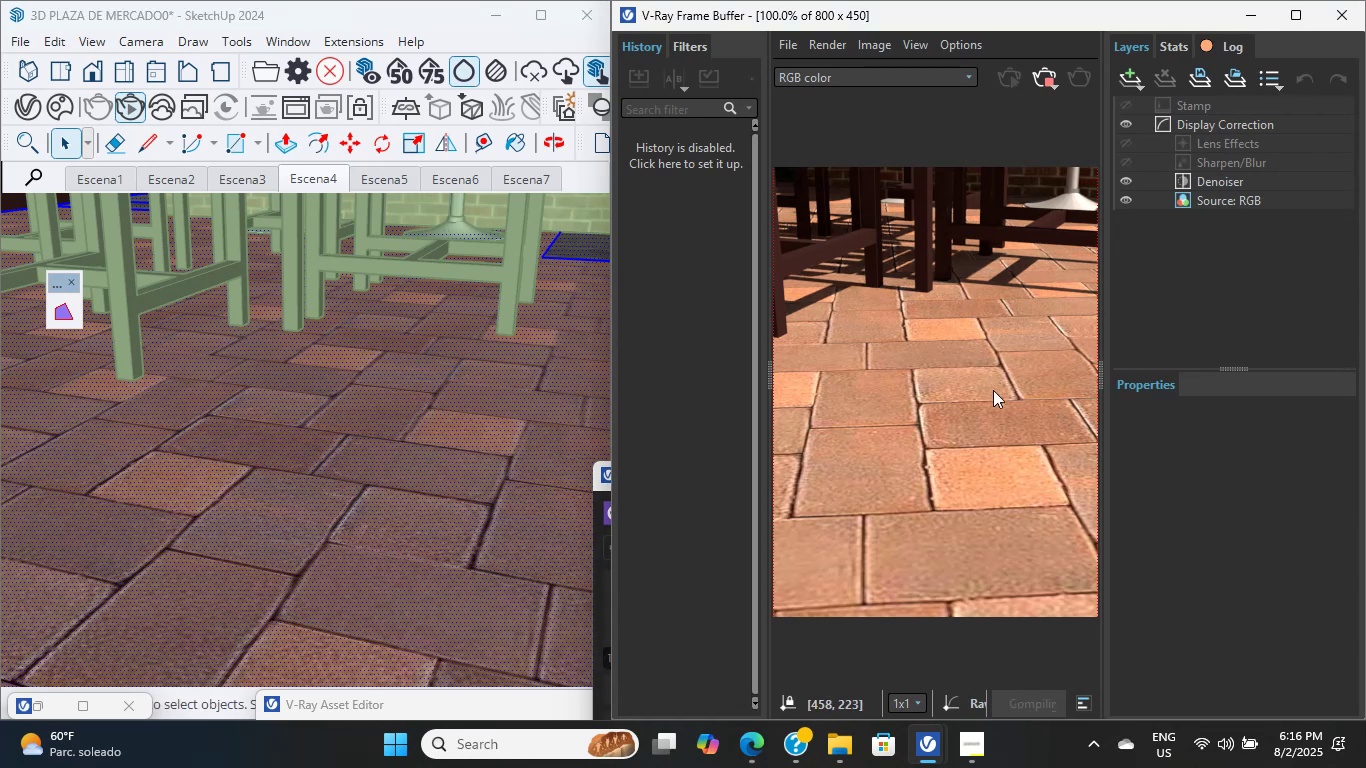 
triple_click([993, 390])
 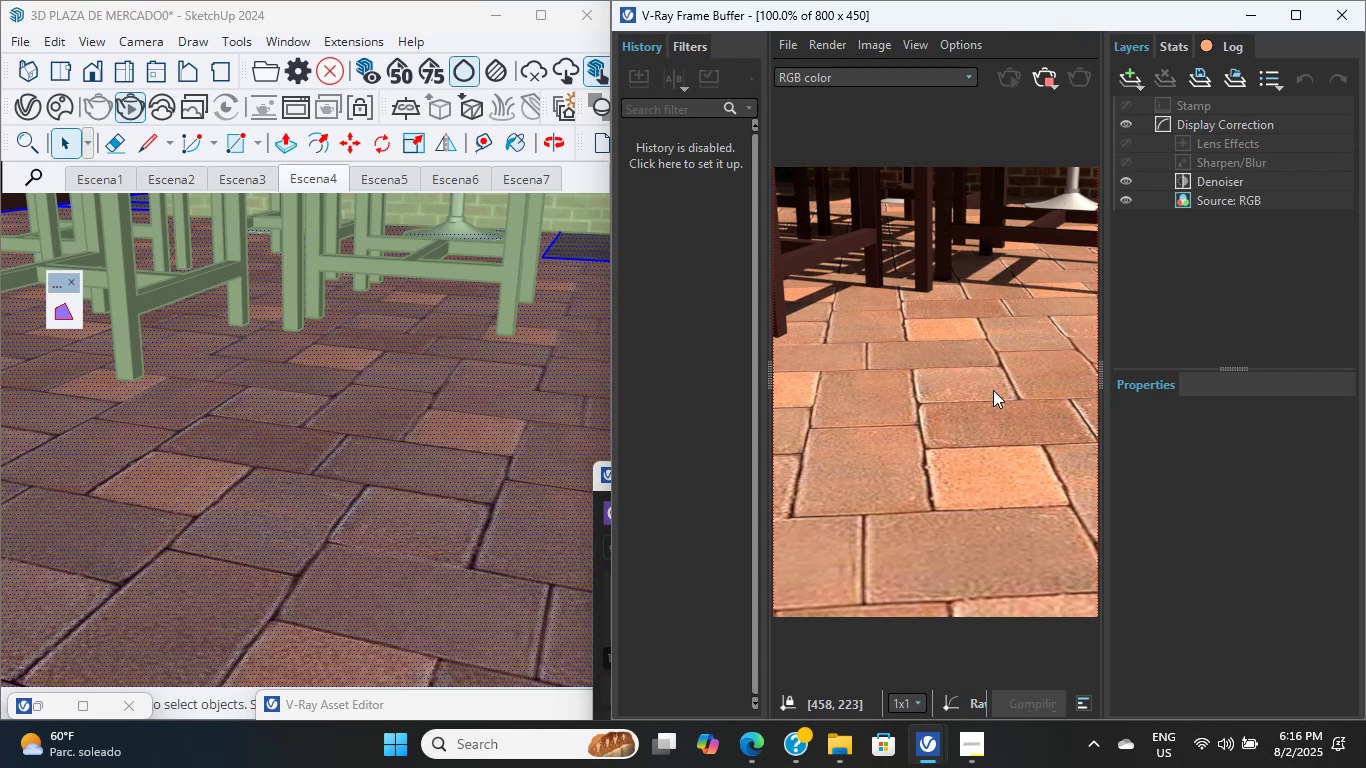 
double_click([993, 390])
 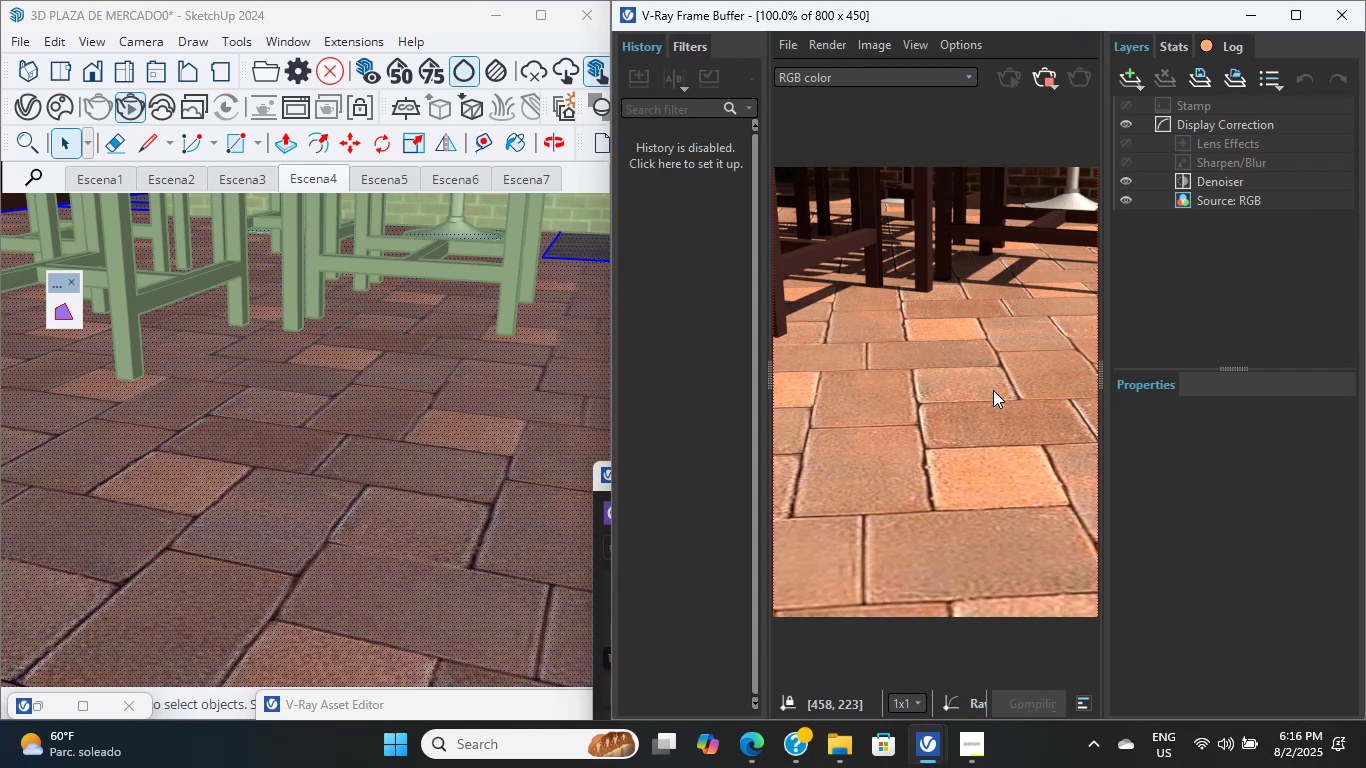 
wait(5.79)
 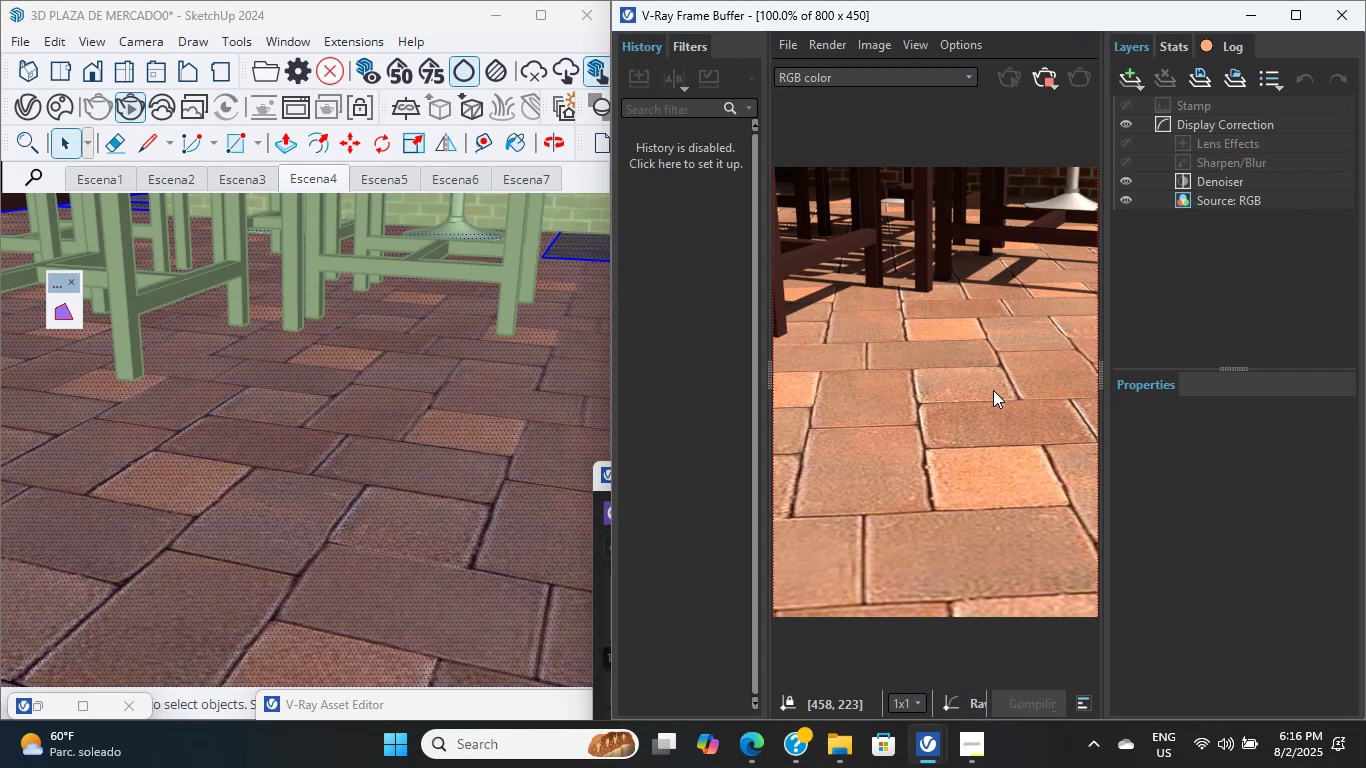 
double_click([993, 390])
 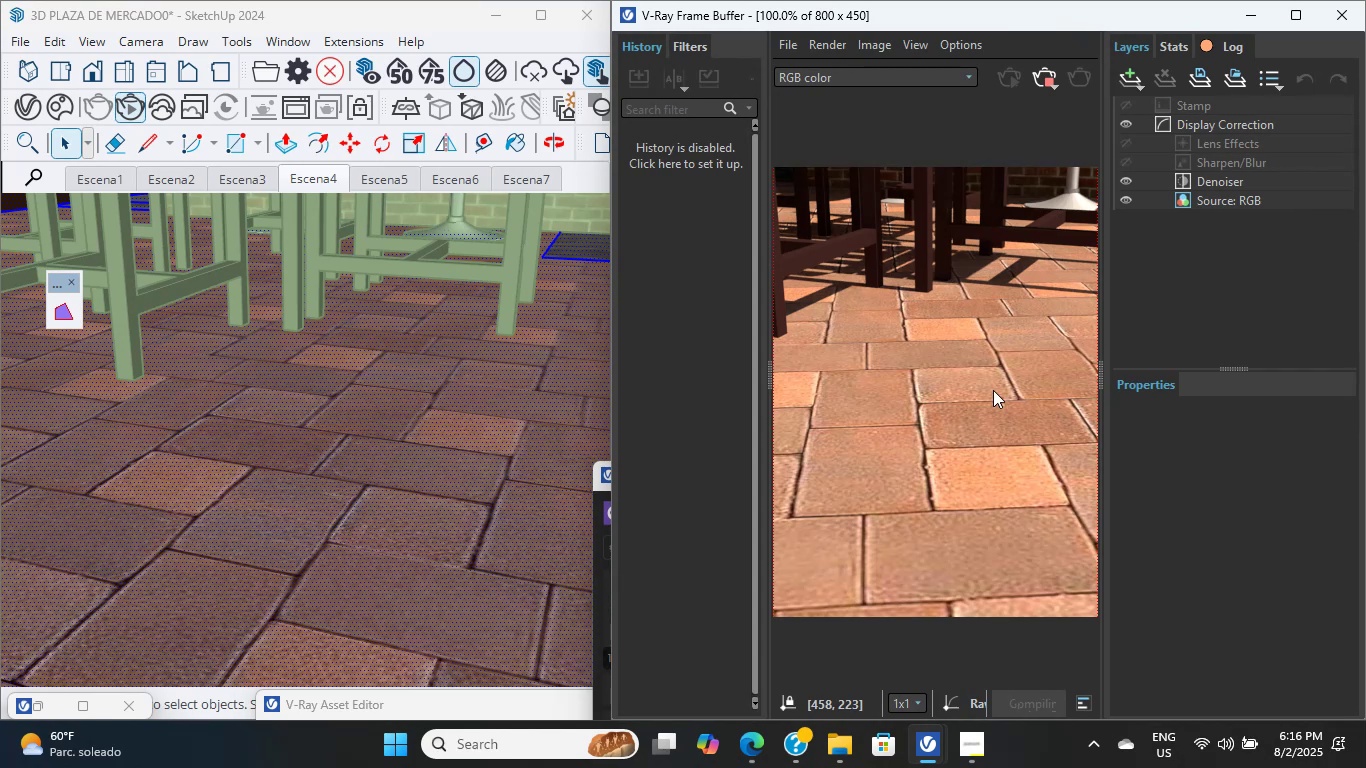 
triple_click([993, 390])
 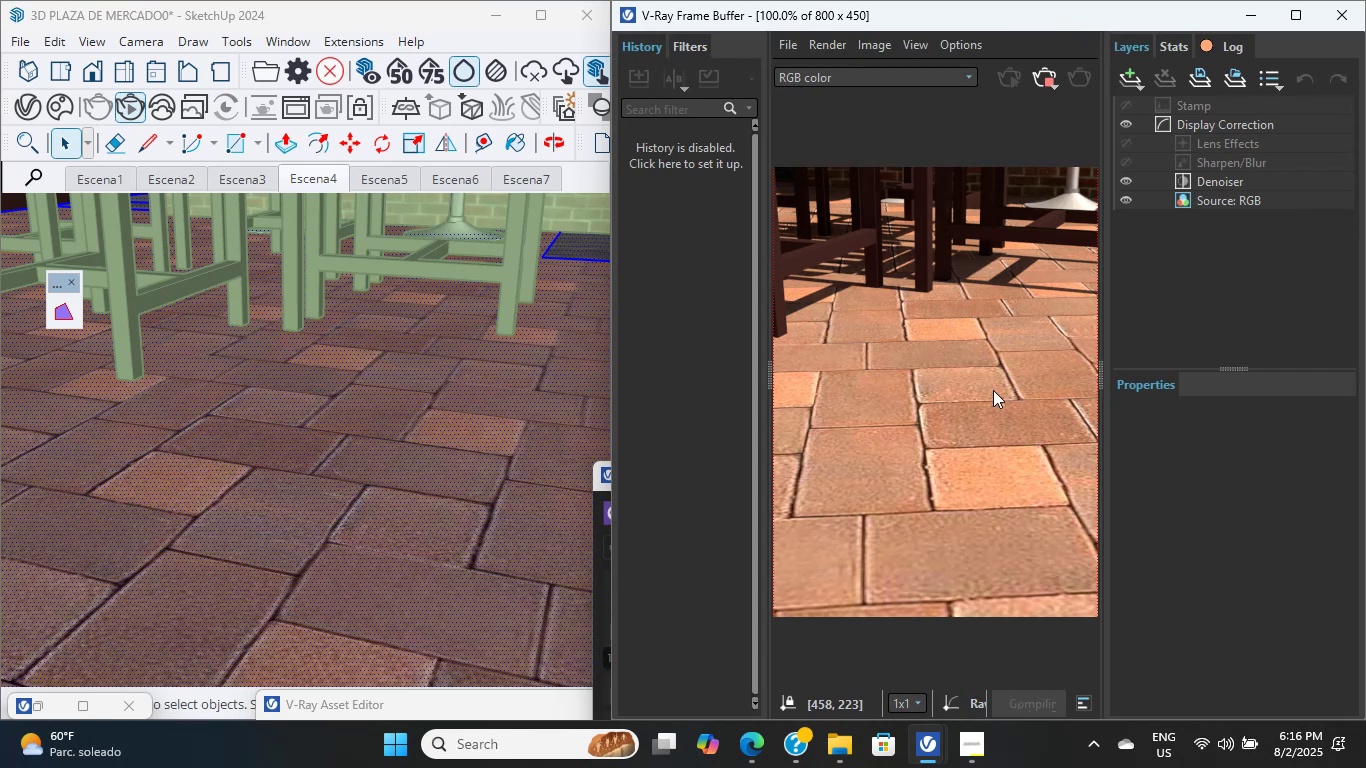 
triple_click([993, 390])
 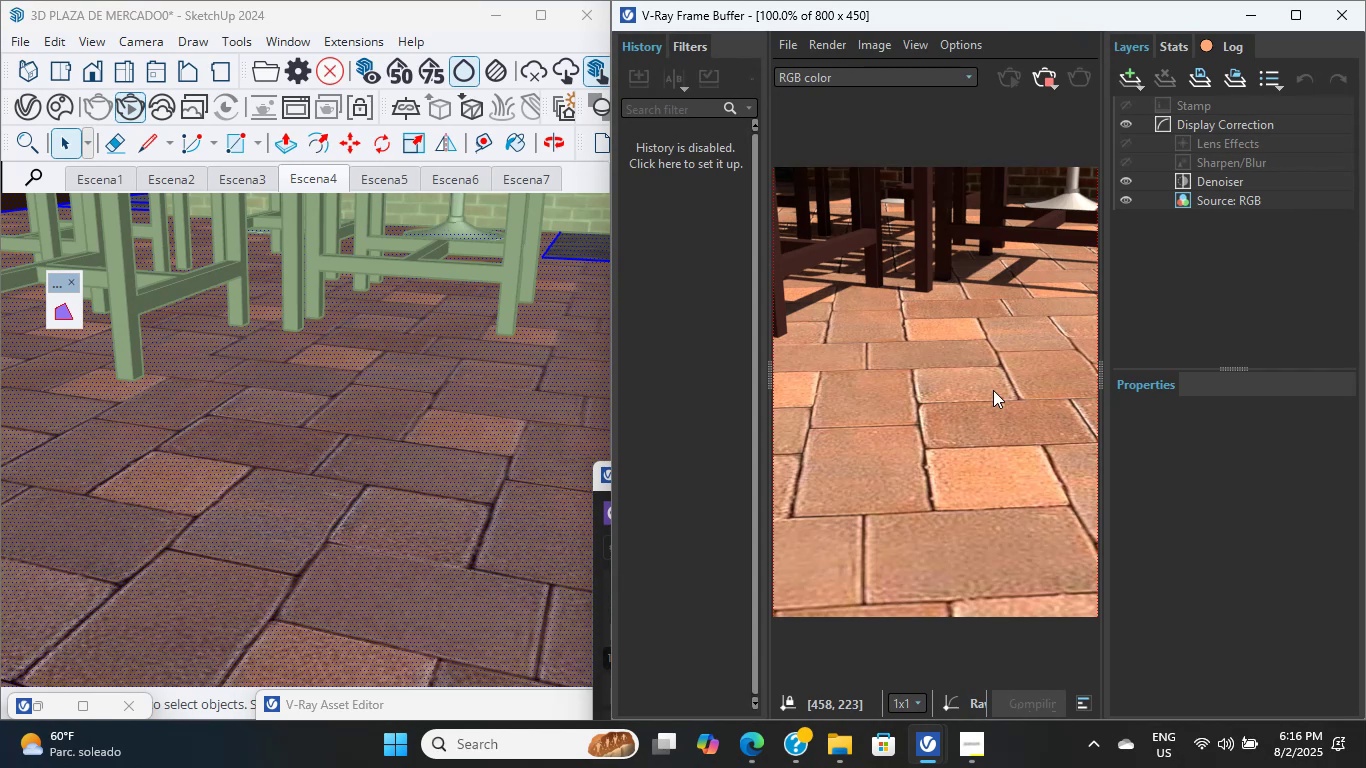 
triple_click([993, 390])
 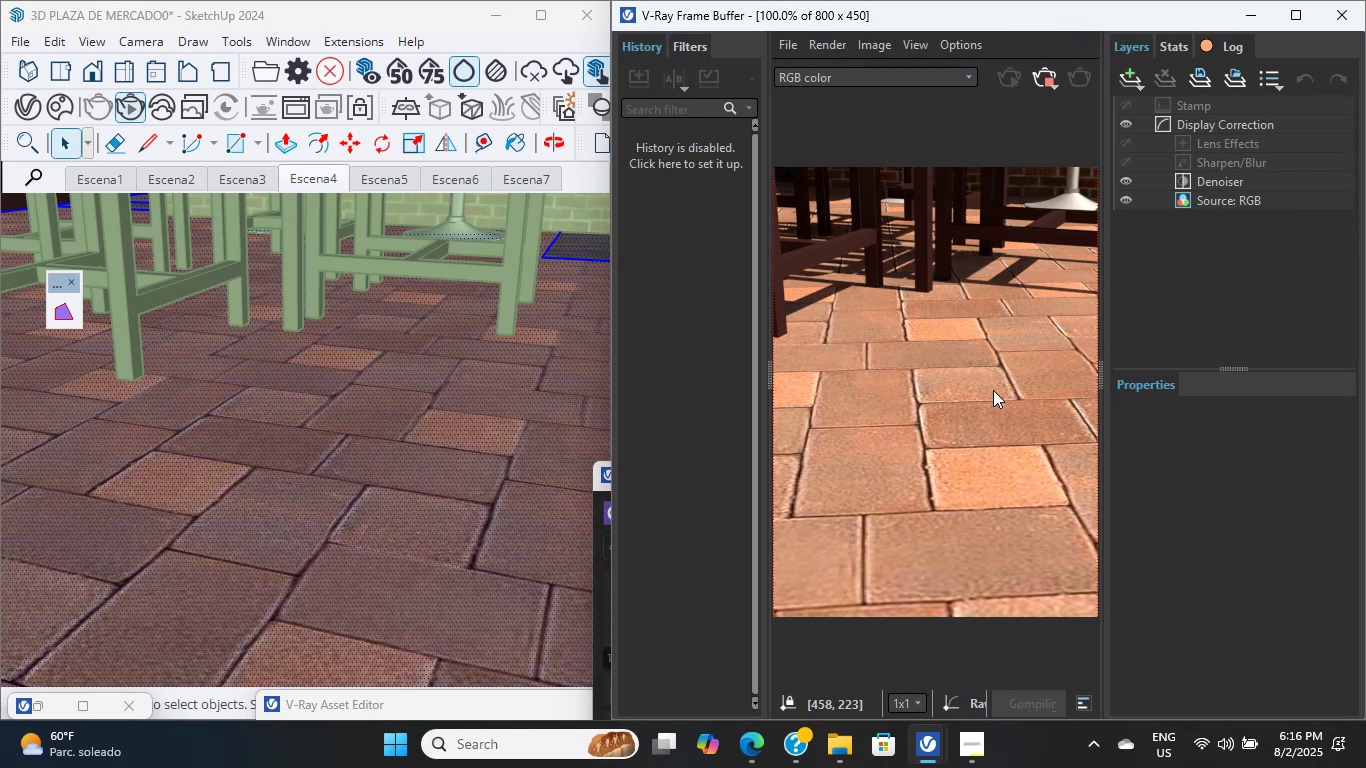 
triple_click([993, 390])
 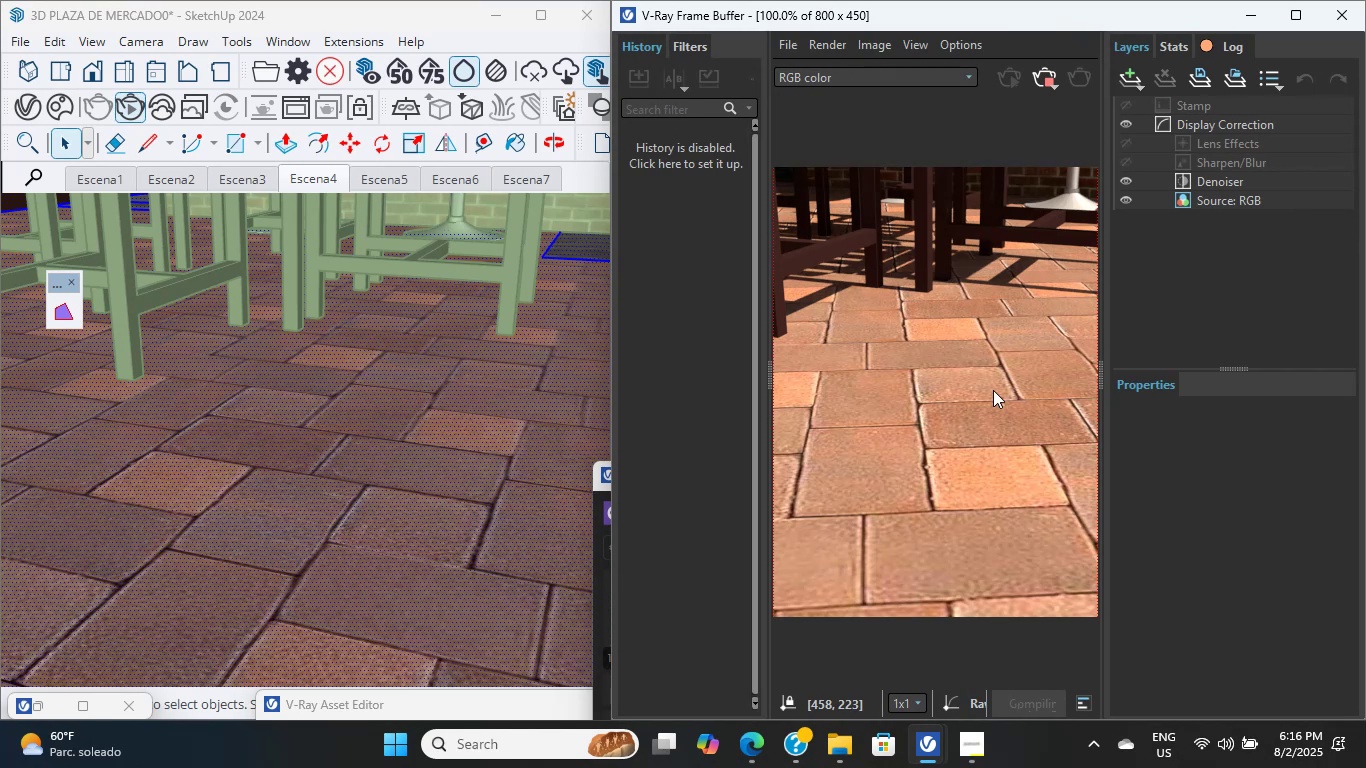 
triple_click([993, 390])
 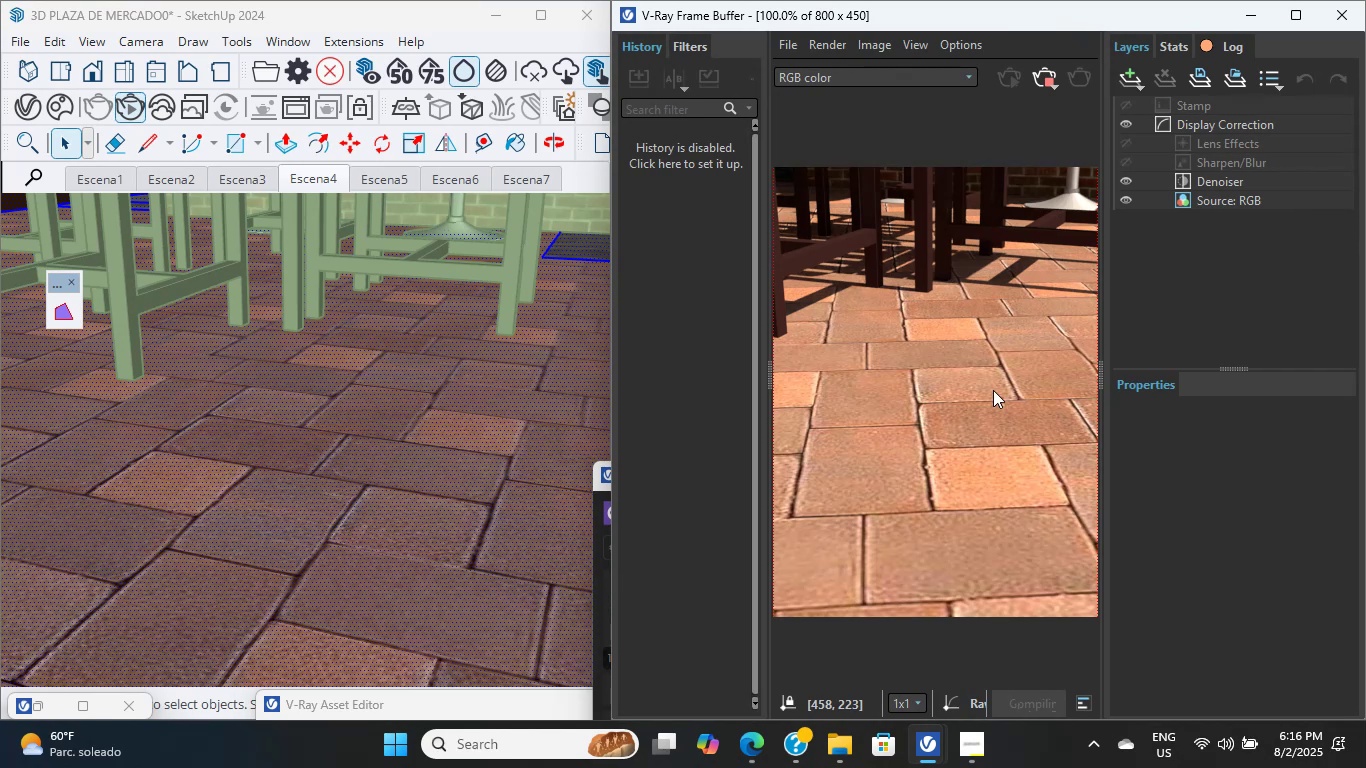 
triple_click([993, 390])
 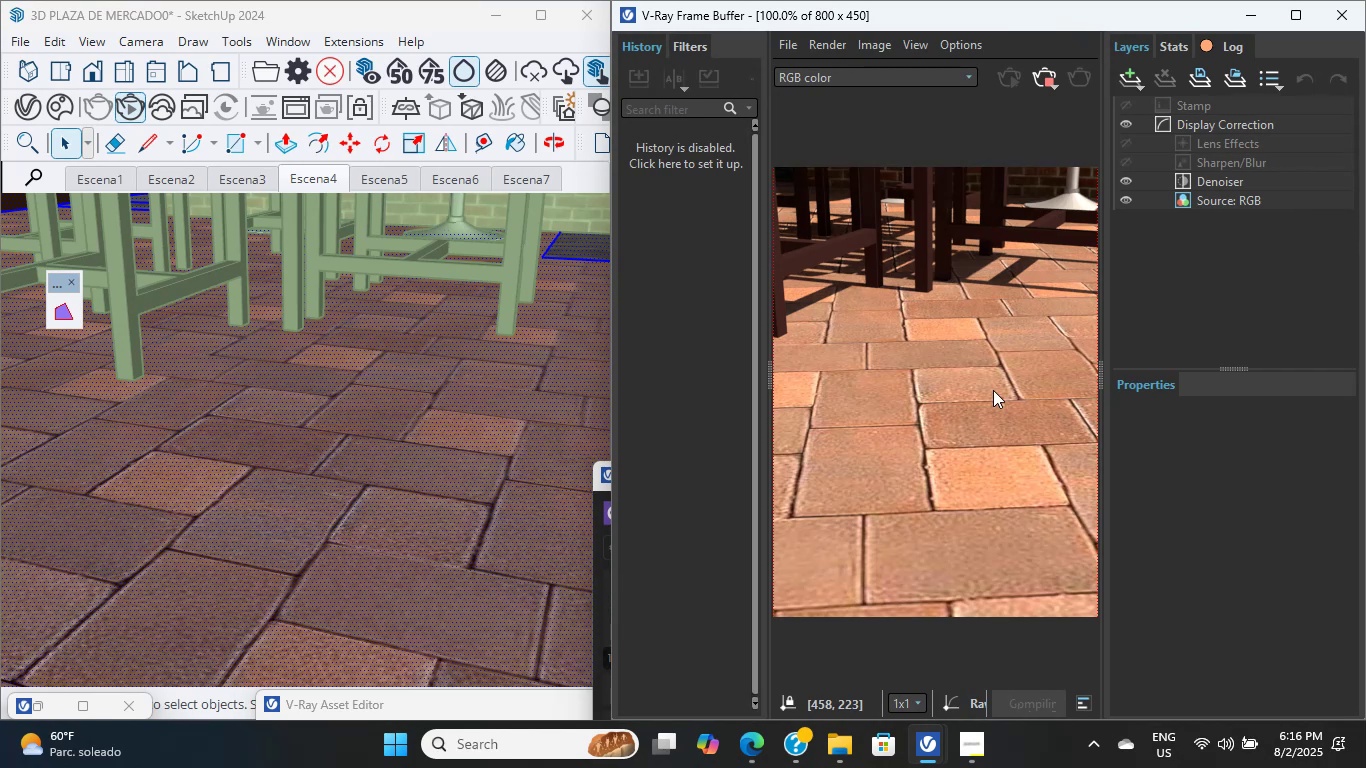 
triple_click([993, 390])
 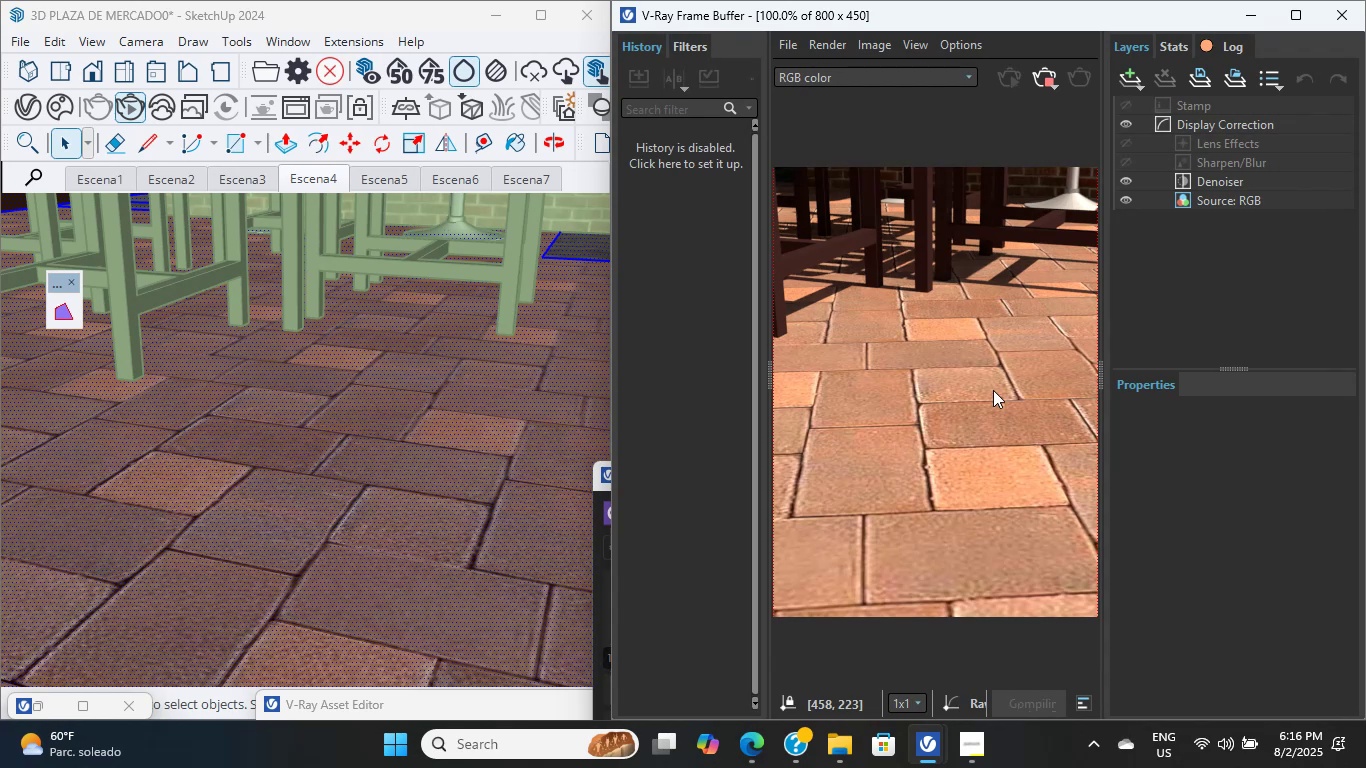 
double_click([993, 390])
 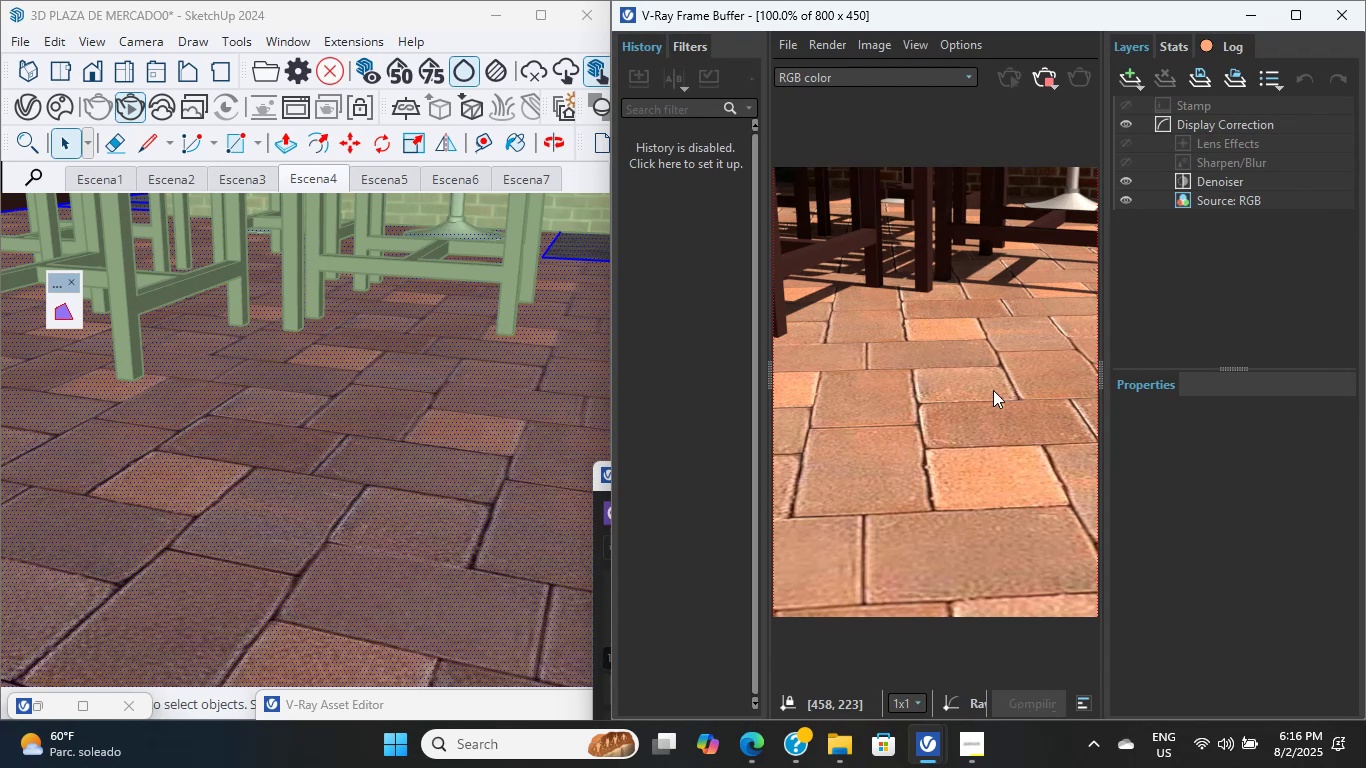 
scroll: coordinate [993, 390], scroll_direction: up, amount: 2.0
 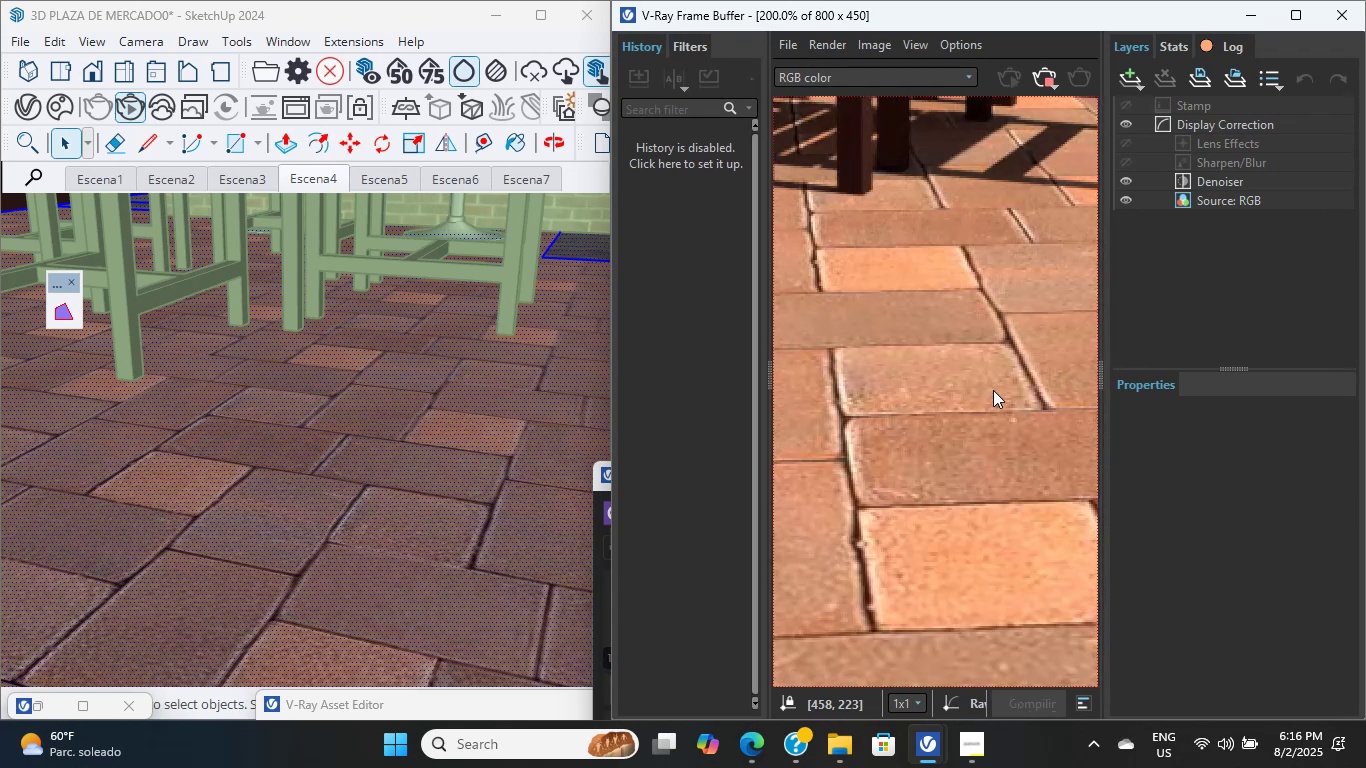 
double_click([993, 390])
 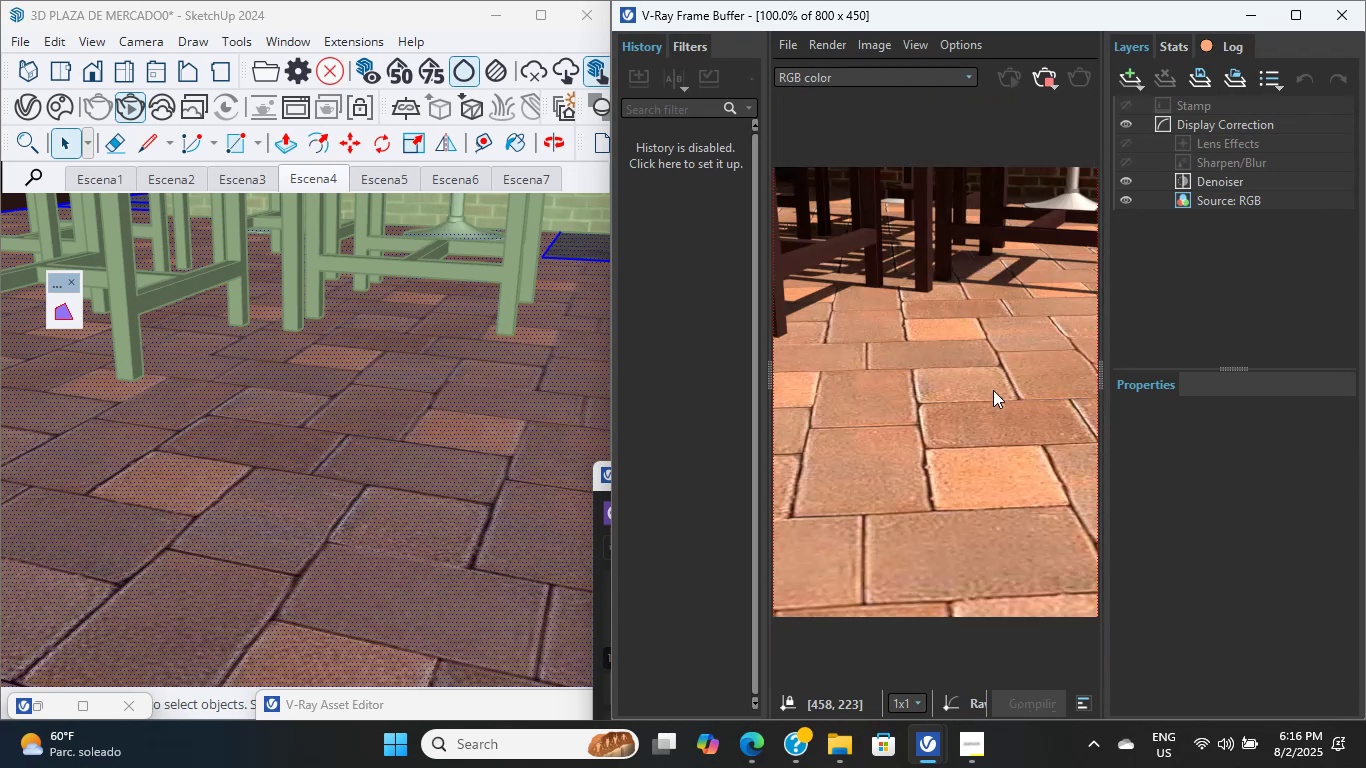 
triple_click([993, 390])
 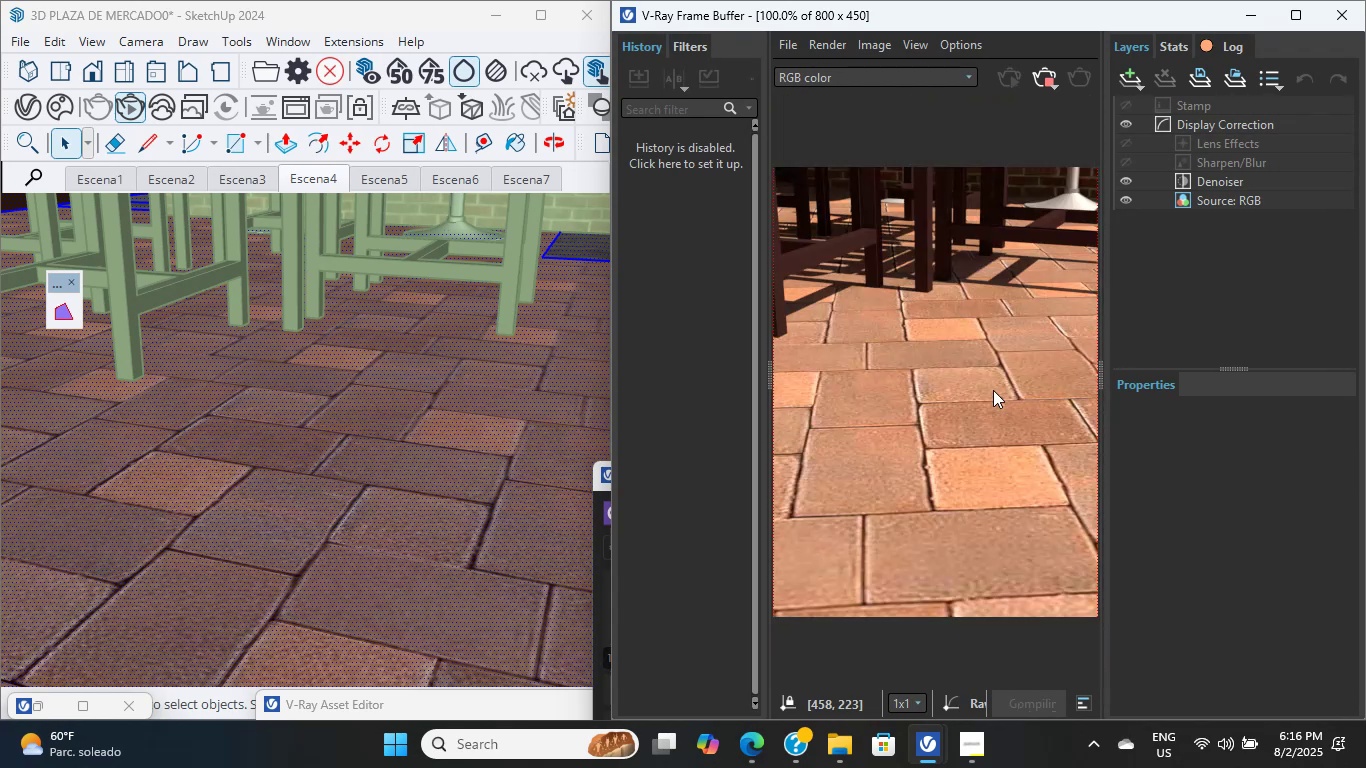 
triple_click([993, 390])
 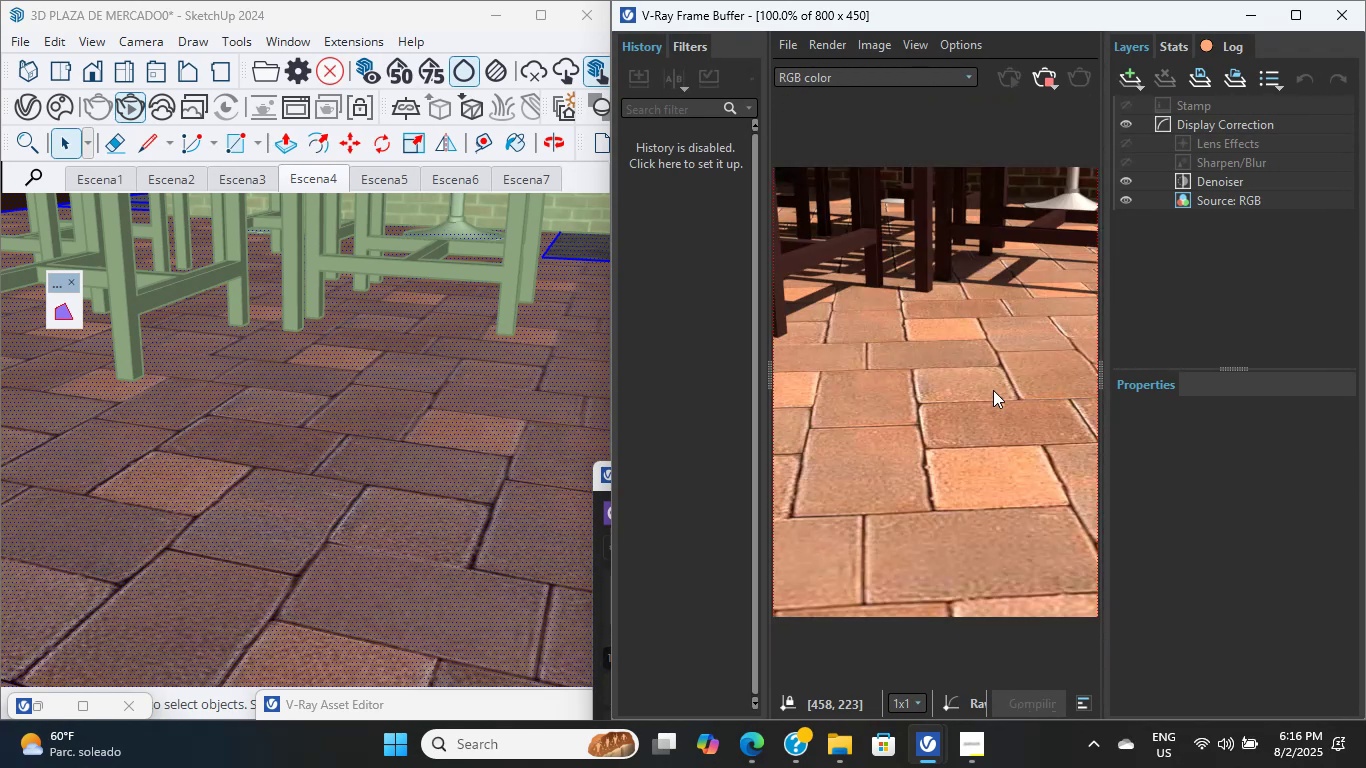 
double_click([993, 390])
 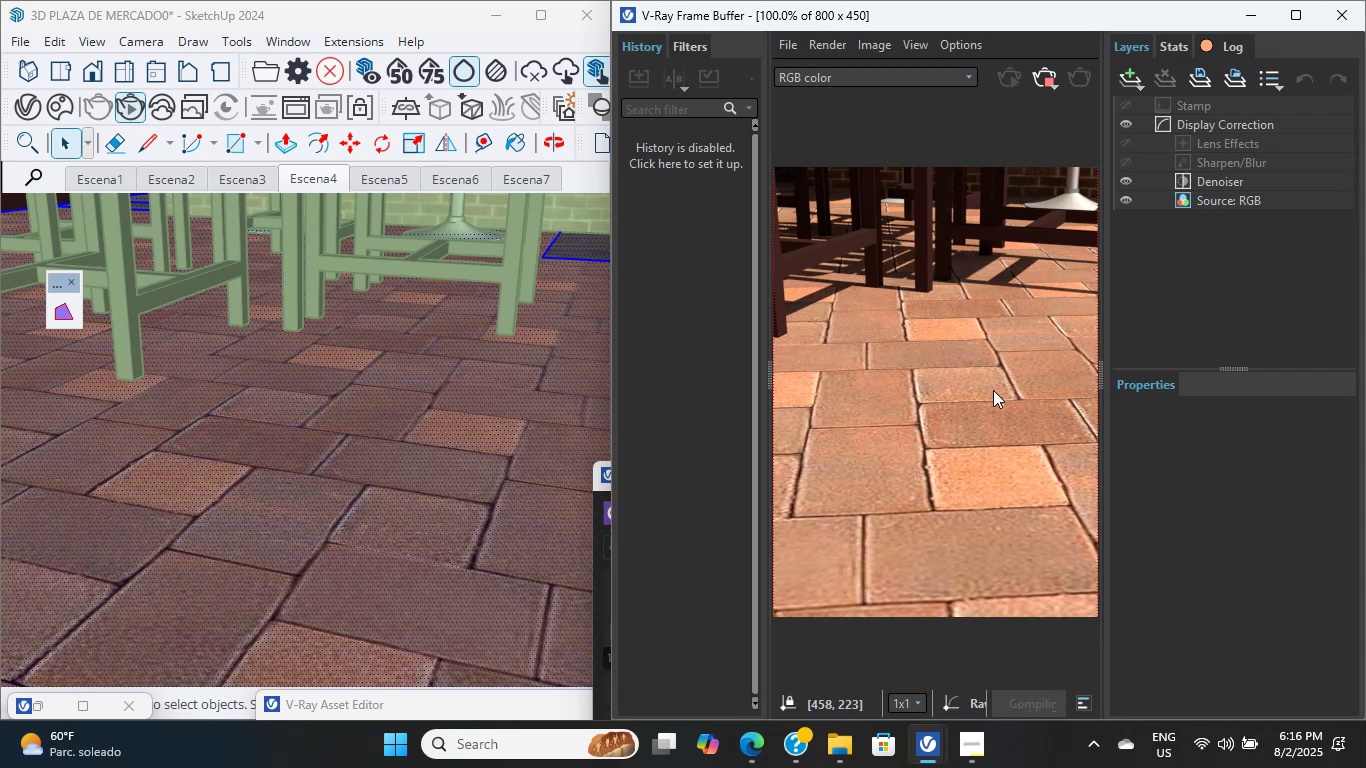 
left_click([993, 390])
 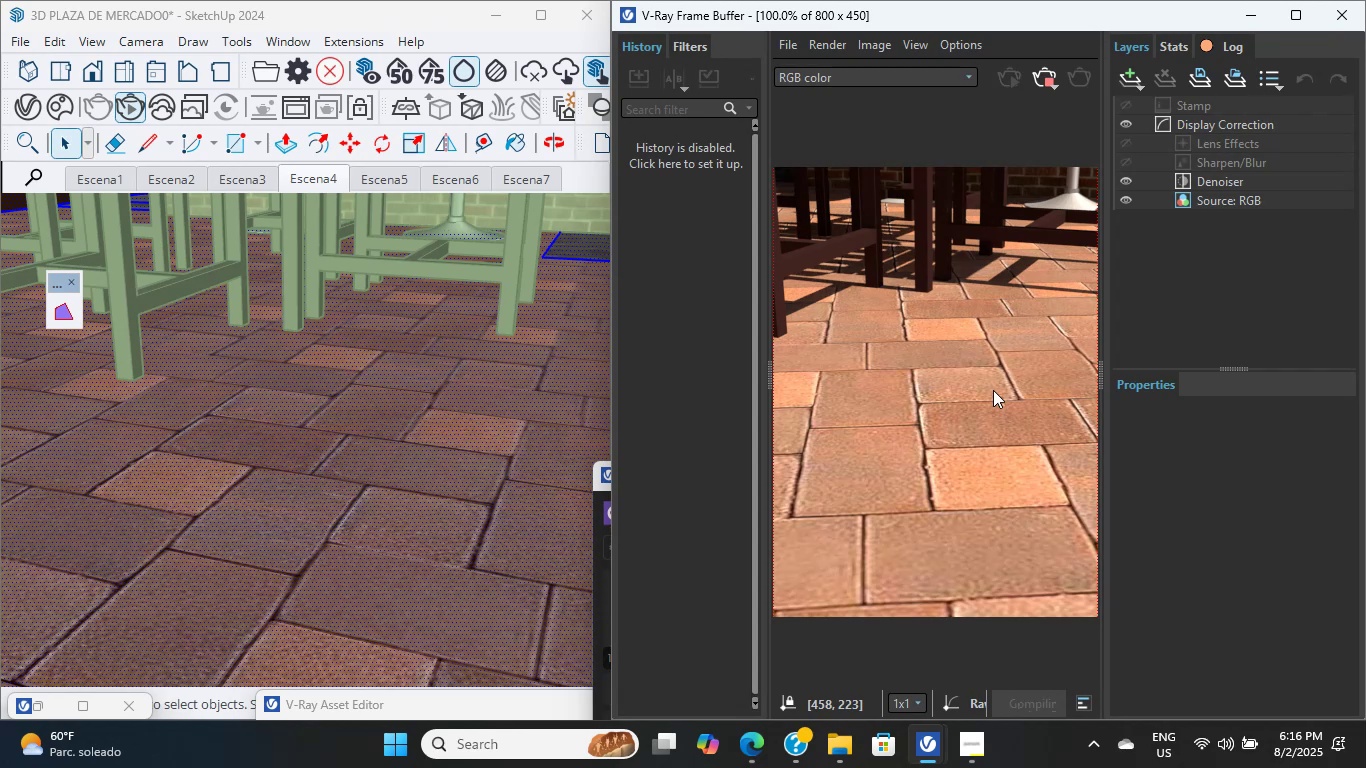 
double_click([993, 390])
 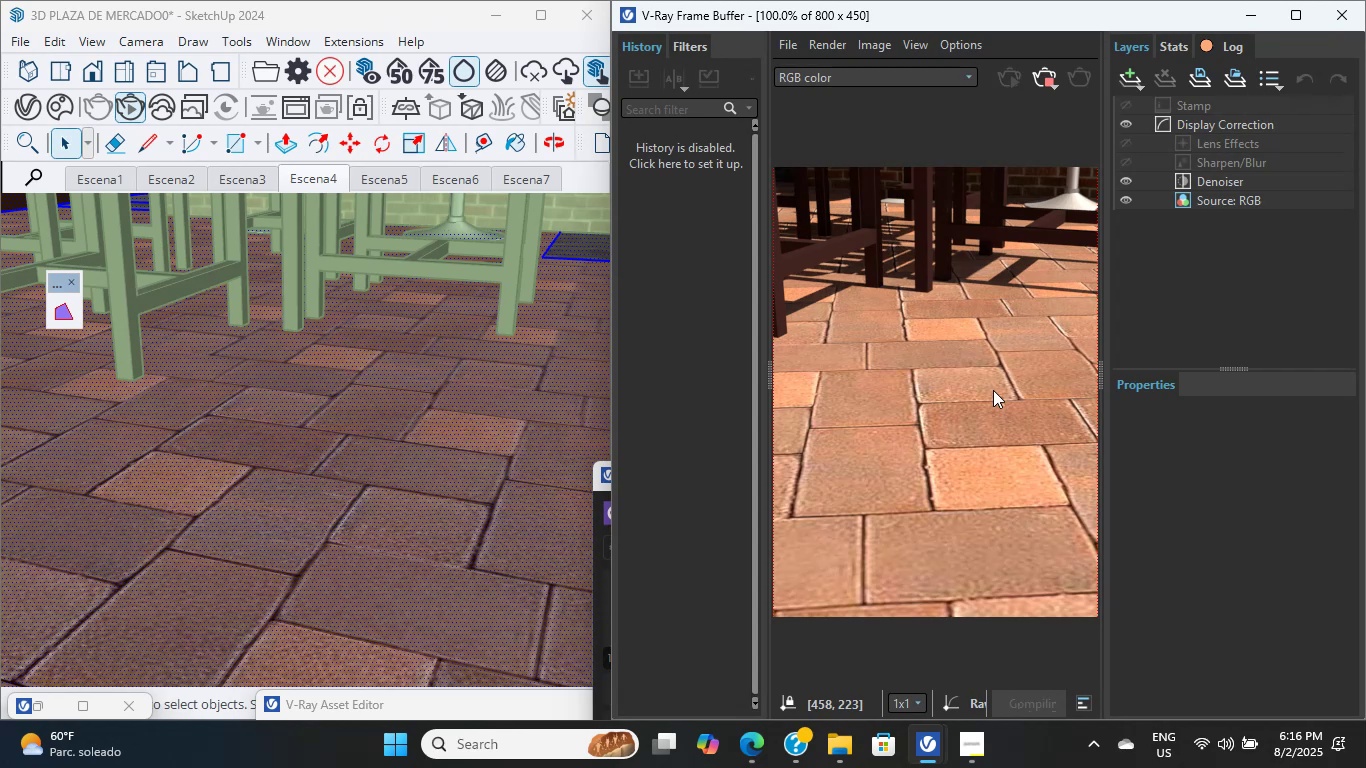 
triple_click([993, 390])
 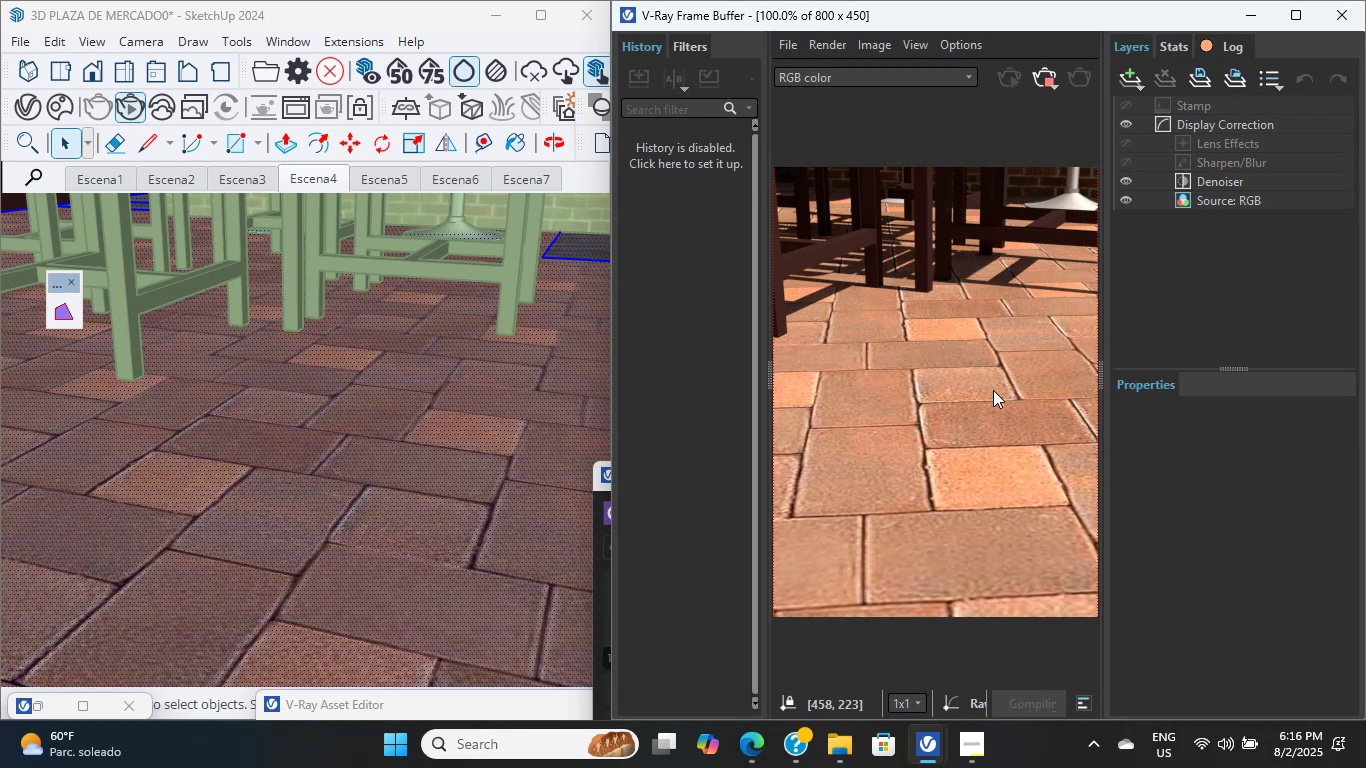 
wait(5.15)
 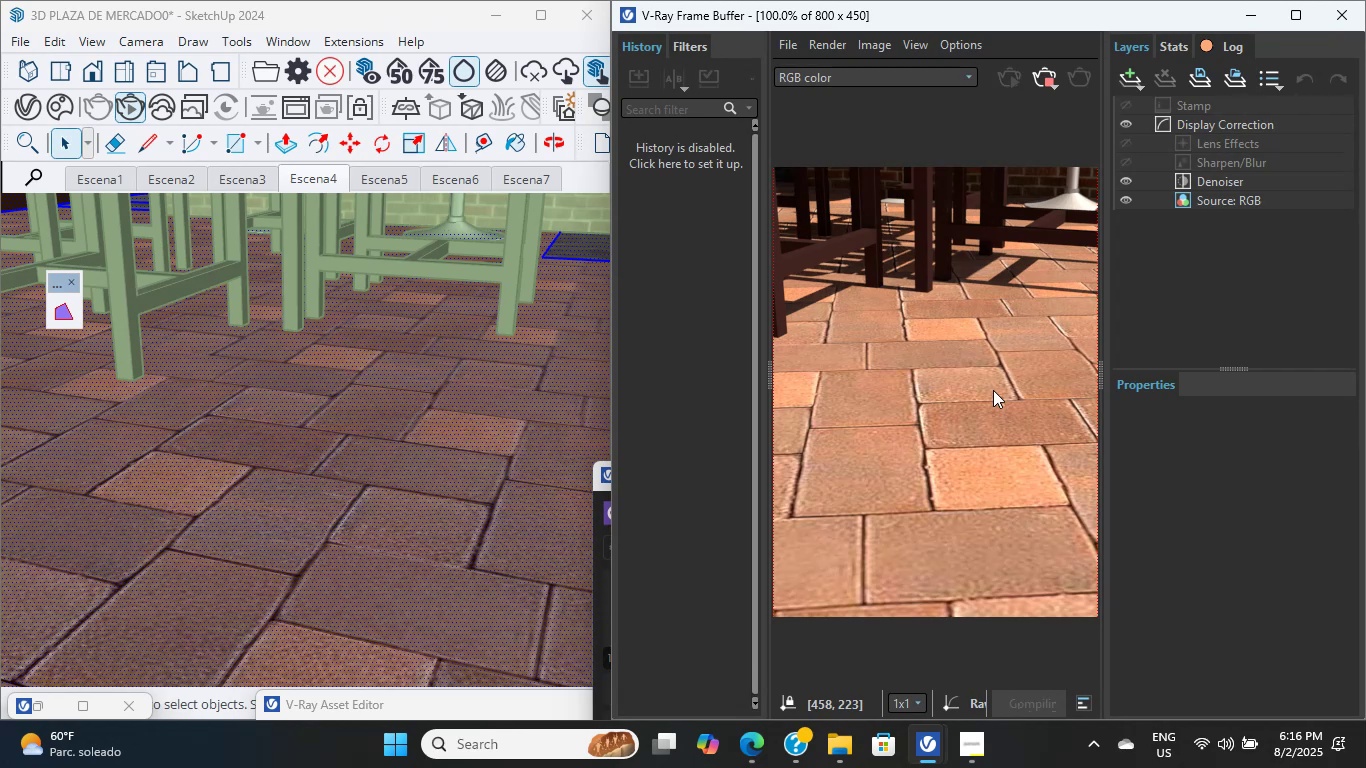 
double_click([993, 390])
 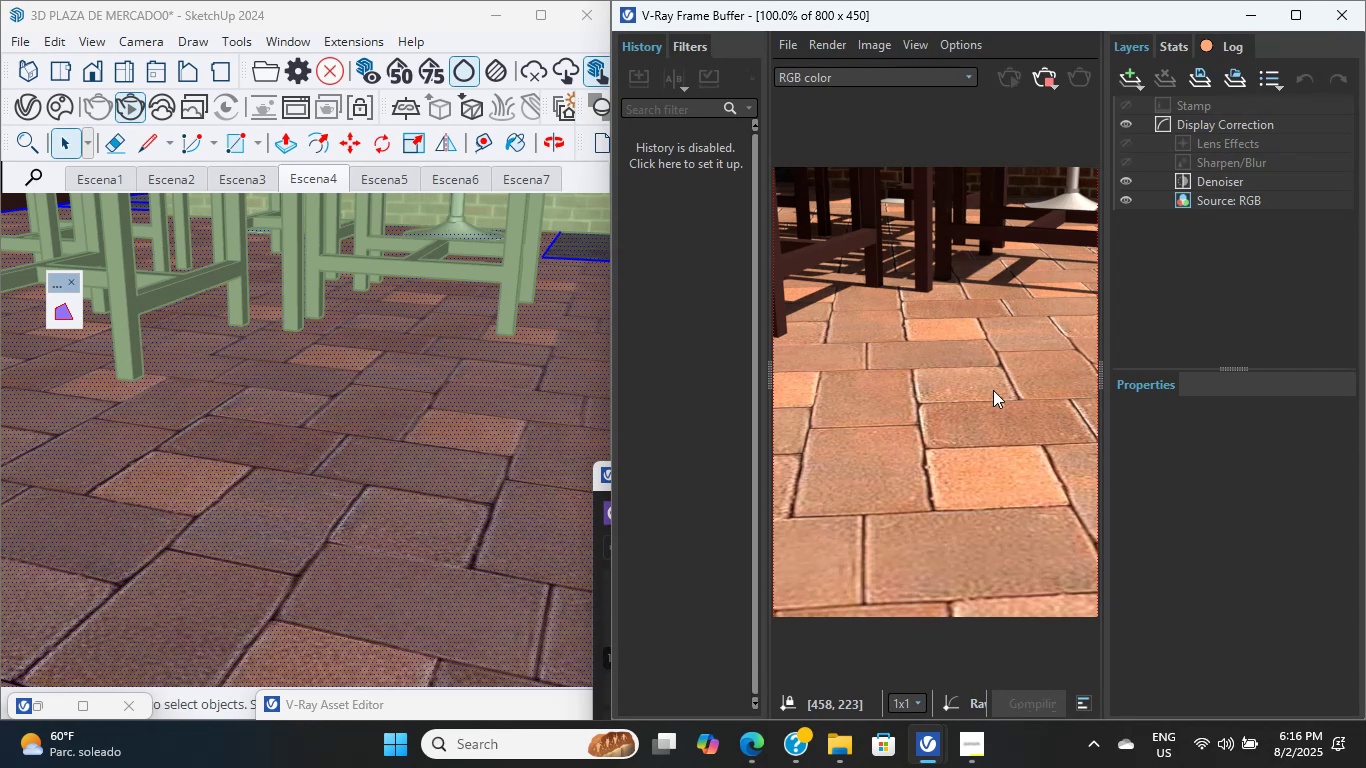 
triple_click([993, 390])
 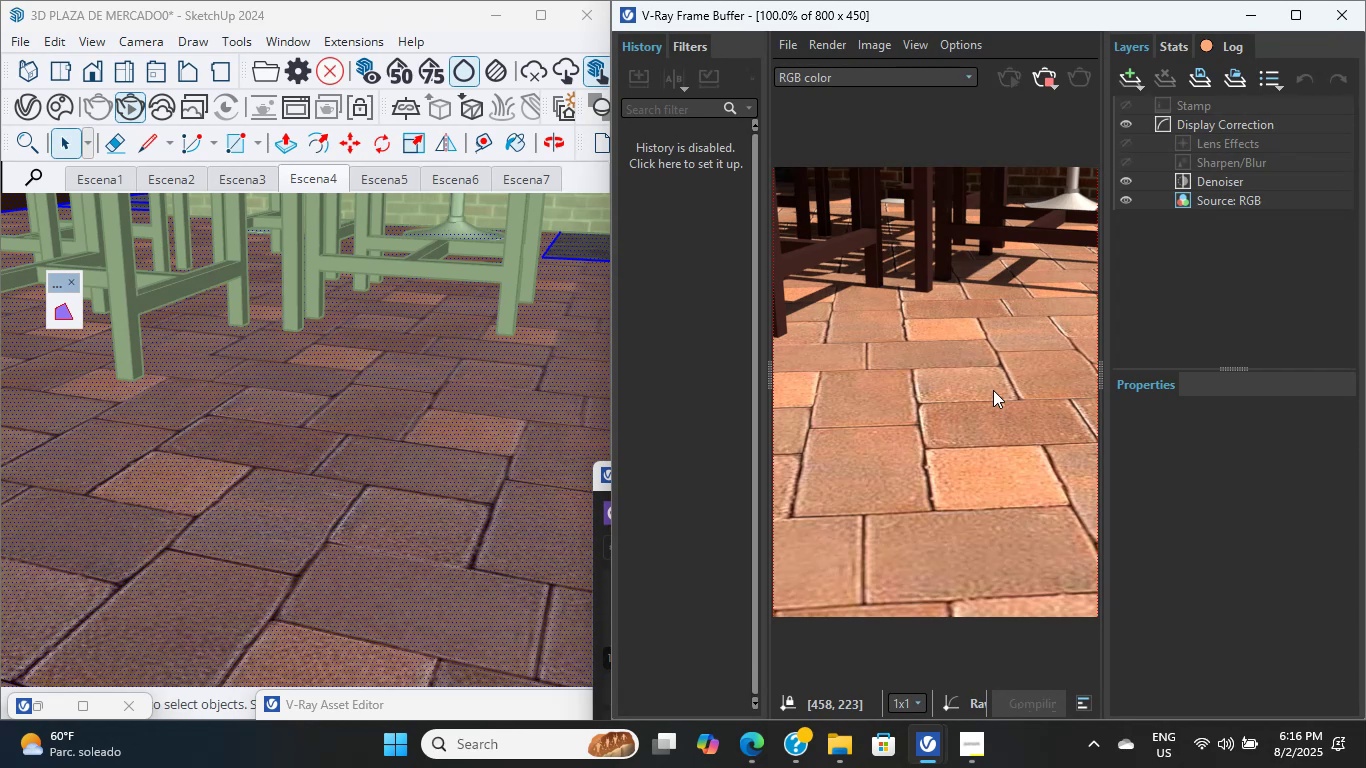 
double_click([993, 390])
 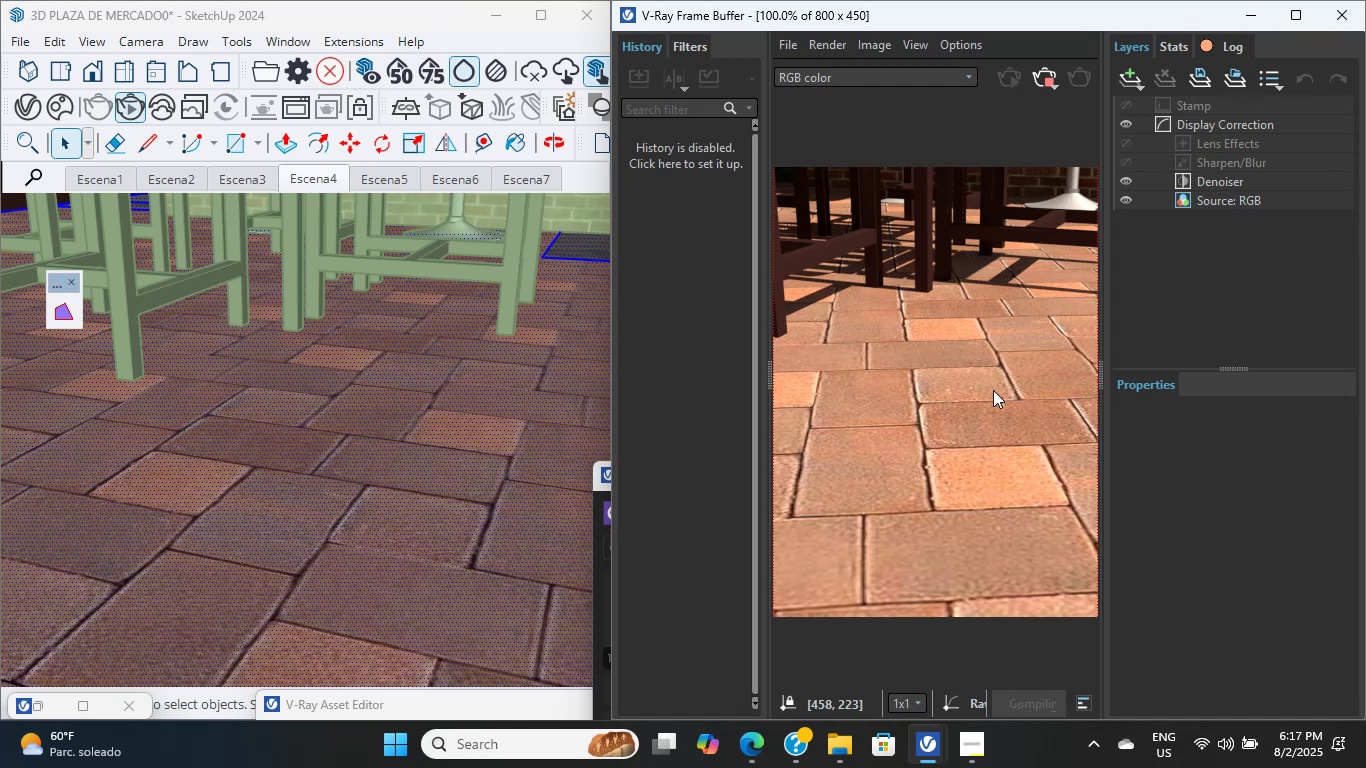 
double_click([993, 390])
 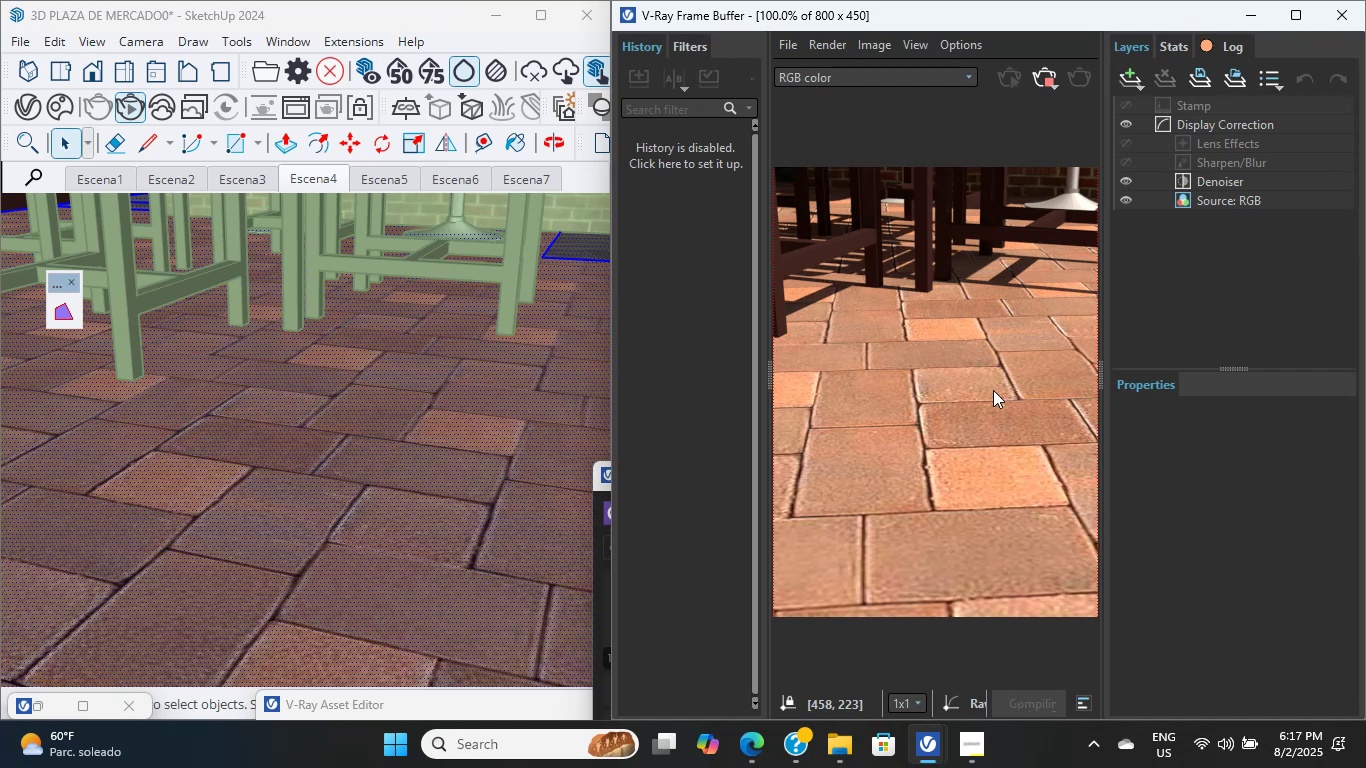 
triple_click([993, 390])
 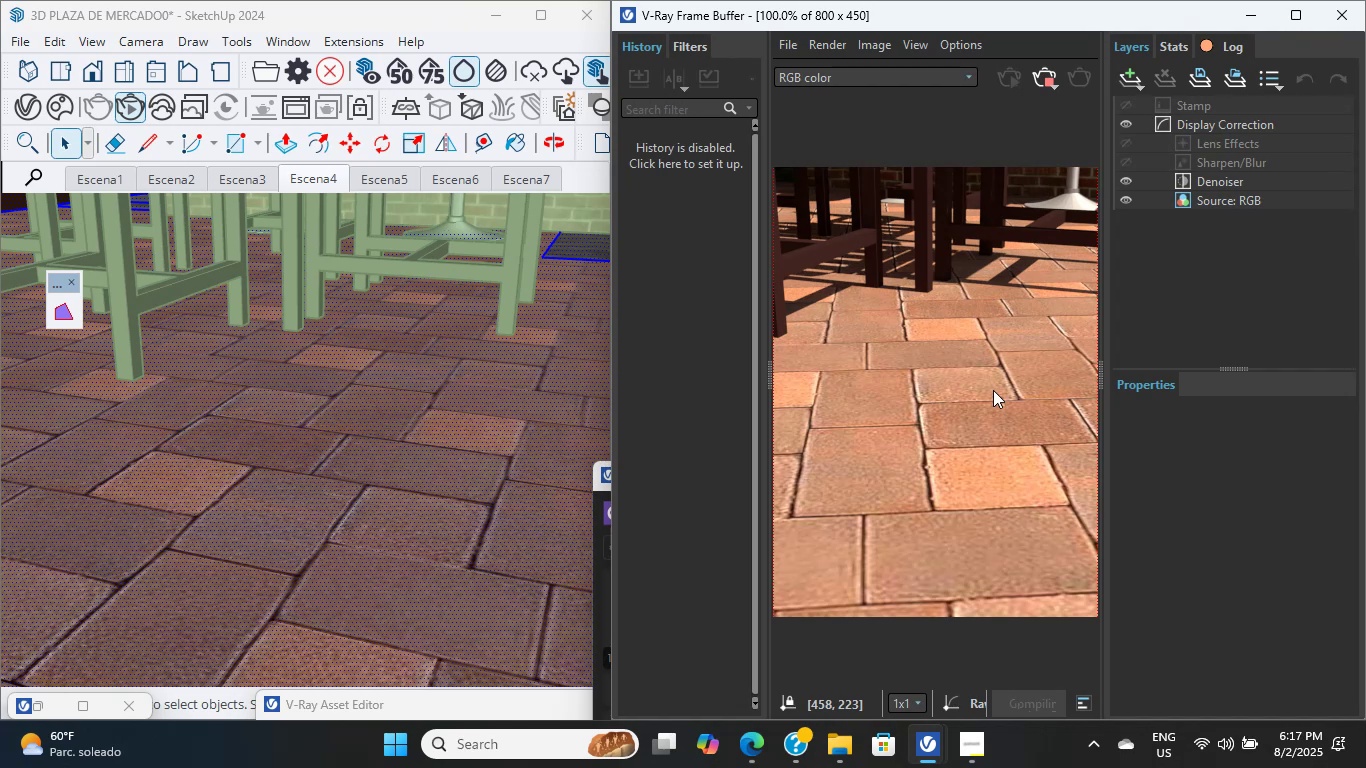 
triple_click([993, 390])
 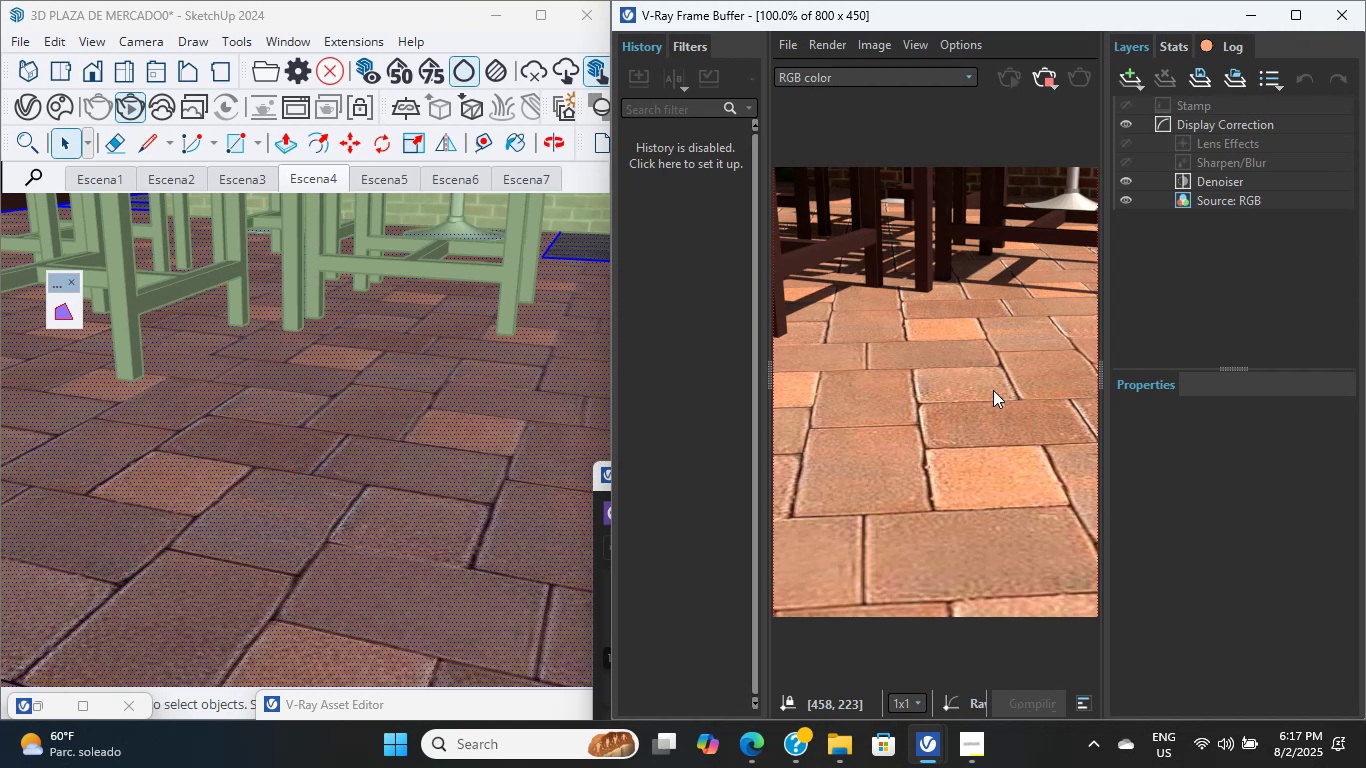 
triple_click([993, 390])
 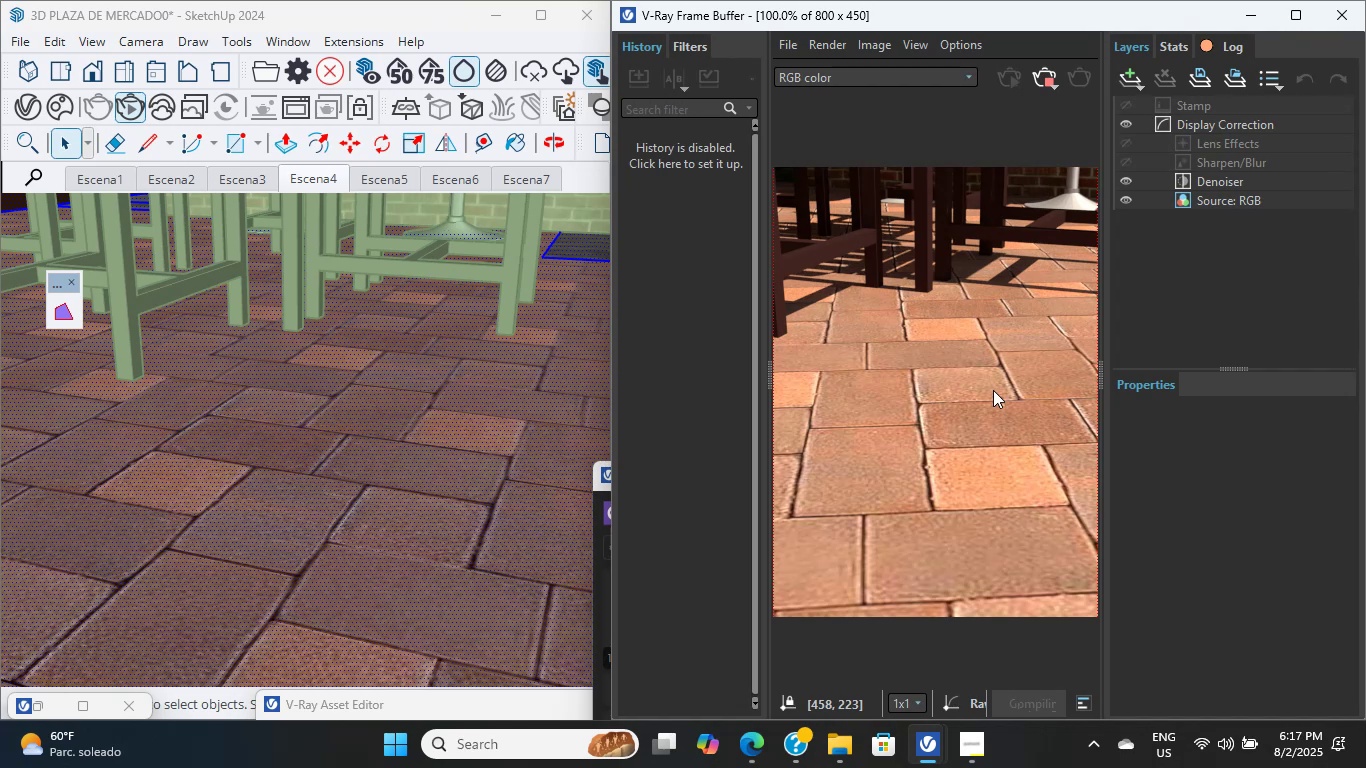 
triple_click([993, 390])
 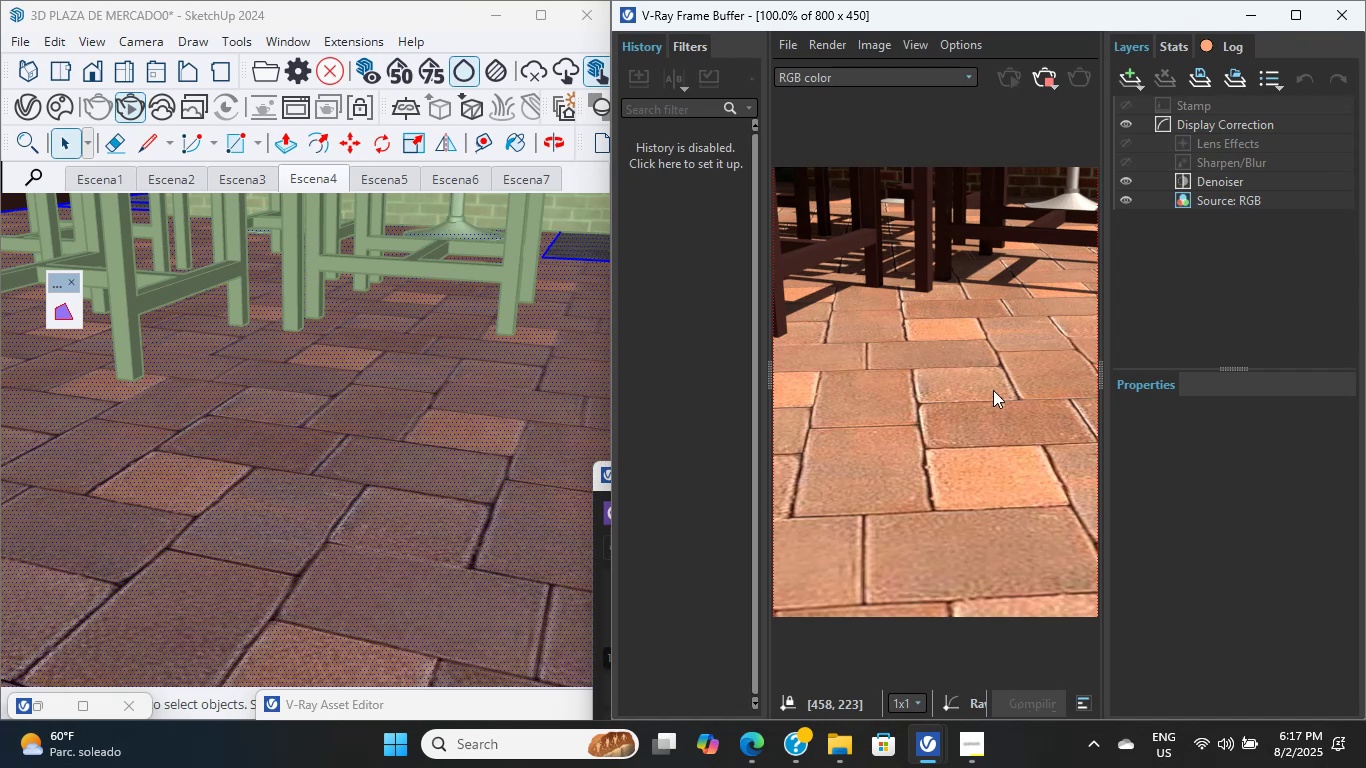 
double_click([993, 390])
 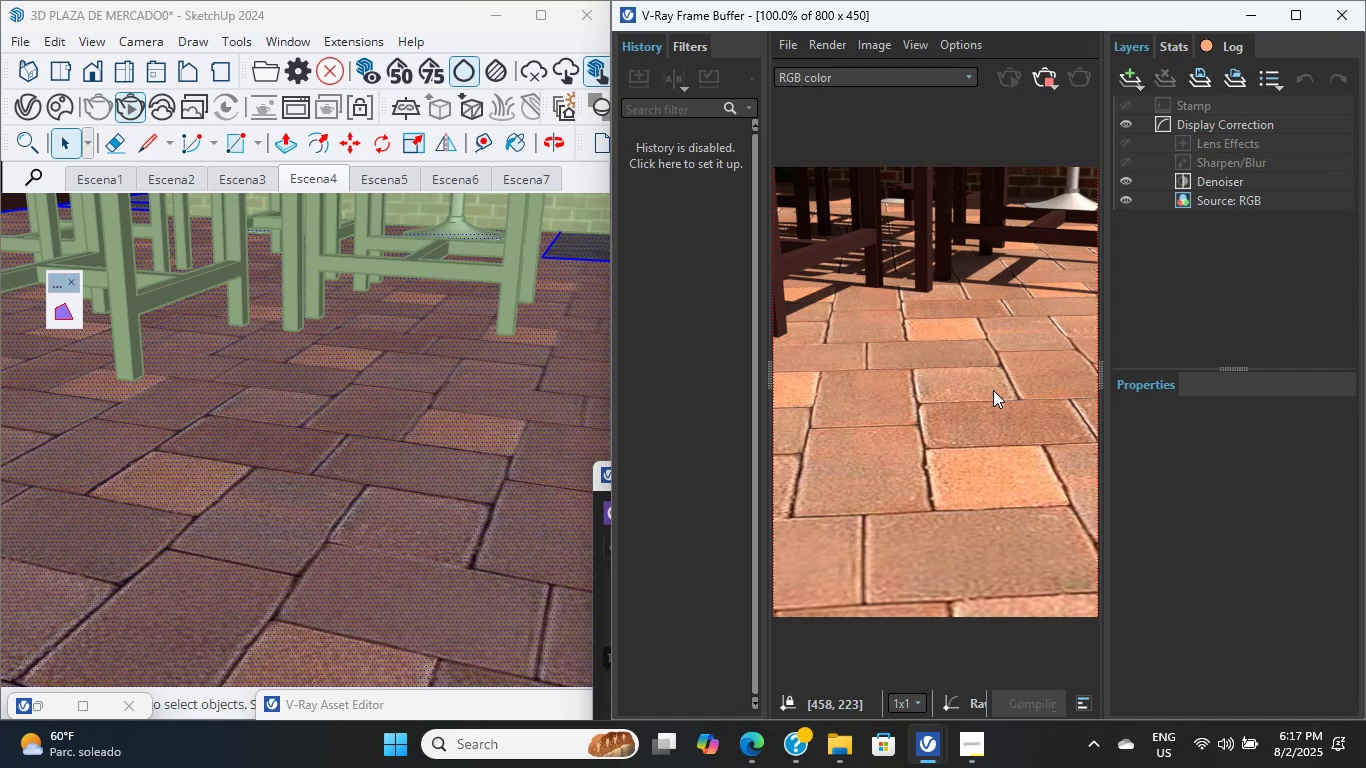 
triple_click([993, 390])
 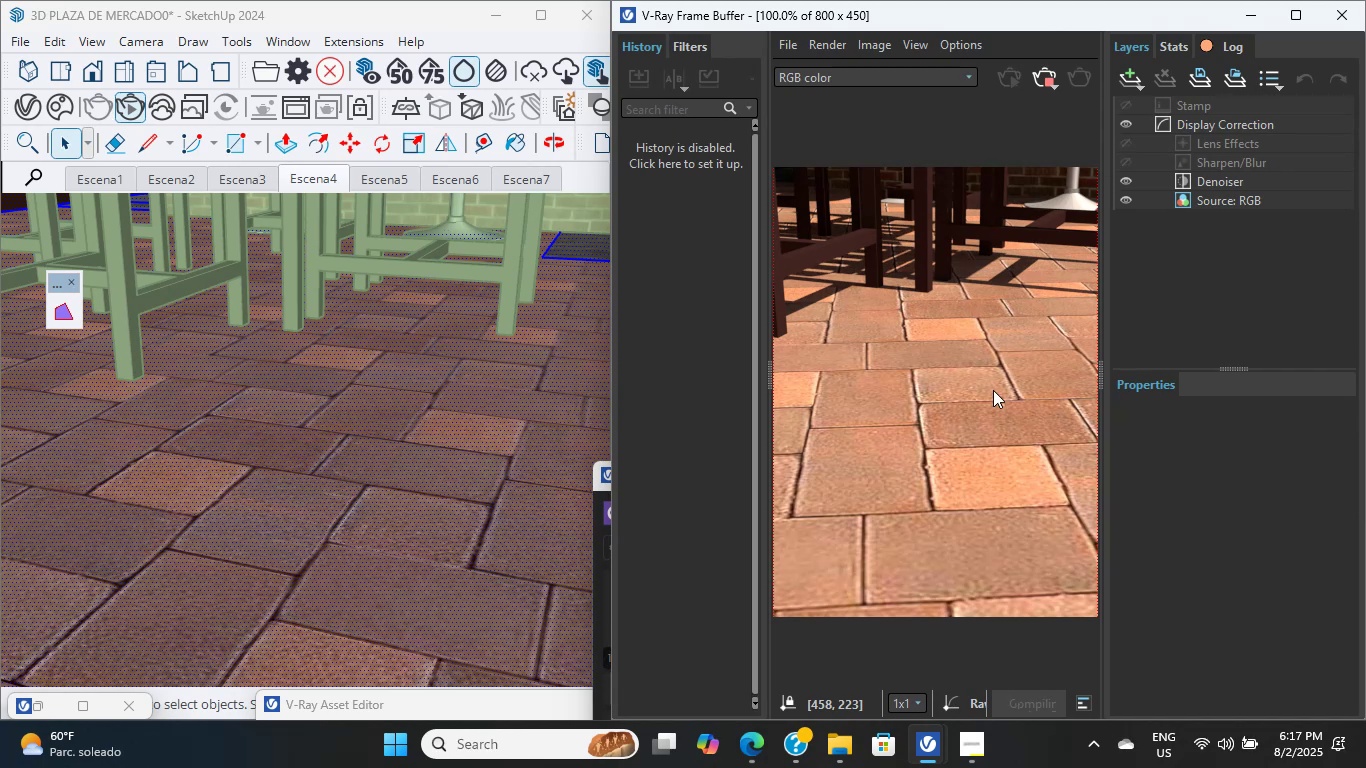 
wait(14.48)
 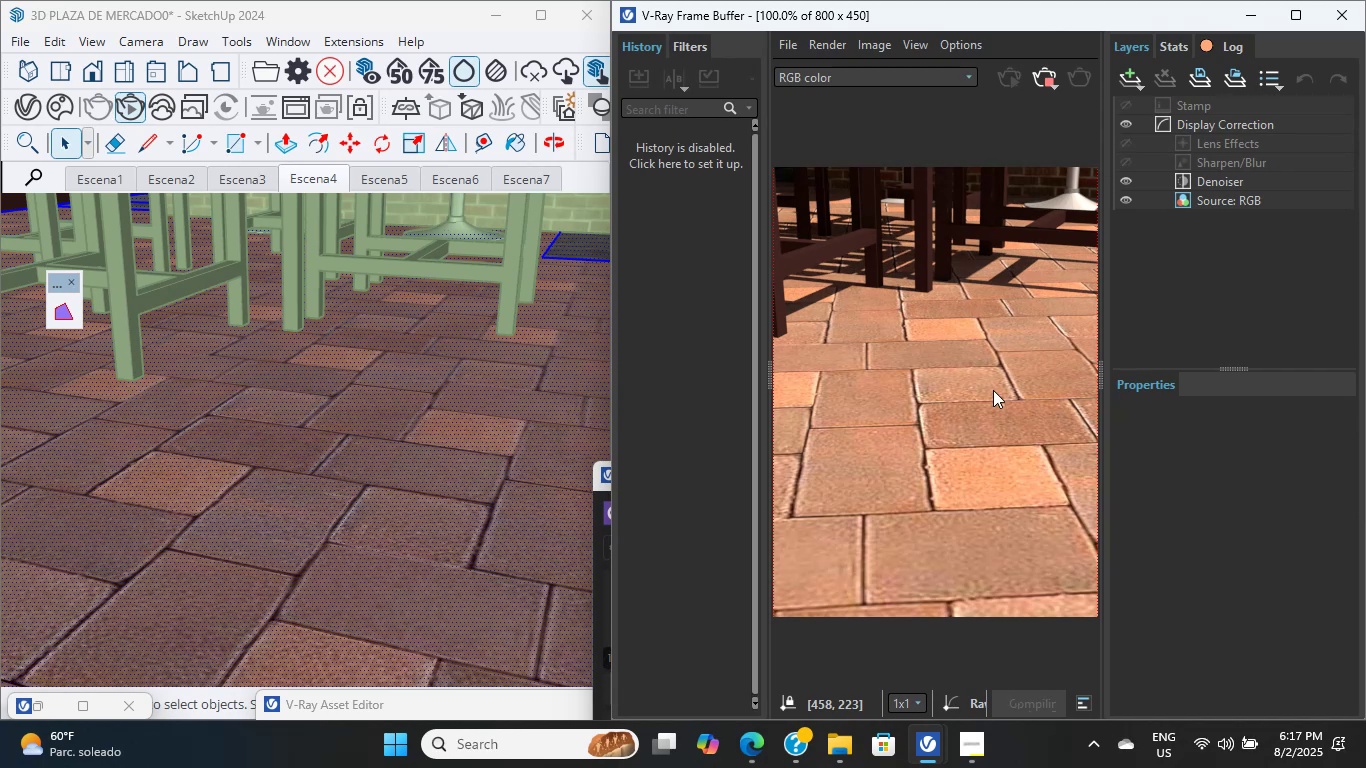 
hold_key(key=ShiftLeft, duration=1.41)
scroll: coordinate [362, 277], scroll_direction: down, amount: 4.0
 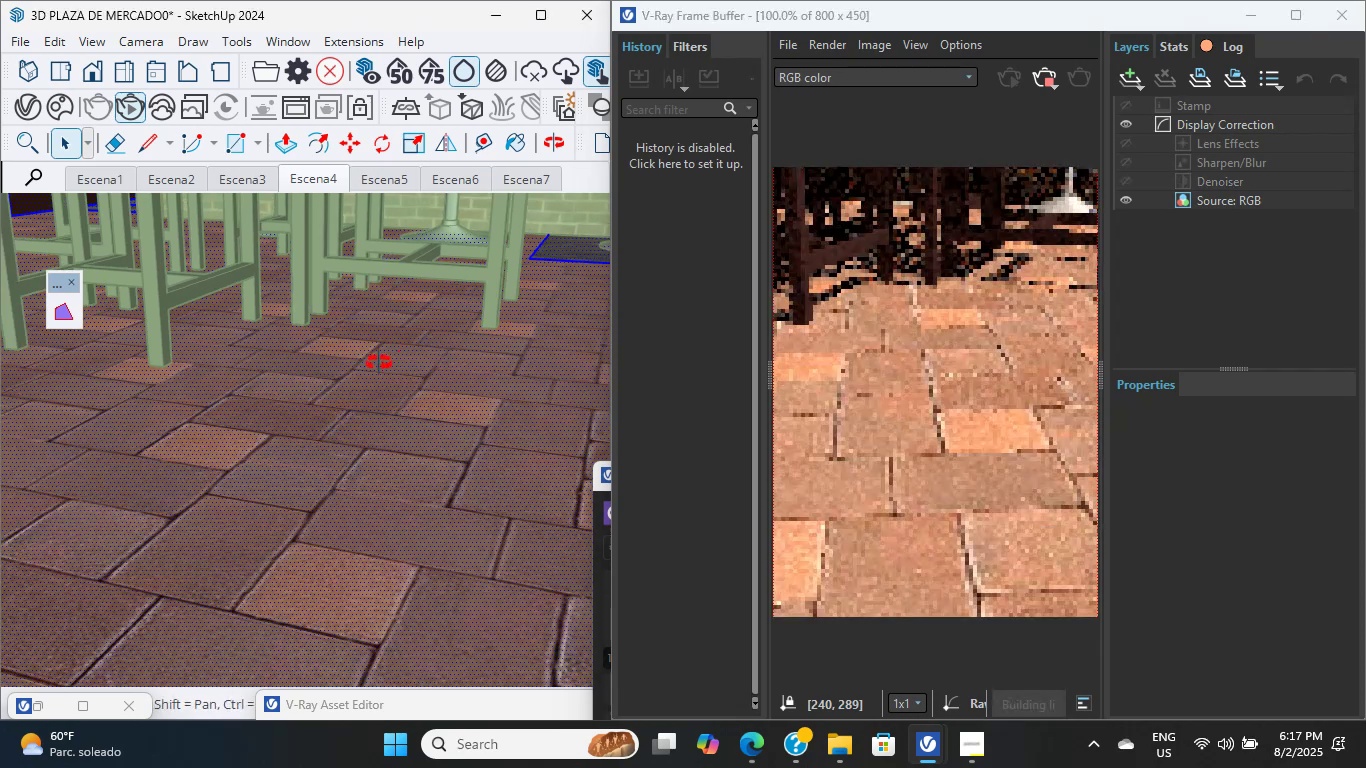 
scroll: coordinate [405, 359], scroll_direction: up, amount: 3.0
 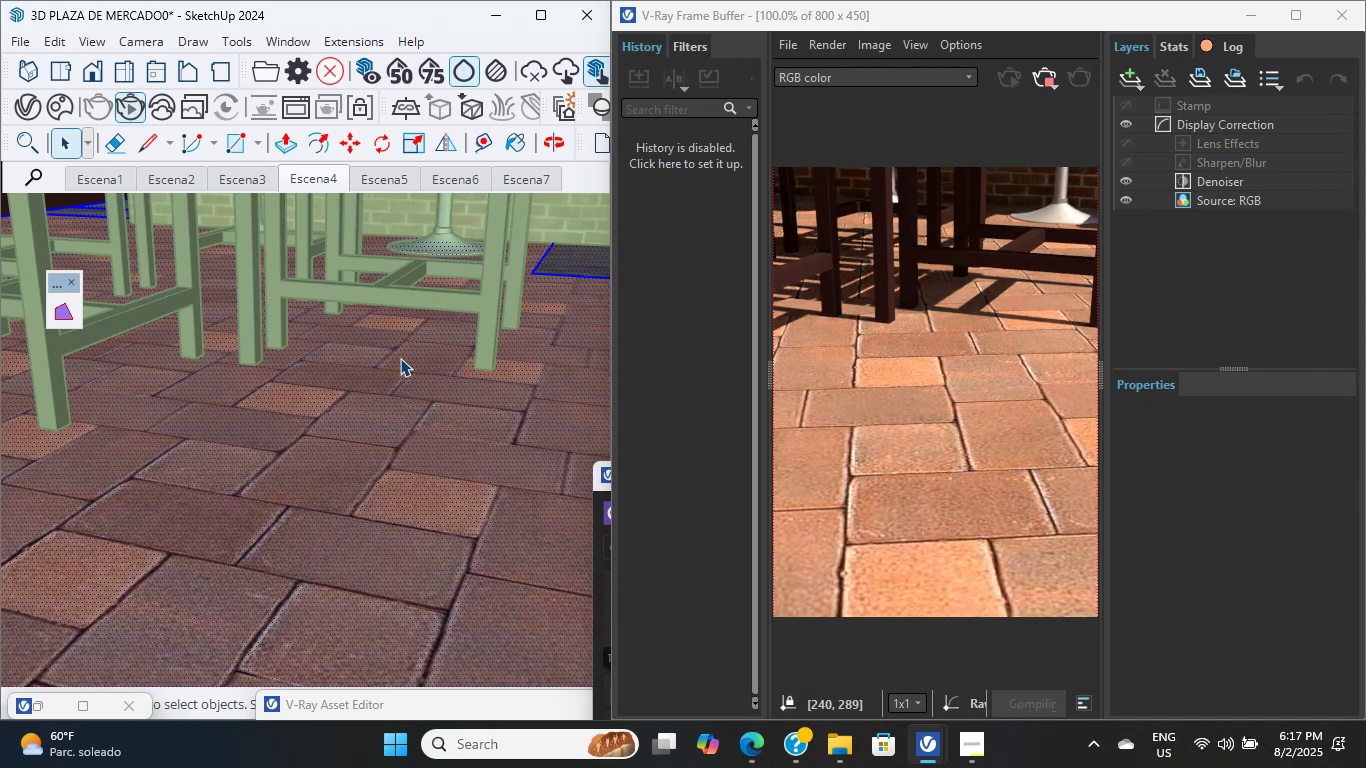 
wait(21.51)
 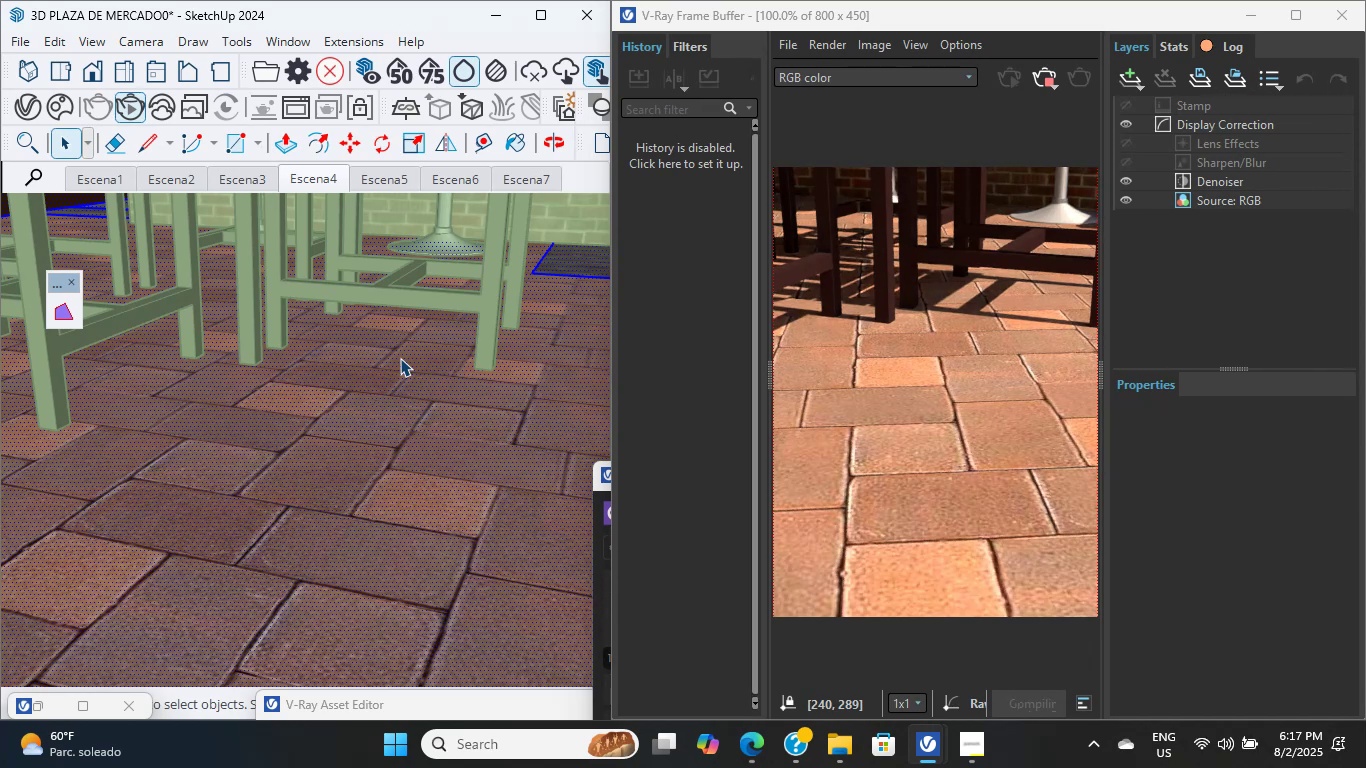 
scroll: coordinate [296, 473], scroll_direction: up, amount: 2.0
 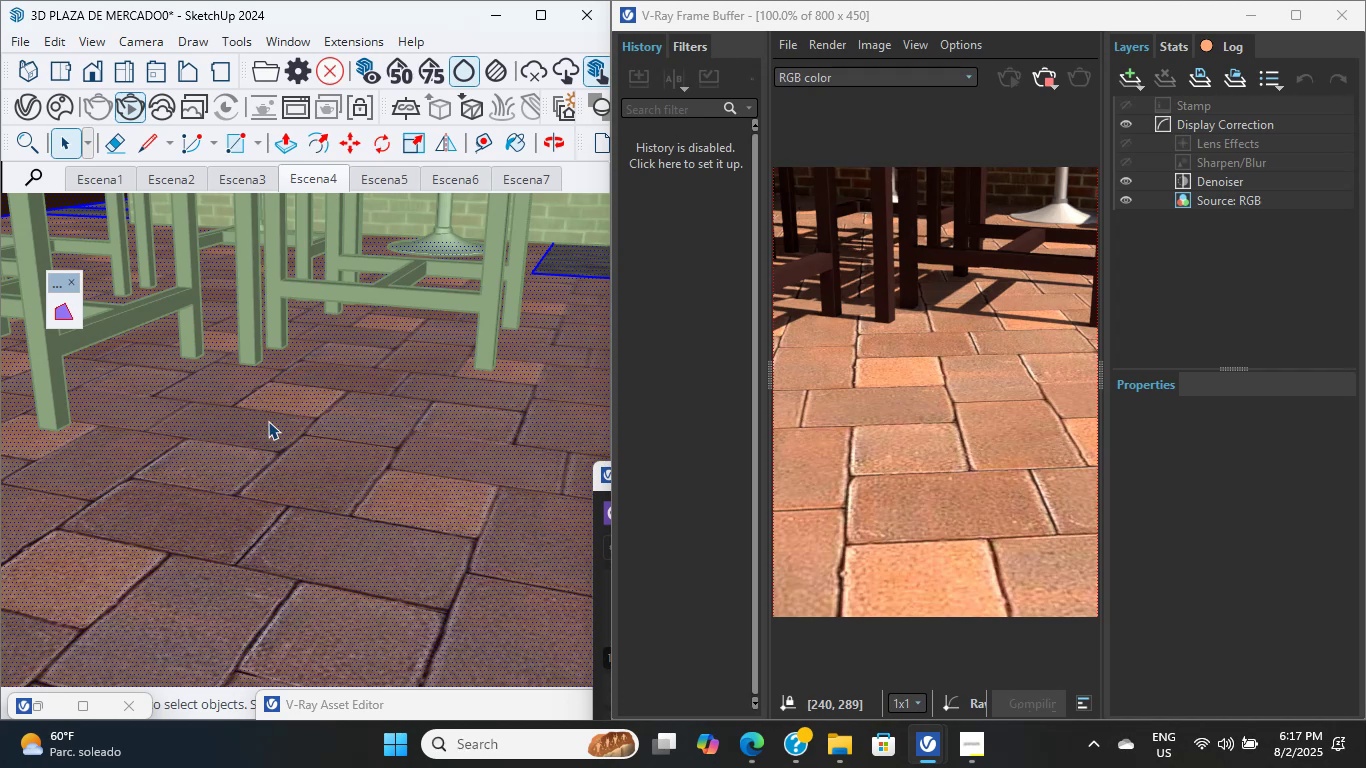 
hold_key(key=ShiftLeft, duration=5.05)
 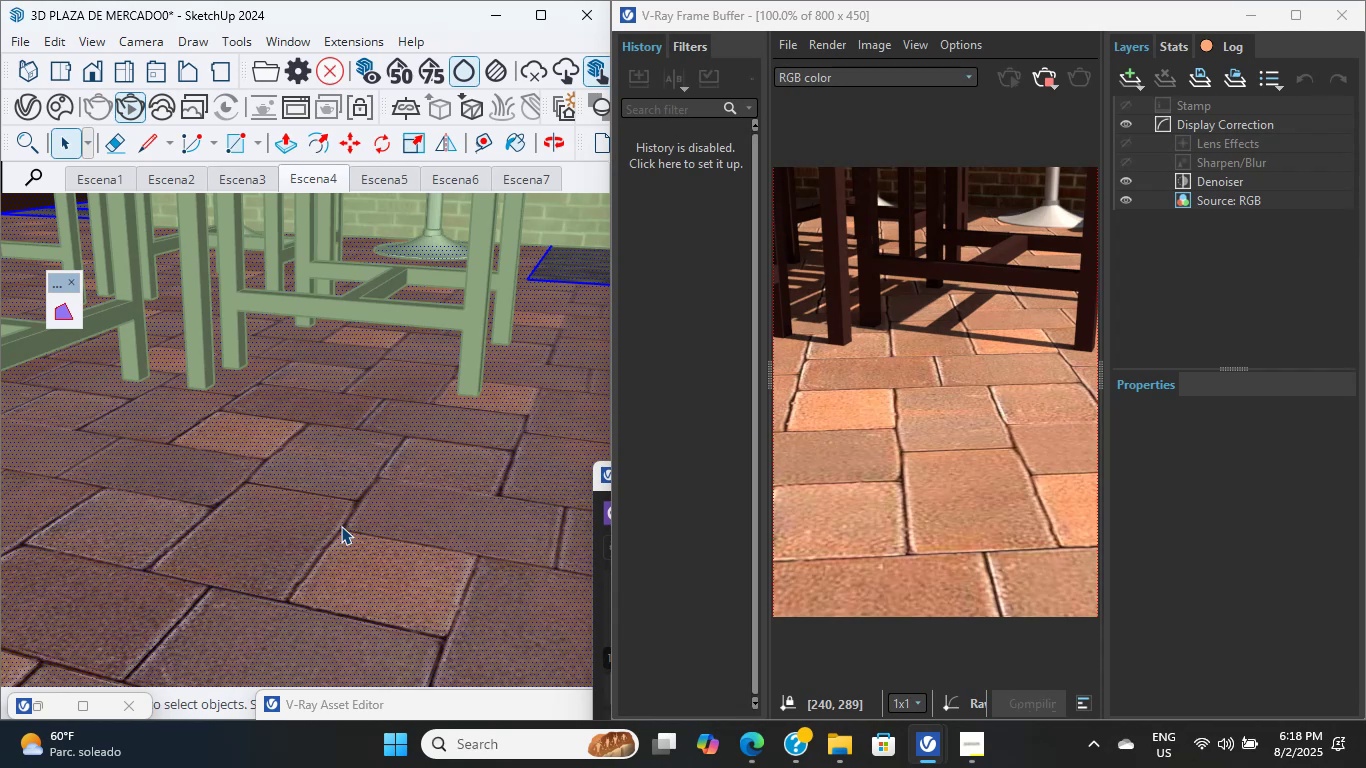 
wait(39.66)
 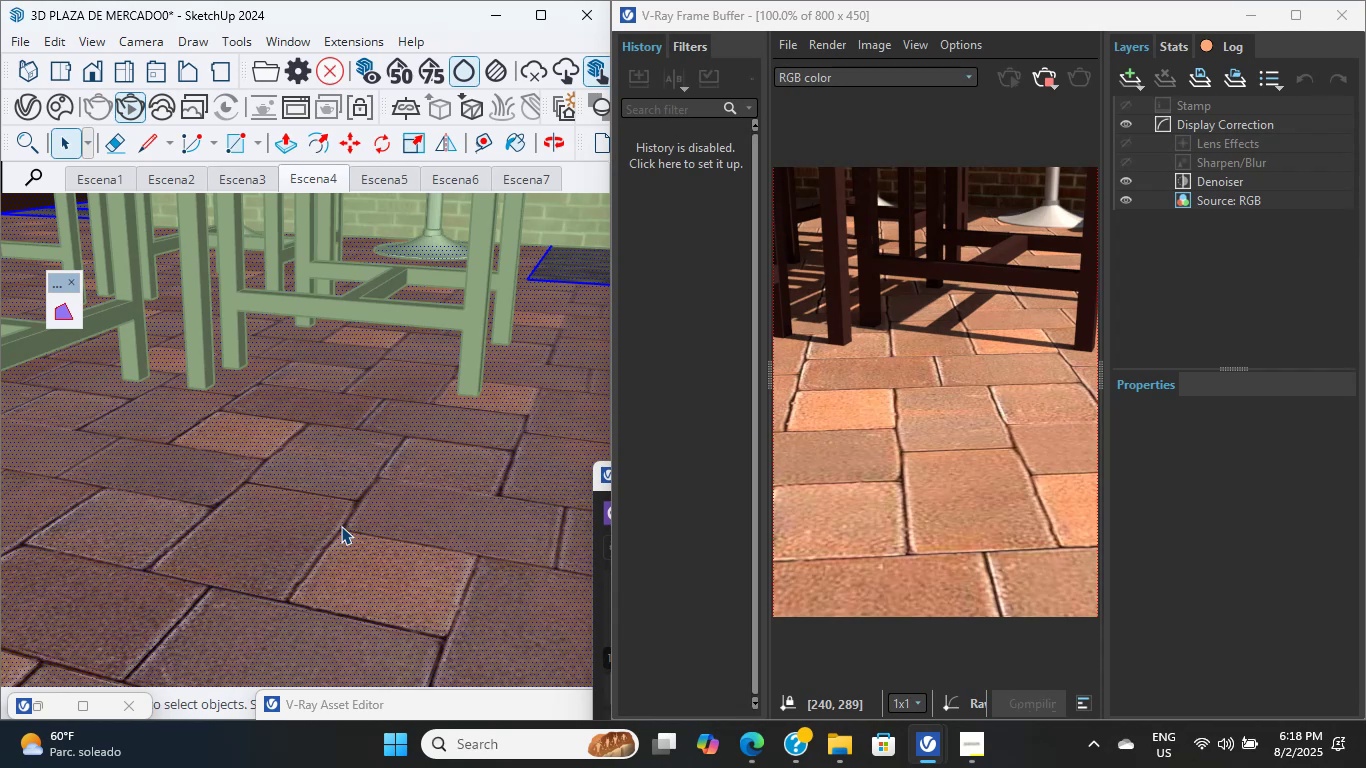 
hold_key(key=ShiftLeft, duration=1.7)
double_click([341, 526])
 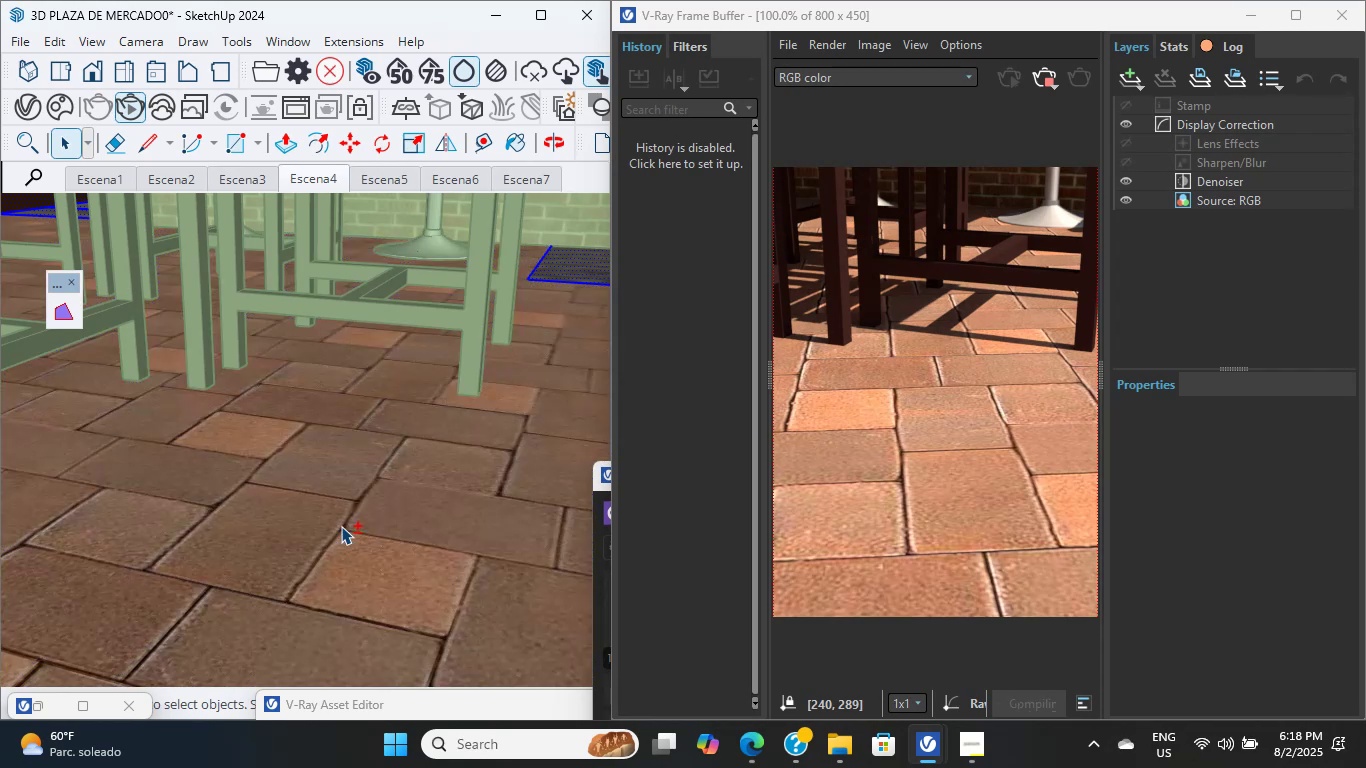 
scroll: coordinate [382, 471], scroll_direction: up, amount: 5.0
 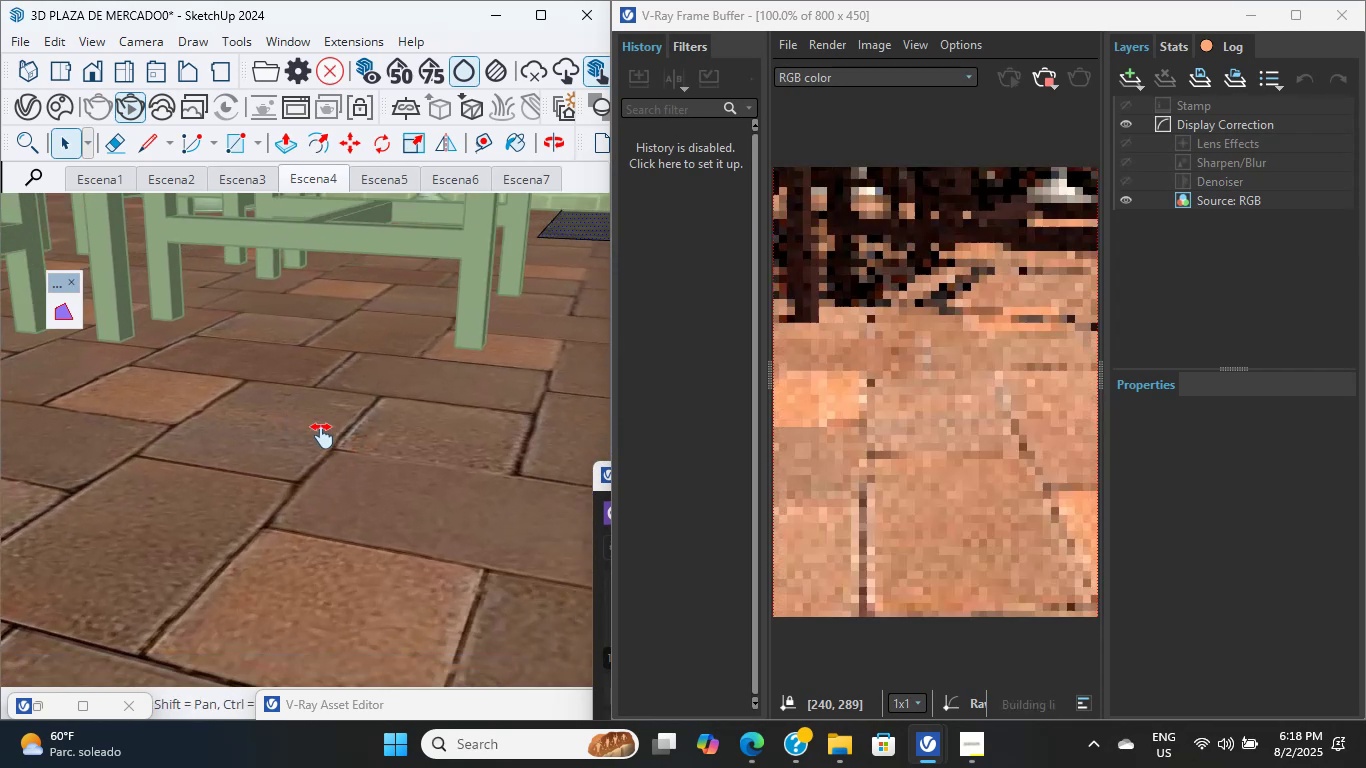 
hold_key(key=ShiftLeft, duration=0.78)
 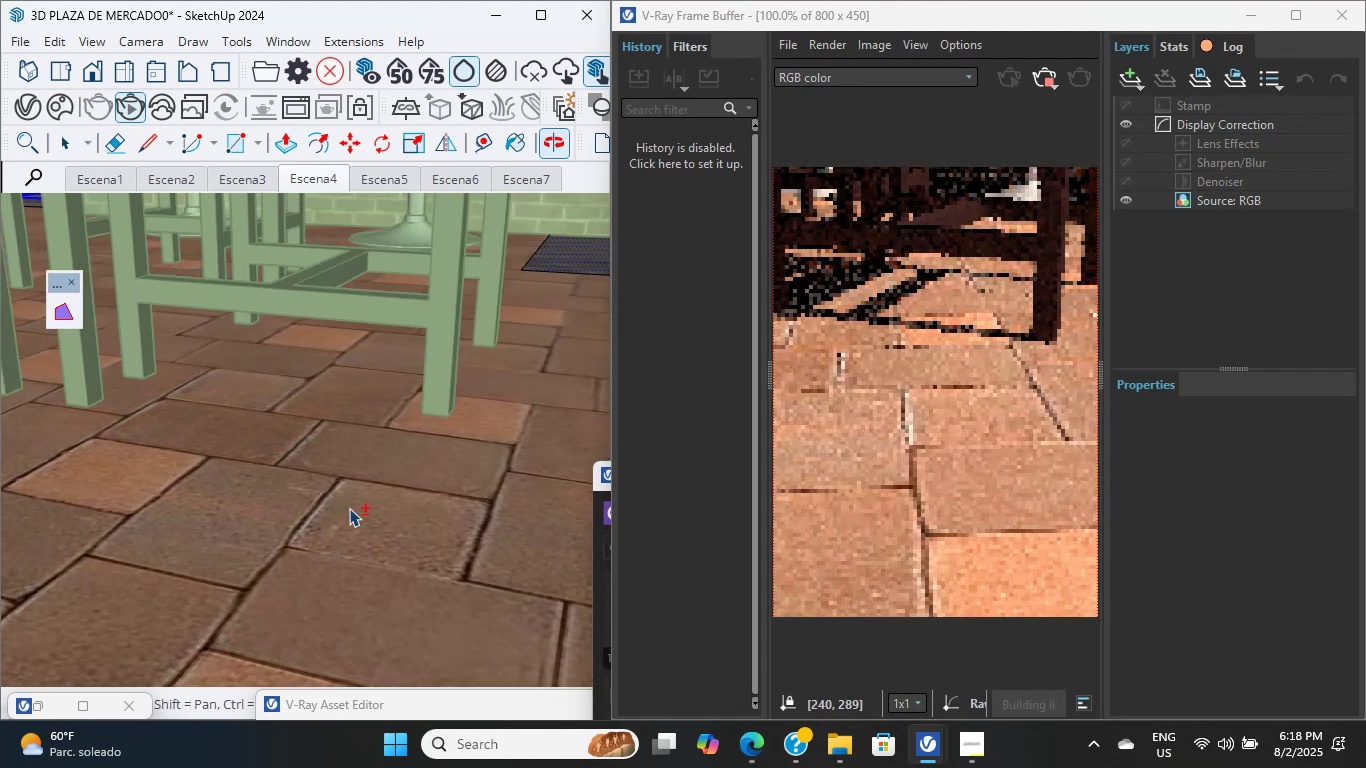 
scroll: coordinate [222, 581], scroll_direction: down, amount: 29.0
 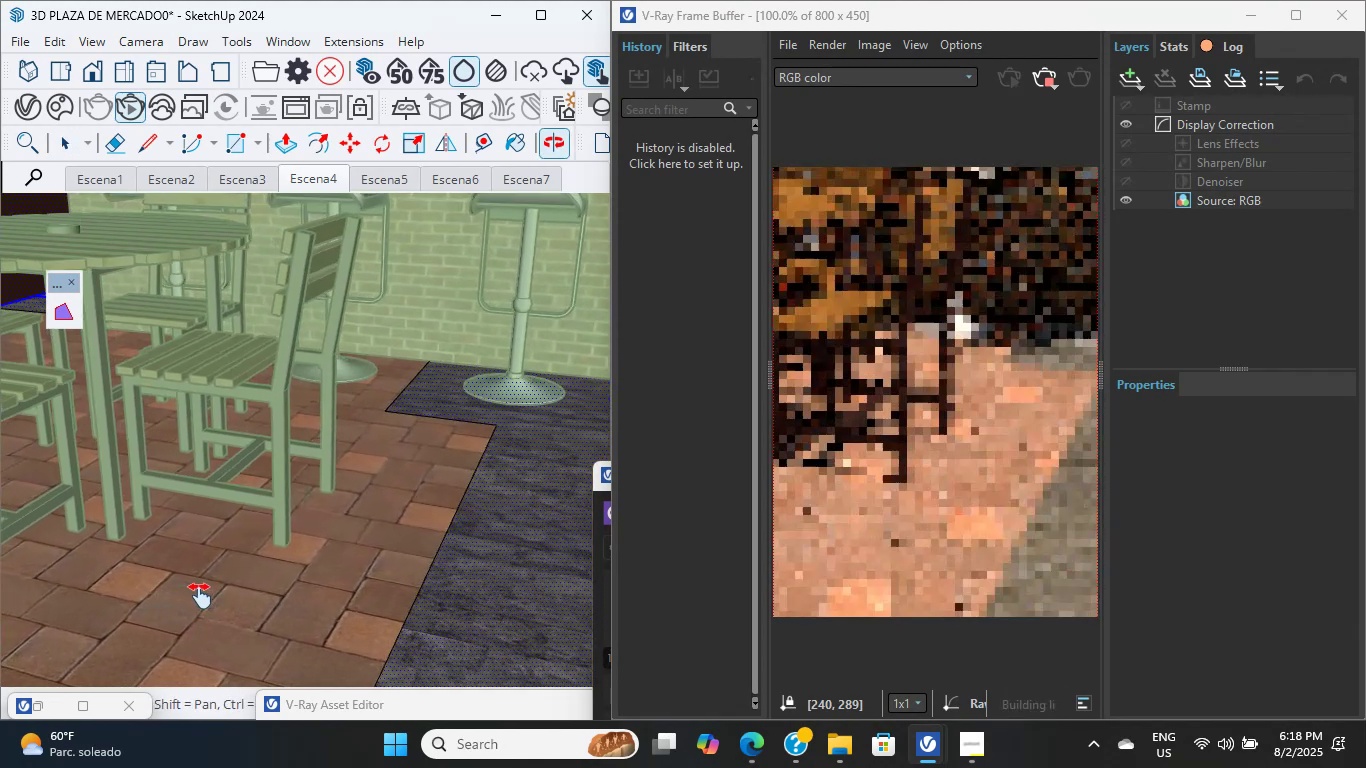 
hold_key(key=ShiftLeft, duration=6.4)
scroll: coordinate [336, 565], scroll_direction: down, amount: 13.0
 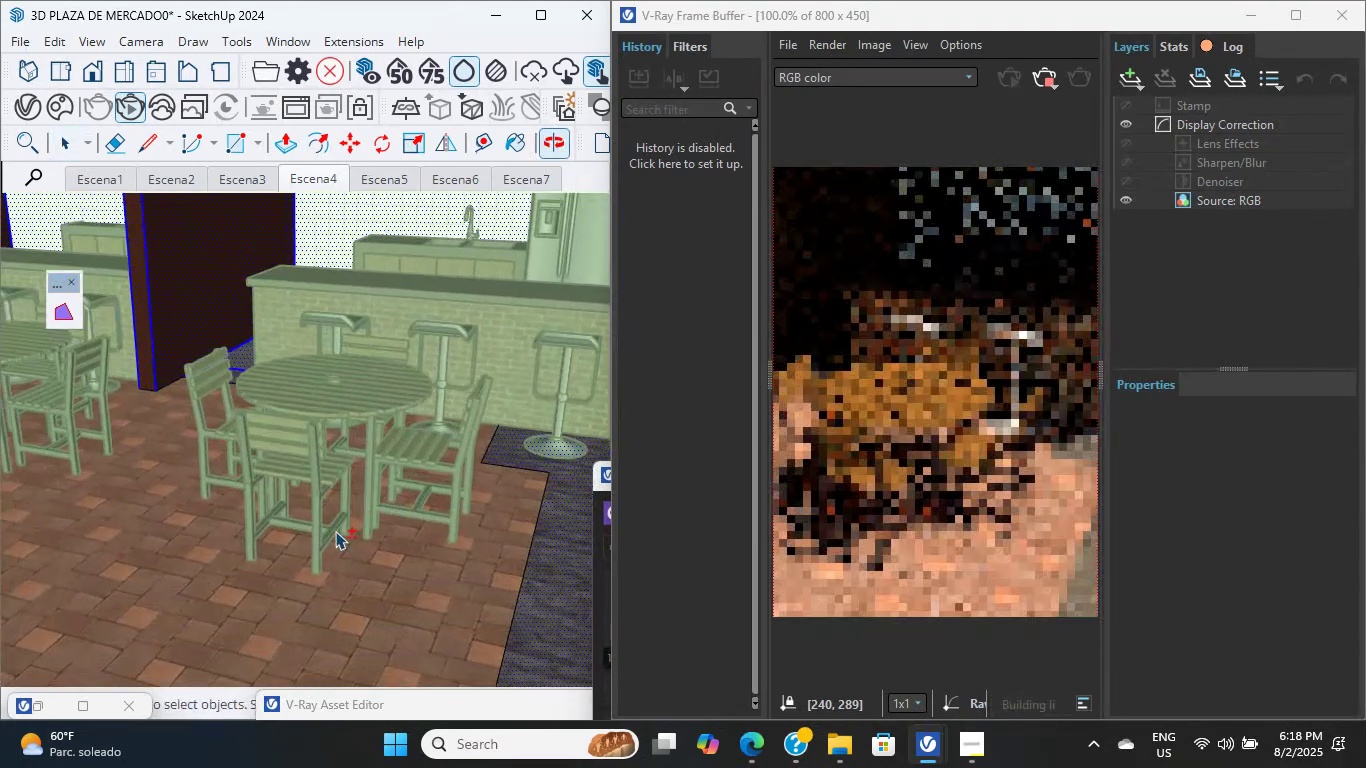 
scroll: coordinate [77, 538], scroll_direction: up, amount: 9.0
 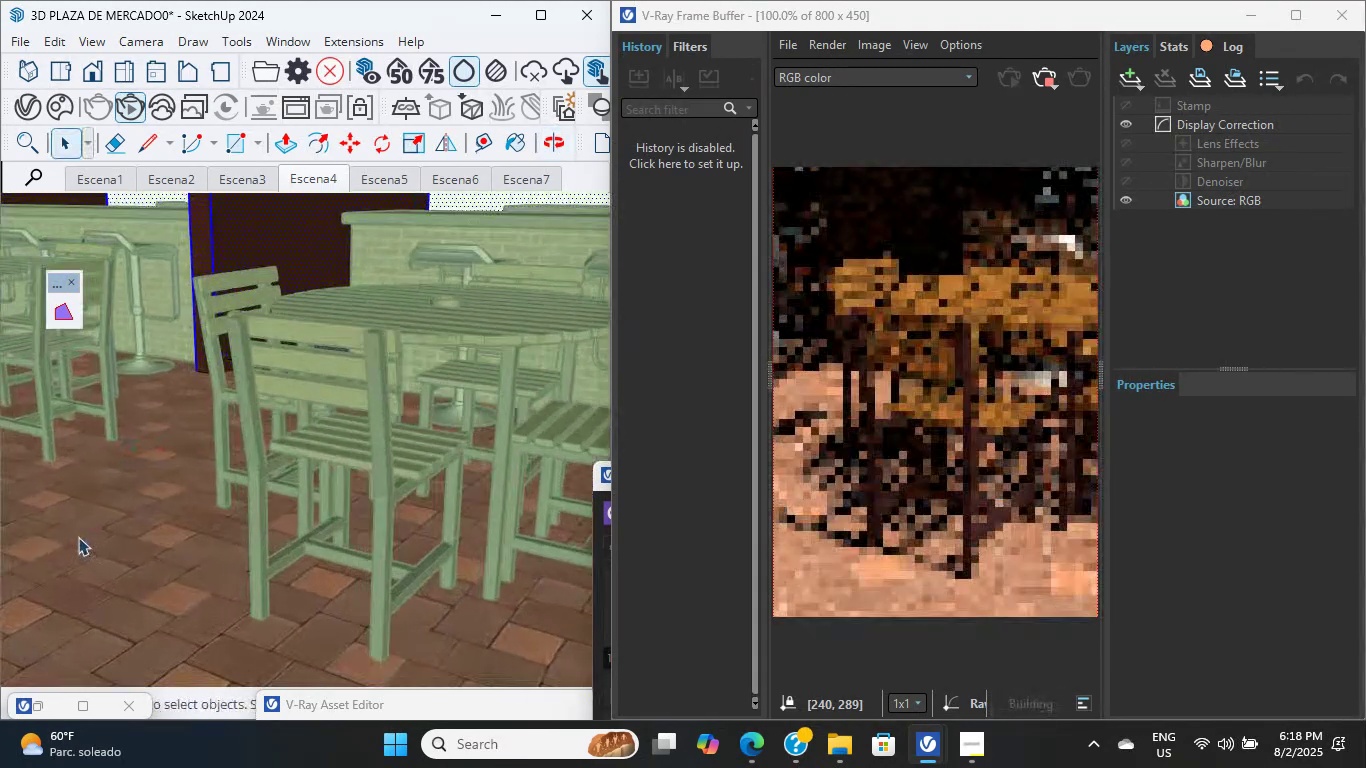 
double_click([79, 534])
 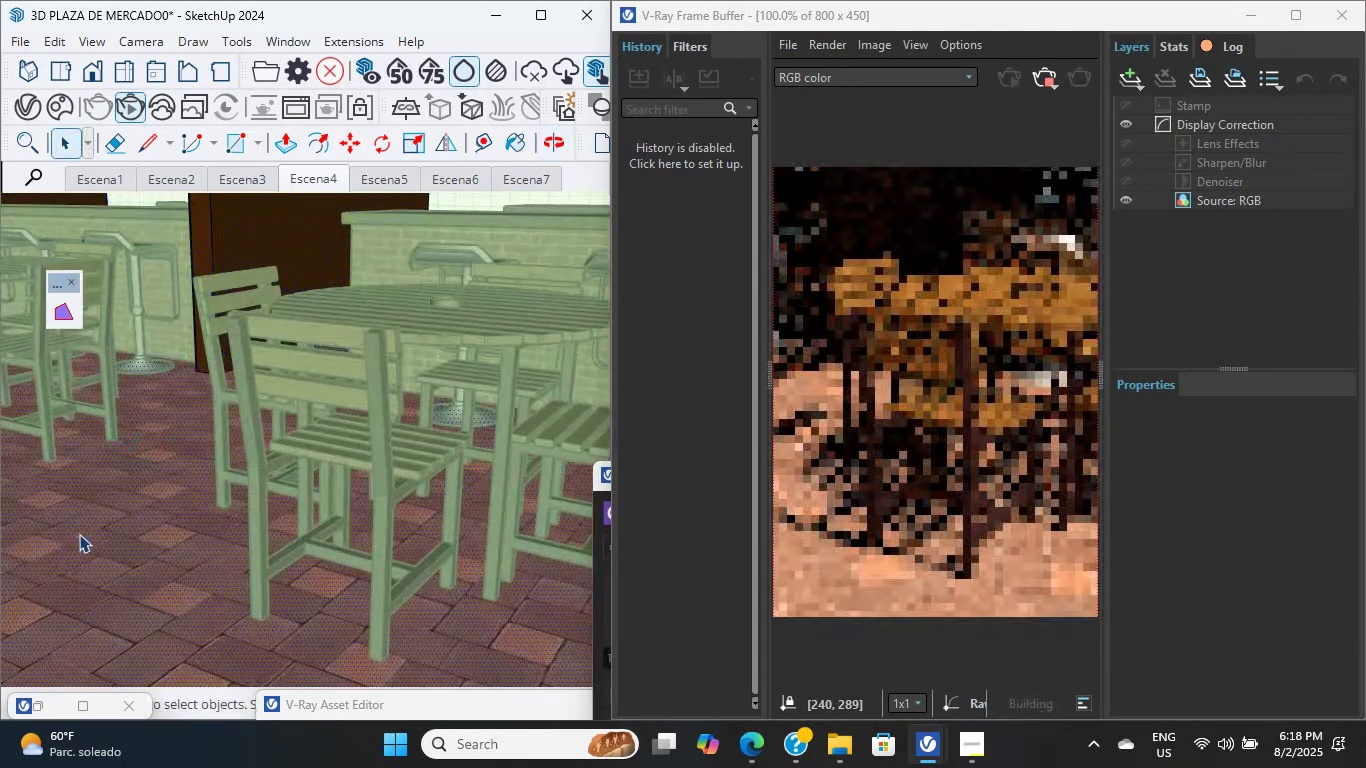 
scroll: coordinate [100, 542], scroll_direction: up, amount: 4.0
 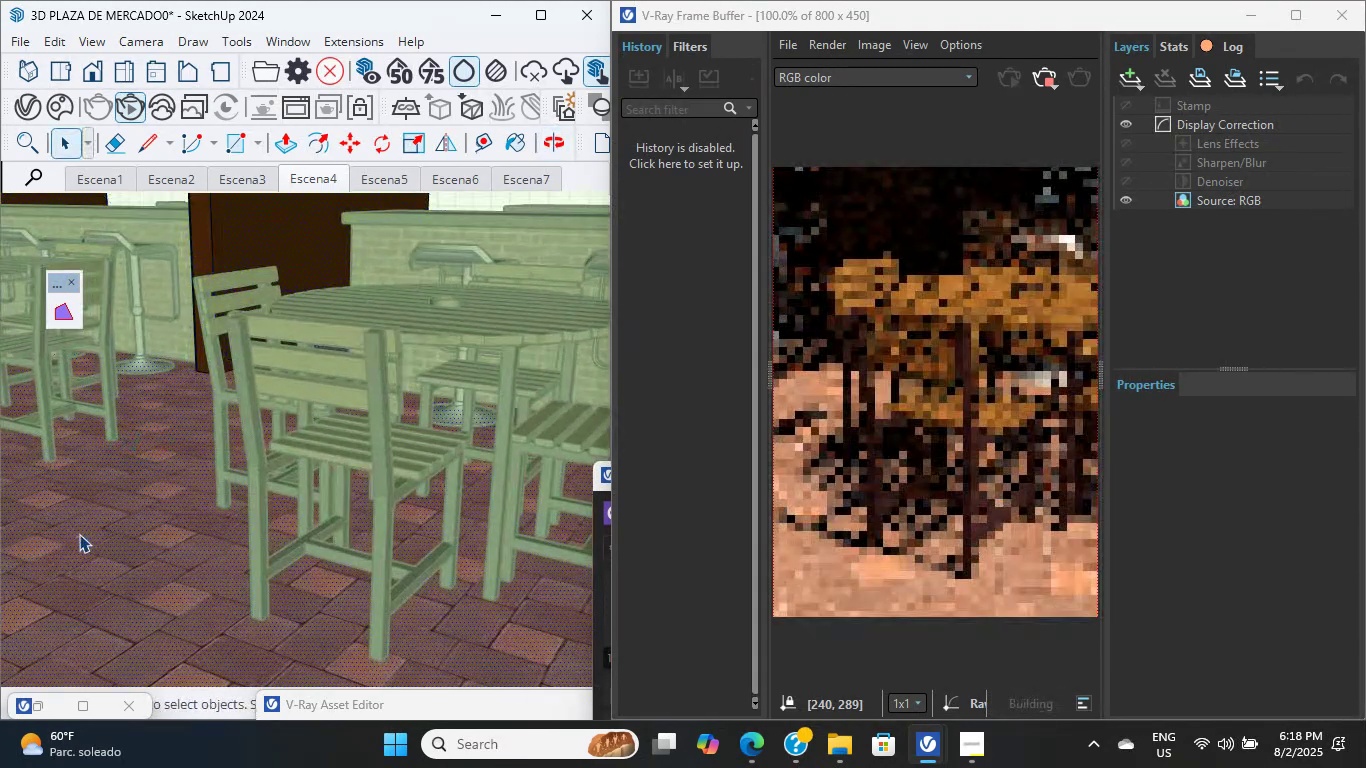 
hold_key(key=ShiftLeft, duration=2.24)
scroll: coordinate [233, 471], scroll_direction: up, amount: 4.0
 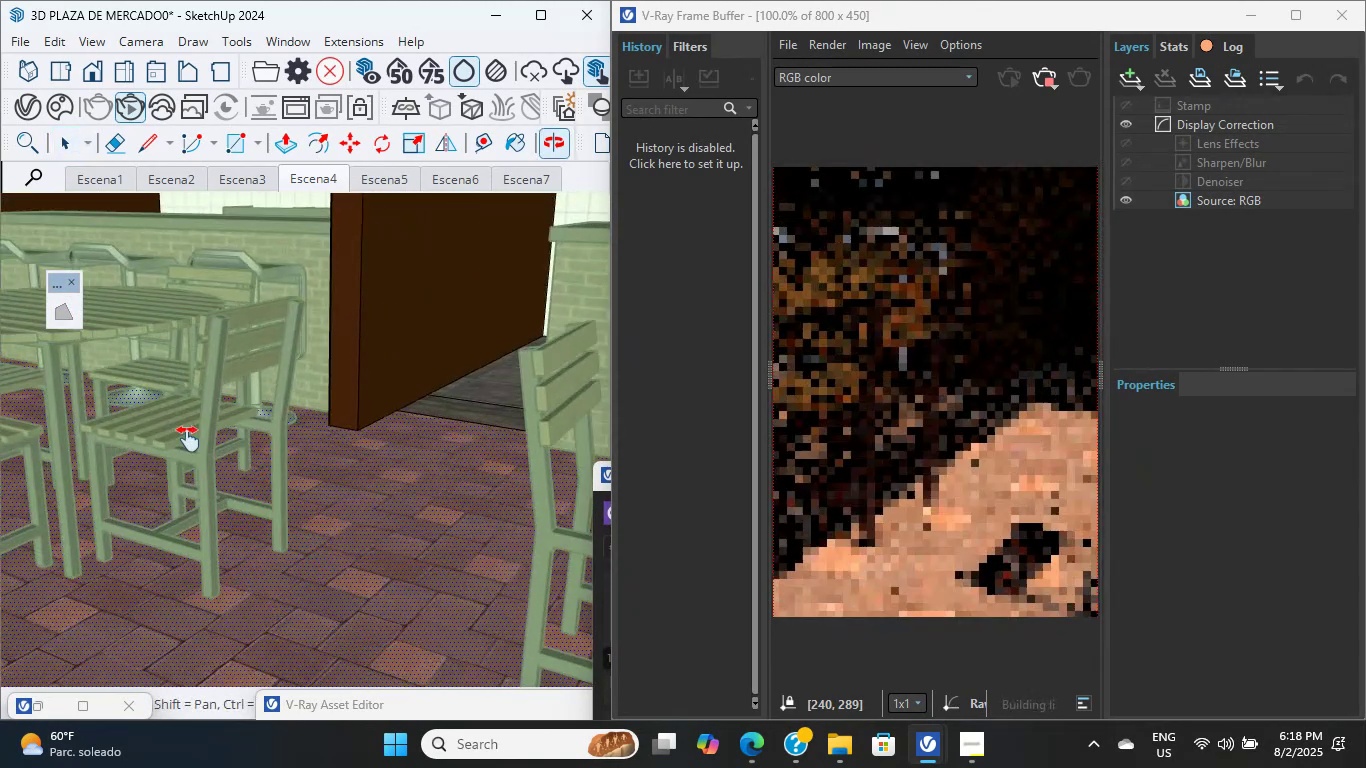 
scroll: coordinate [104, 413], scroll_direction: down, amount: 8.0
 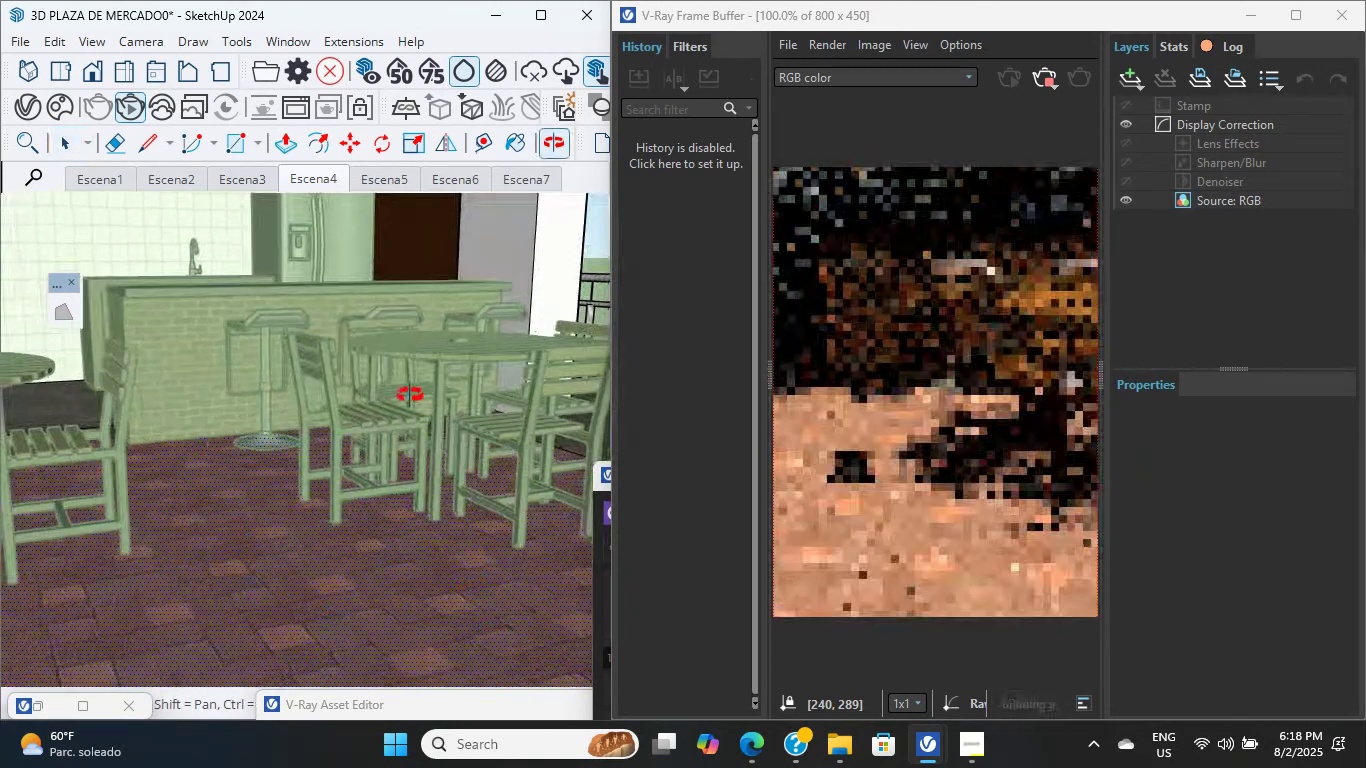 
hold_key(key=ShiftLeft, duration=3.78)
scroll: coordinate [252, 344], scroll_direction: up, amount: 3.0
 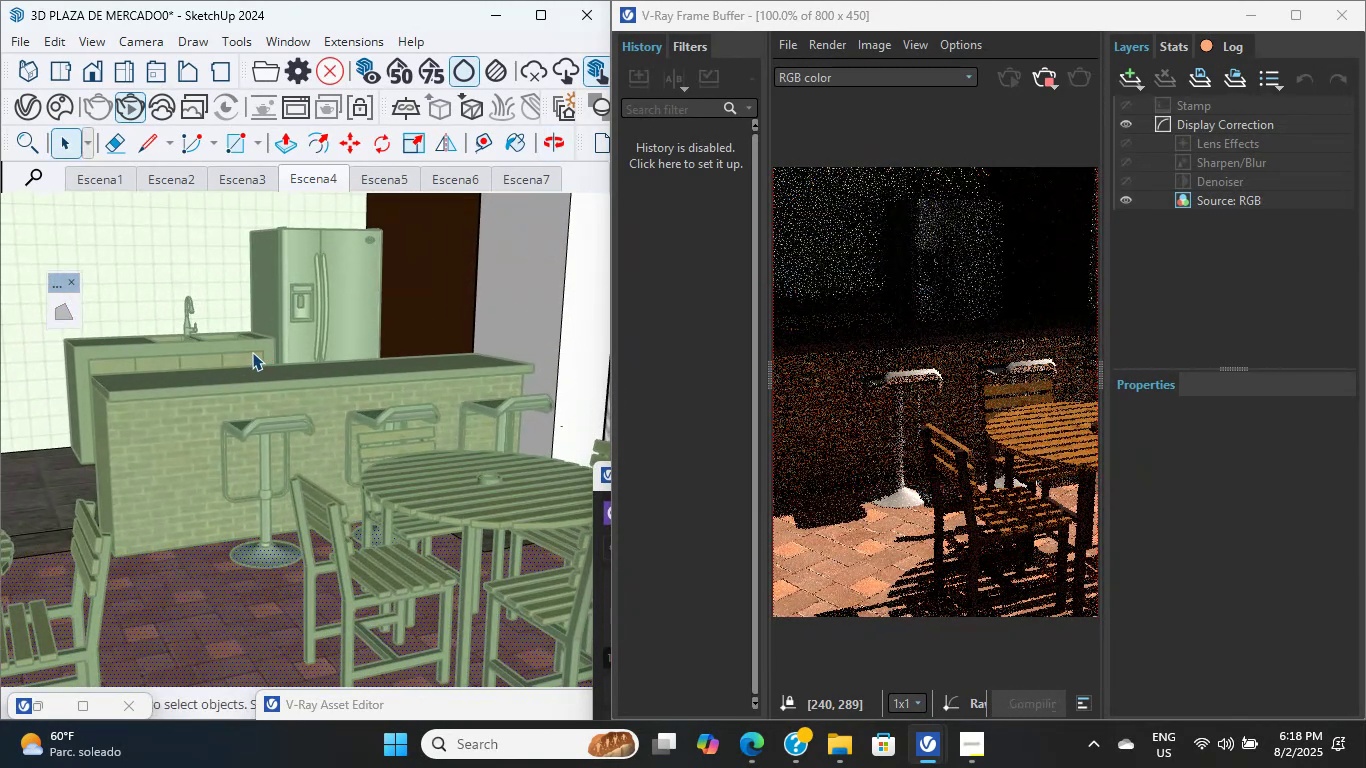 
hold_key(key=ShiftLeft, duration=2.05)
scroll: coordinate [252, 352], scroll_direction: up, amount: 2.0
 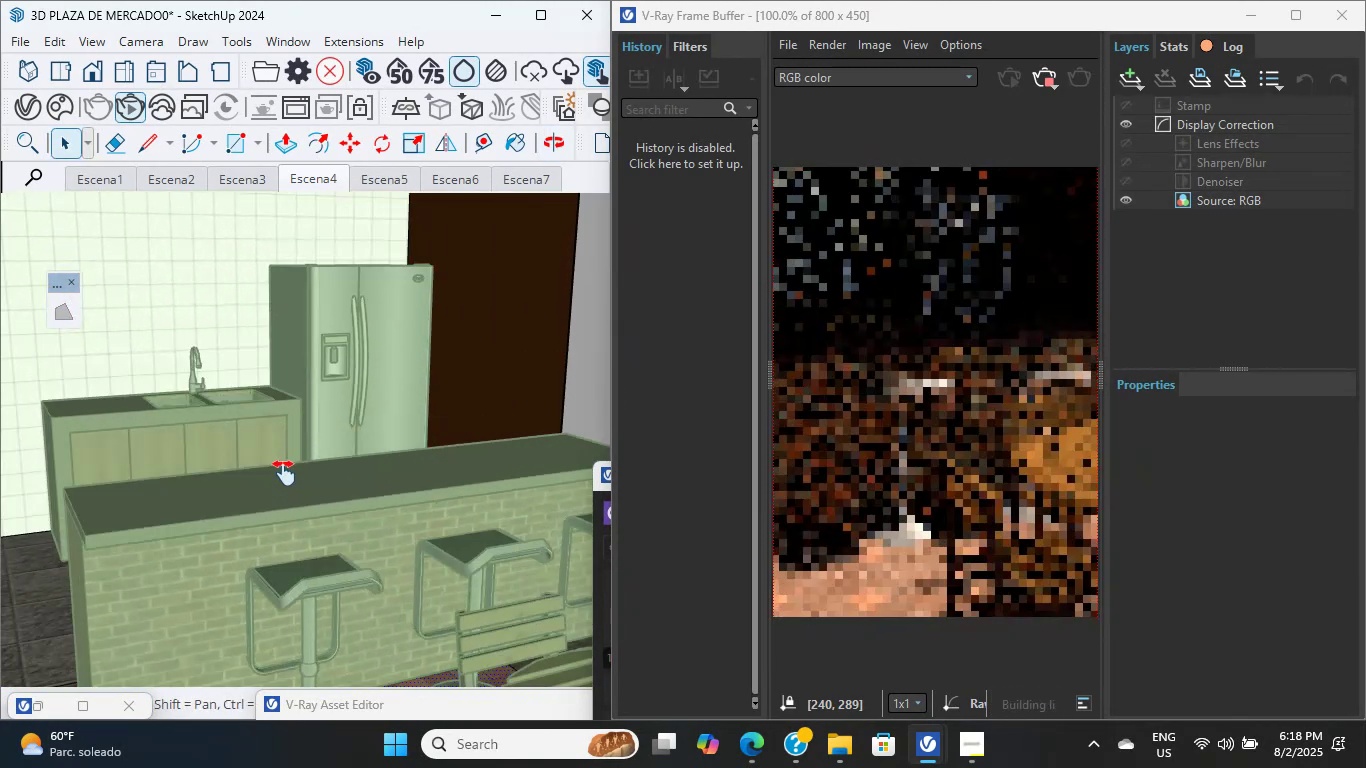 
scroll: coordinate [277, 497], scroll_direction: down, amount: 16.0
 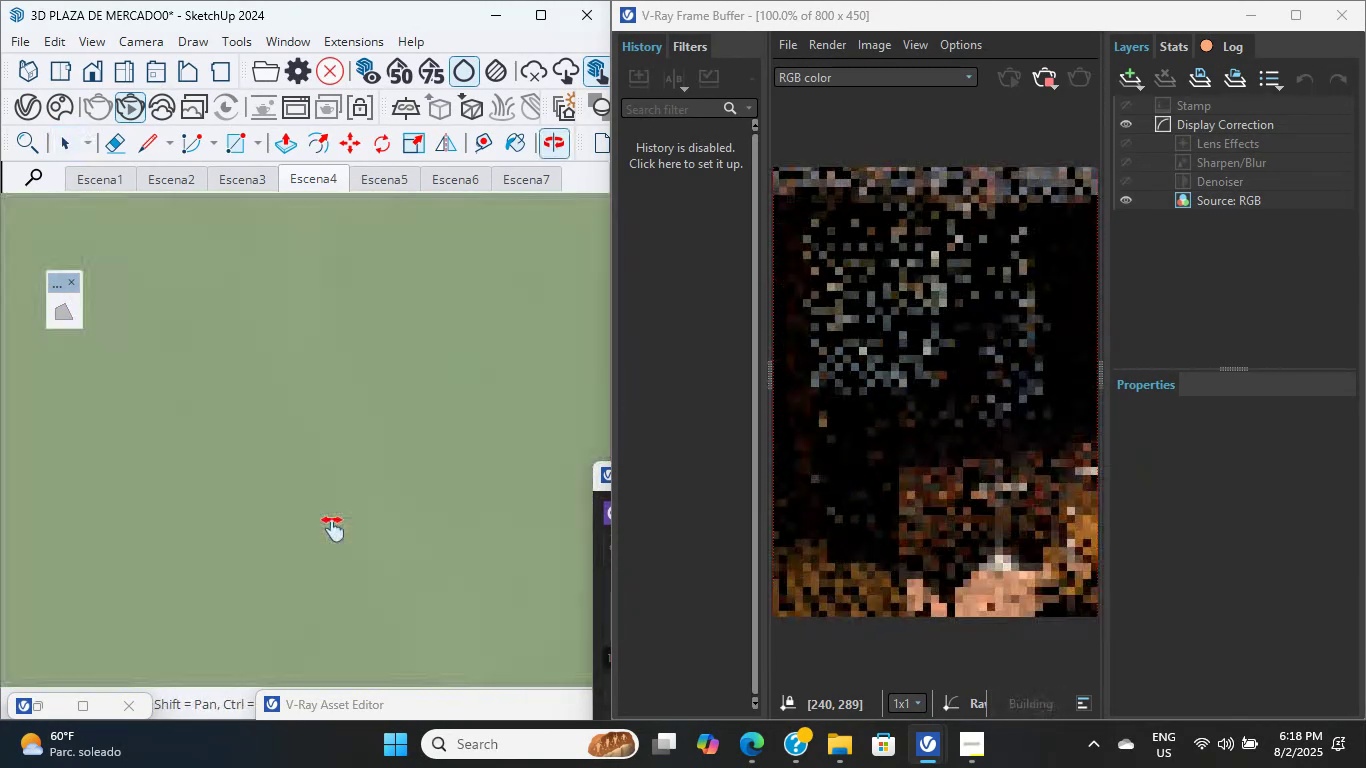 
hold_key(key=ShiftLeft, duration=1.02)
 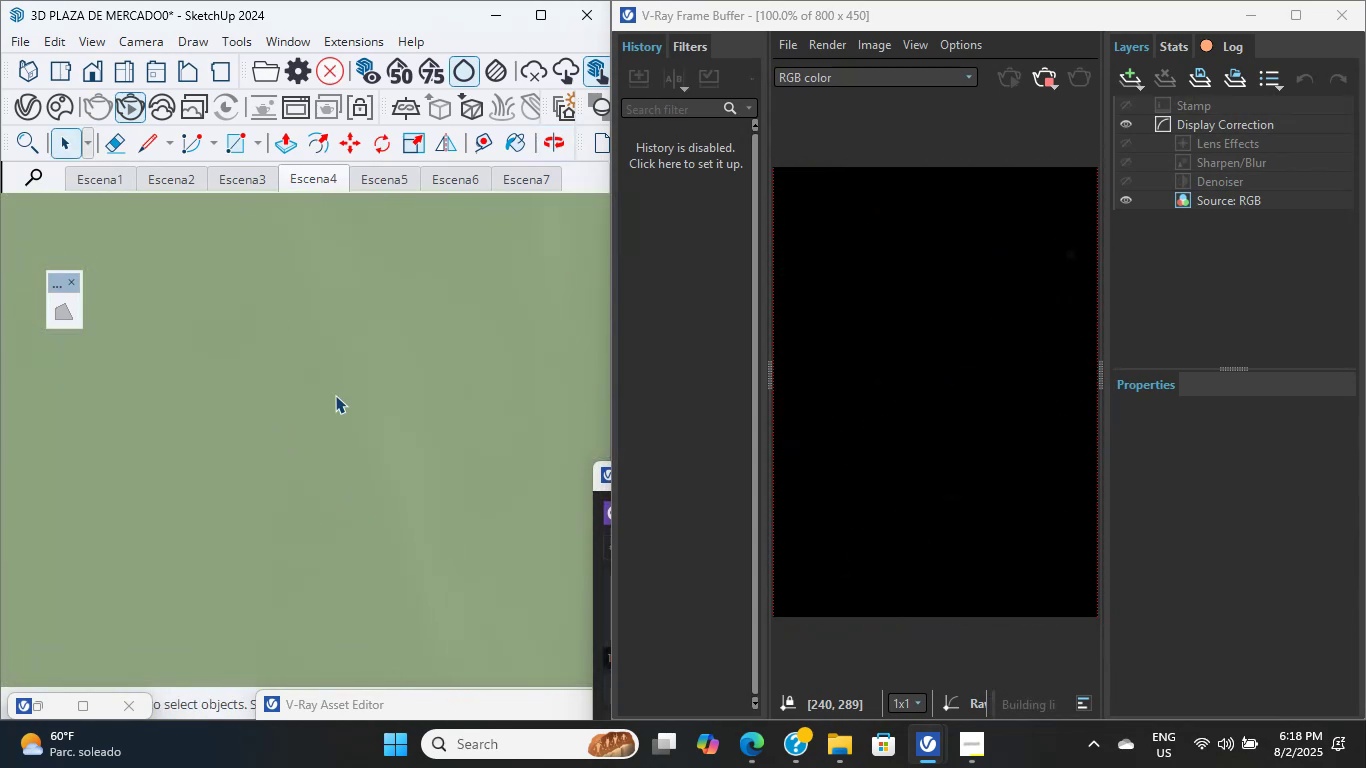 
hold_key(key=ShiftLeft, duration=0.37)
 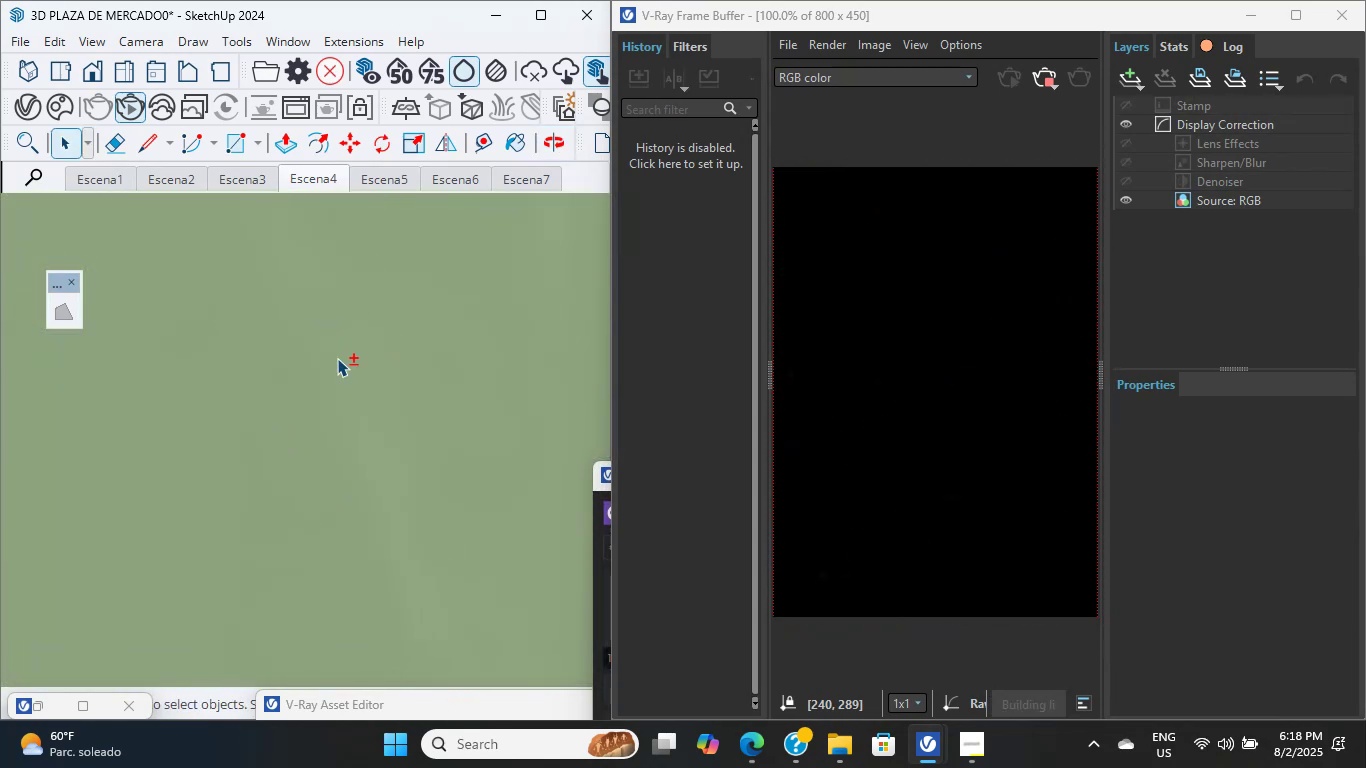 
hold_key(key=ShiftLeft, duration=0.39)
 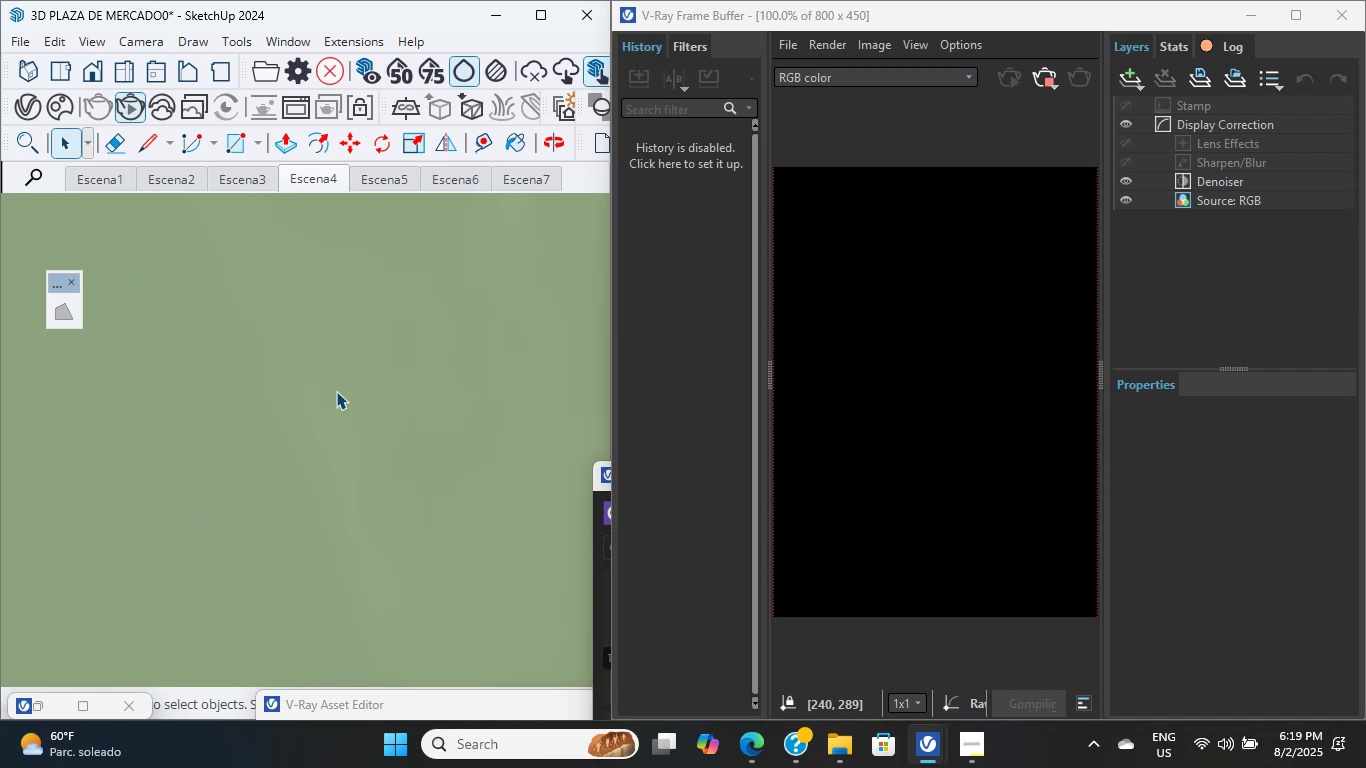 
wait(37.03)
 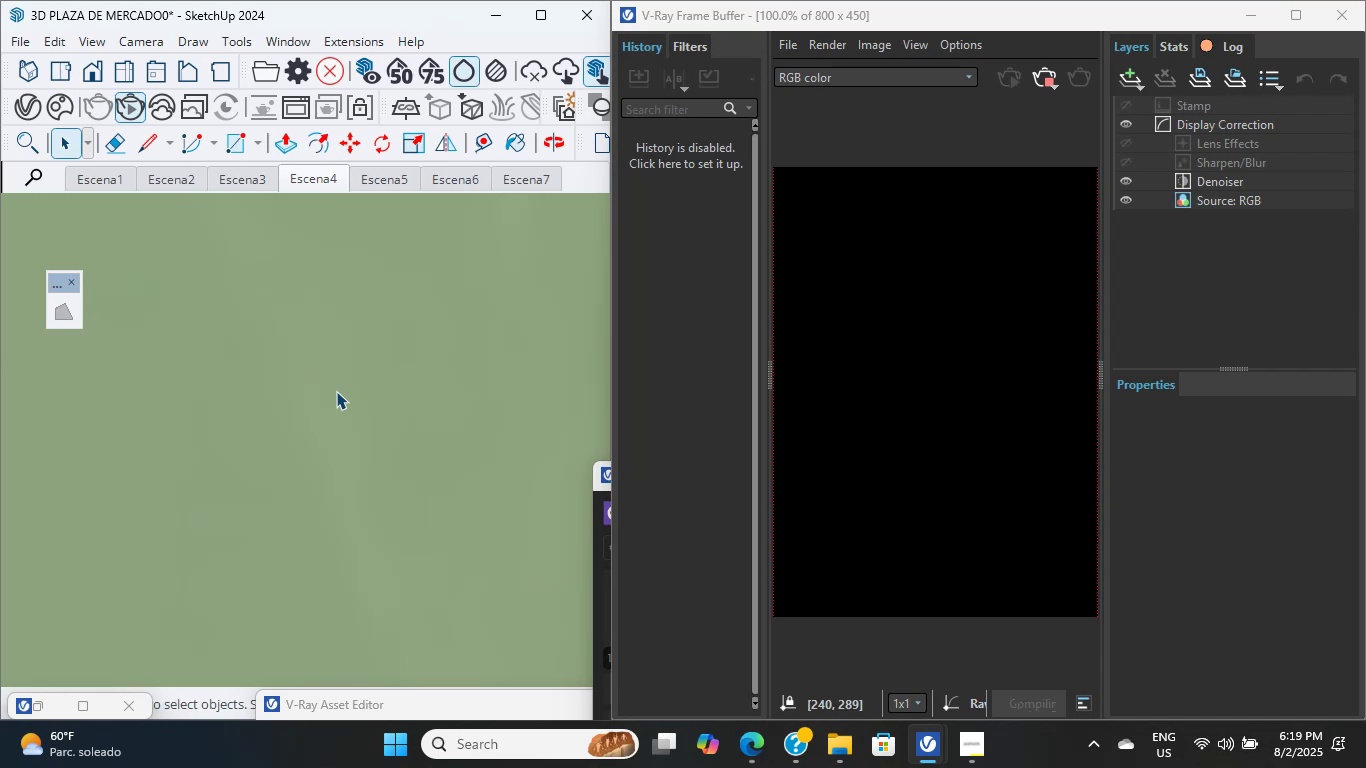 
scroll: coordinate [384, 377], scroll_direction: down, amount: 40.0
 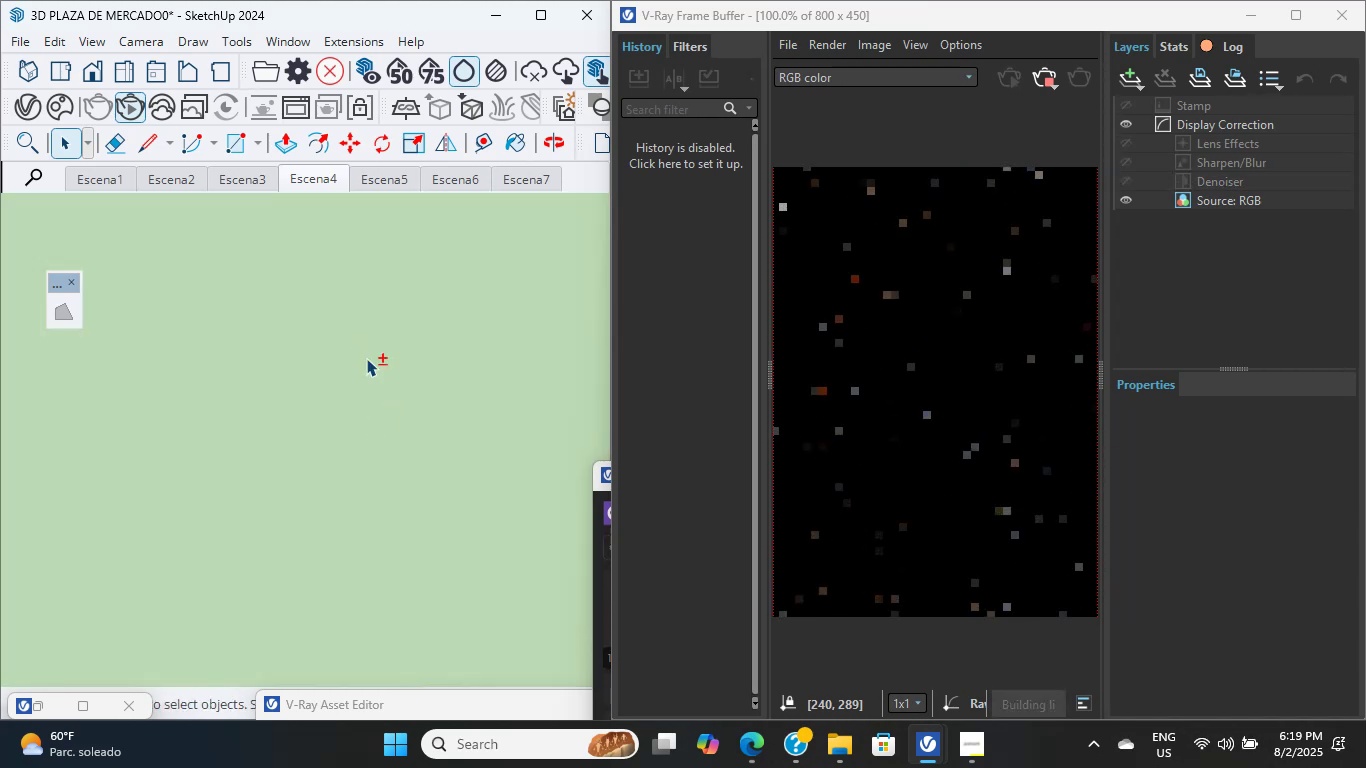 
hold_key(key=ShiftLeft, duration=1.49)
 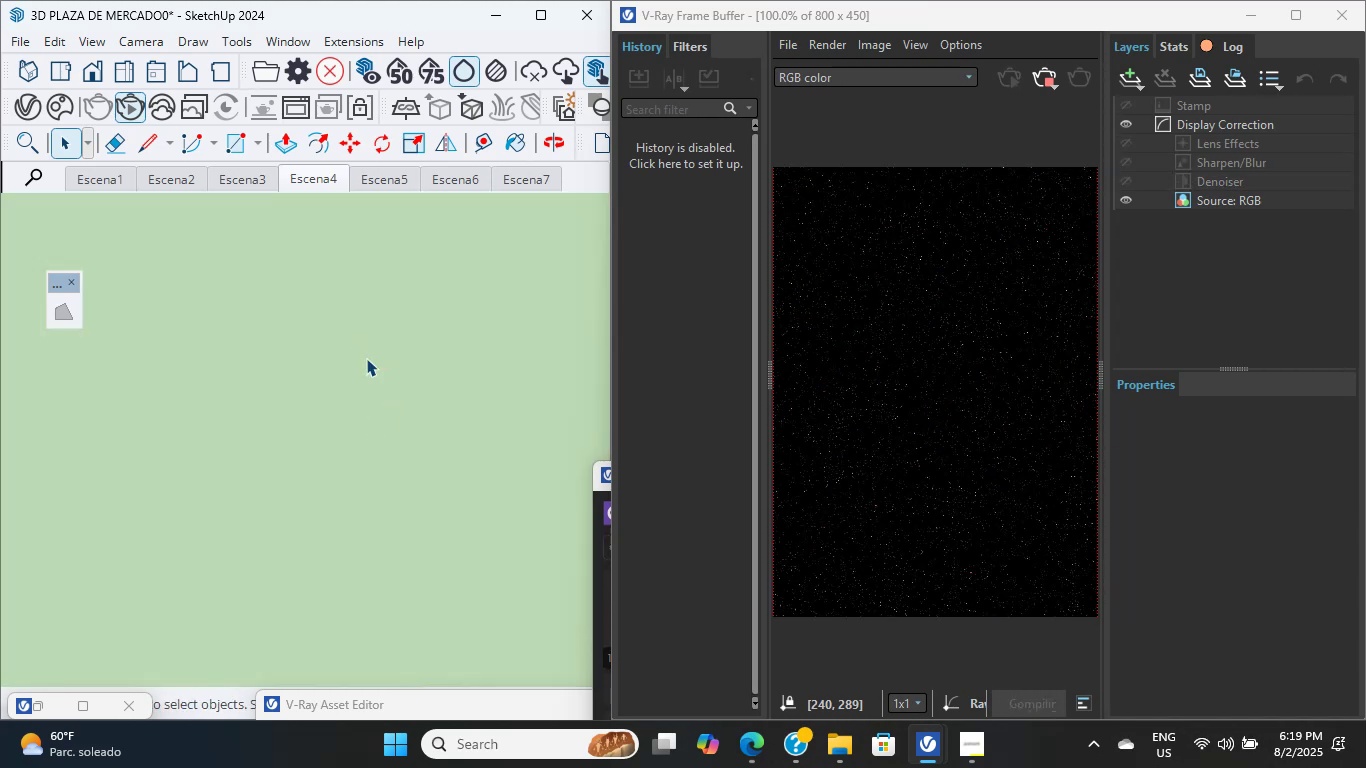 
left_click([299, 180])
 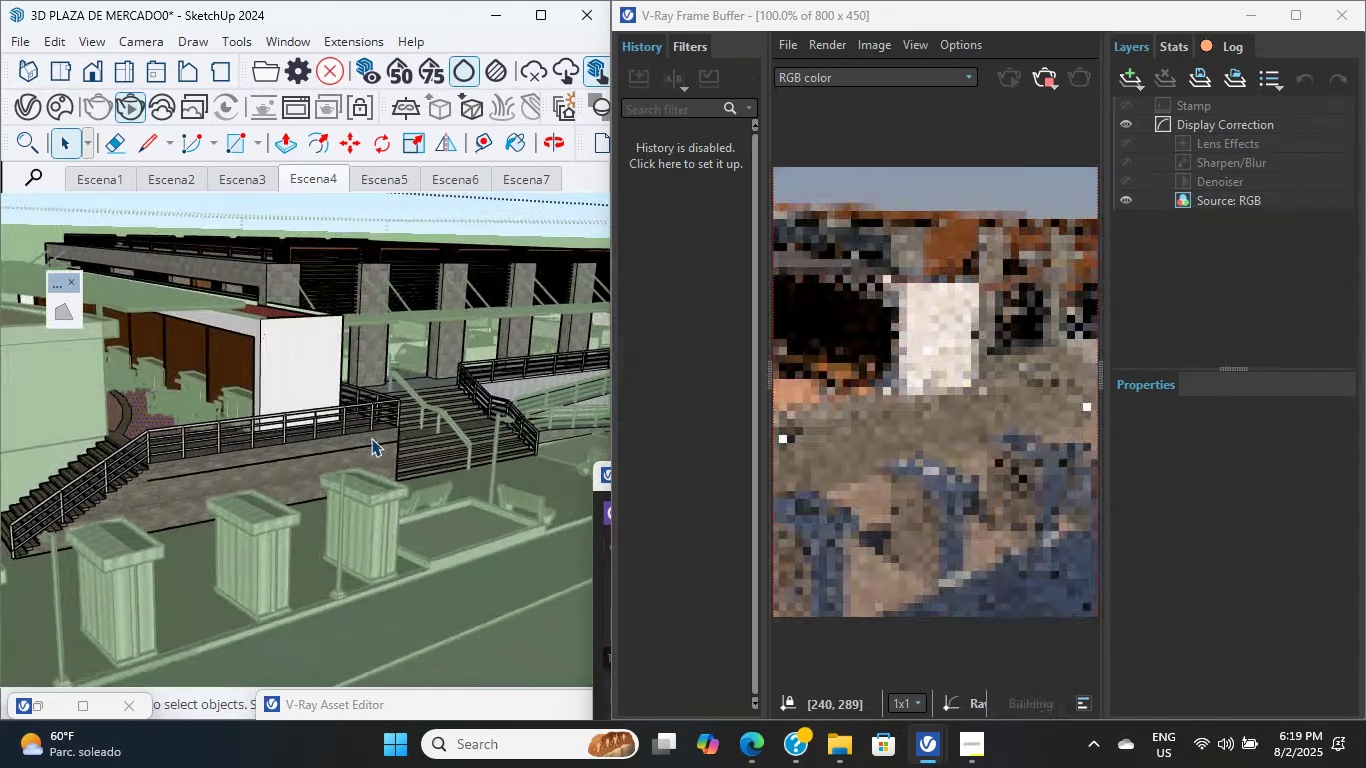 
scroll: coordinate [263, 437], scroll_direction: up, amount: 34.0
 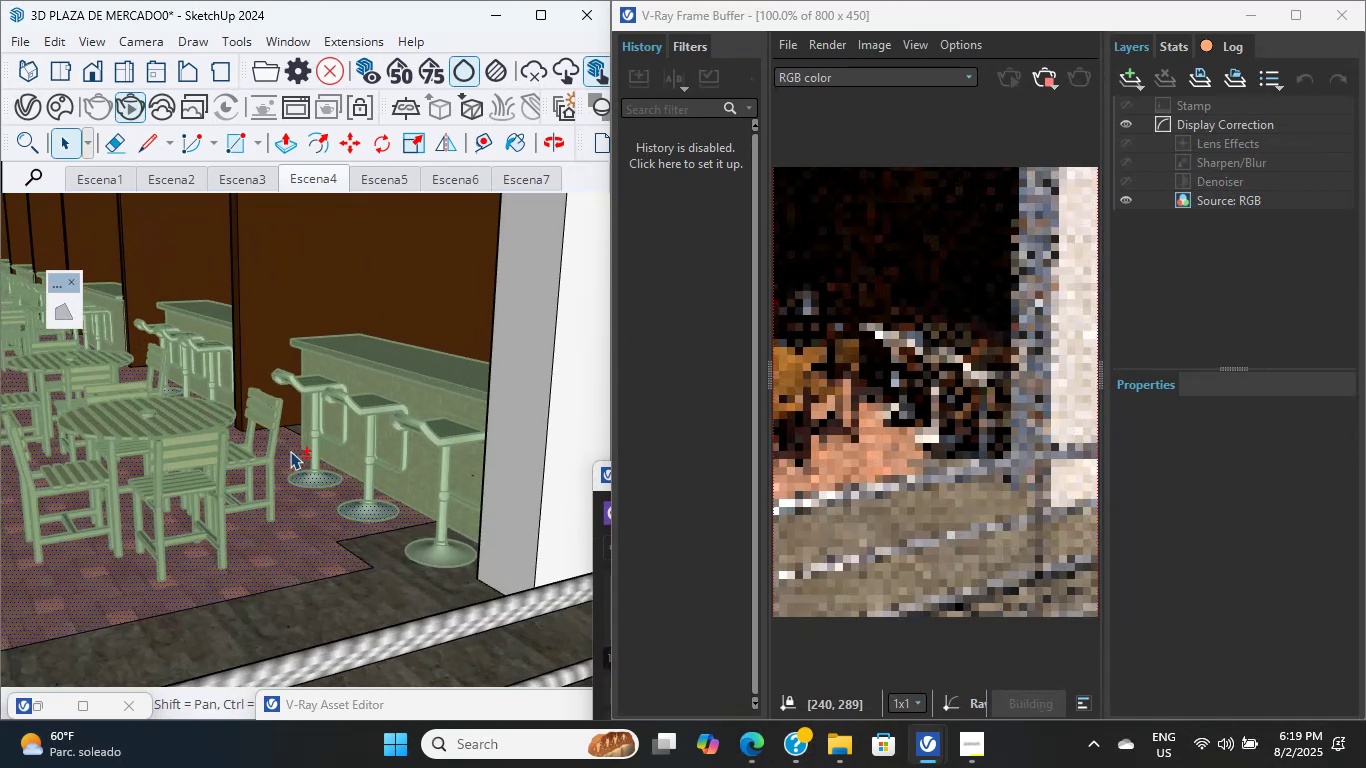 
hold_key(key=ShiftLeft, duration=1.1)
 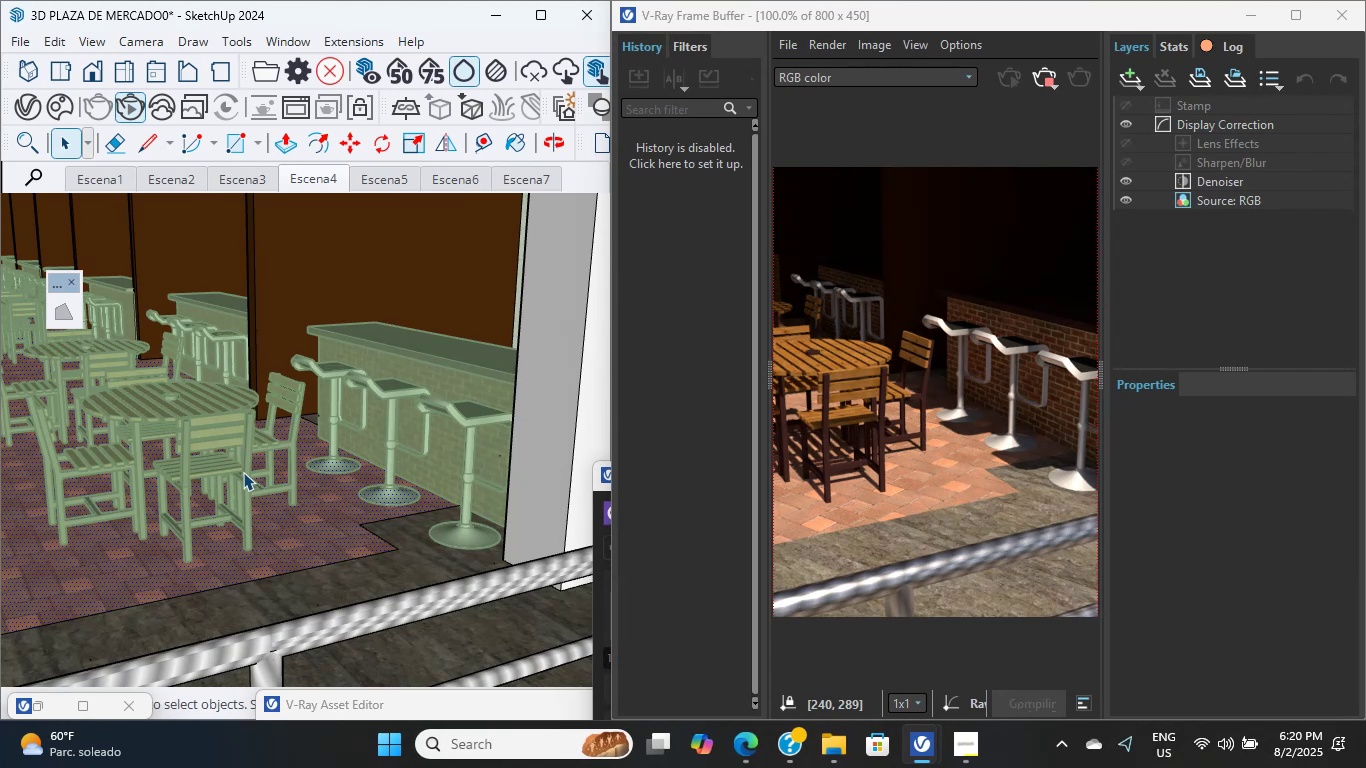 
wait(37.66)
 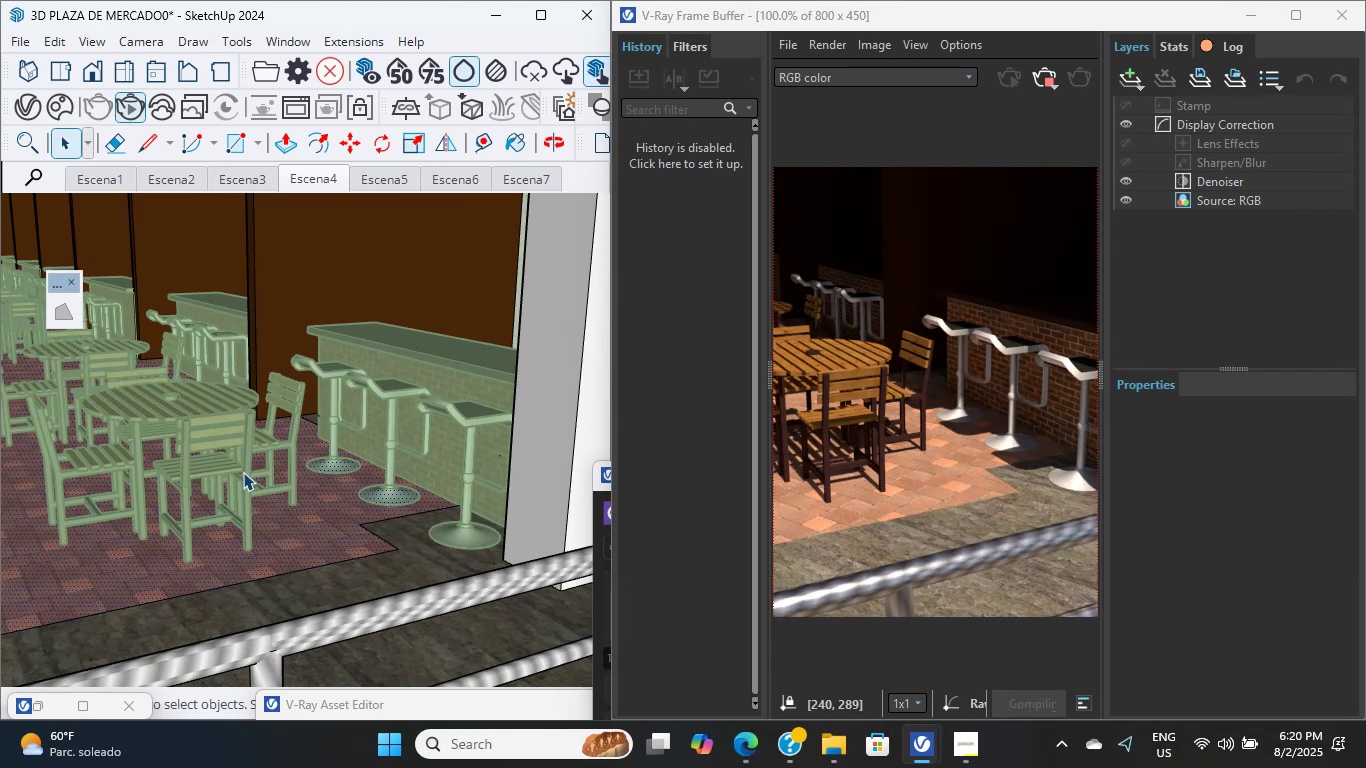 
scroll: coordinate [221, 505], scroll_direction: down, amount: 2.0
 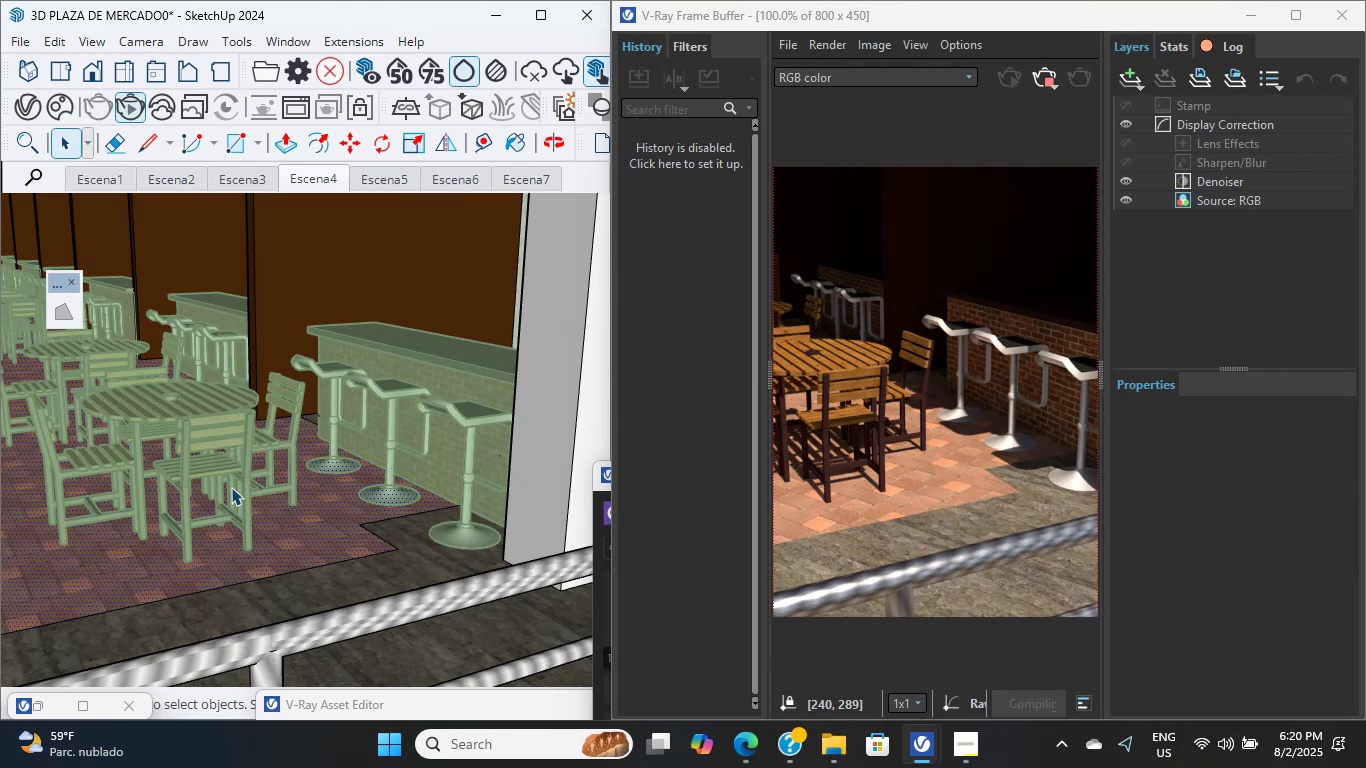 
hold_key(key=ShiftLeft, duration=1.62)
scroll: coordinate [247, 468], scroll_direction: up, amount: 8.0
 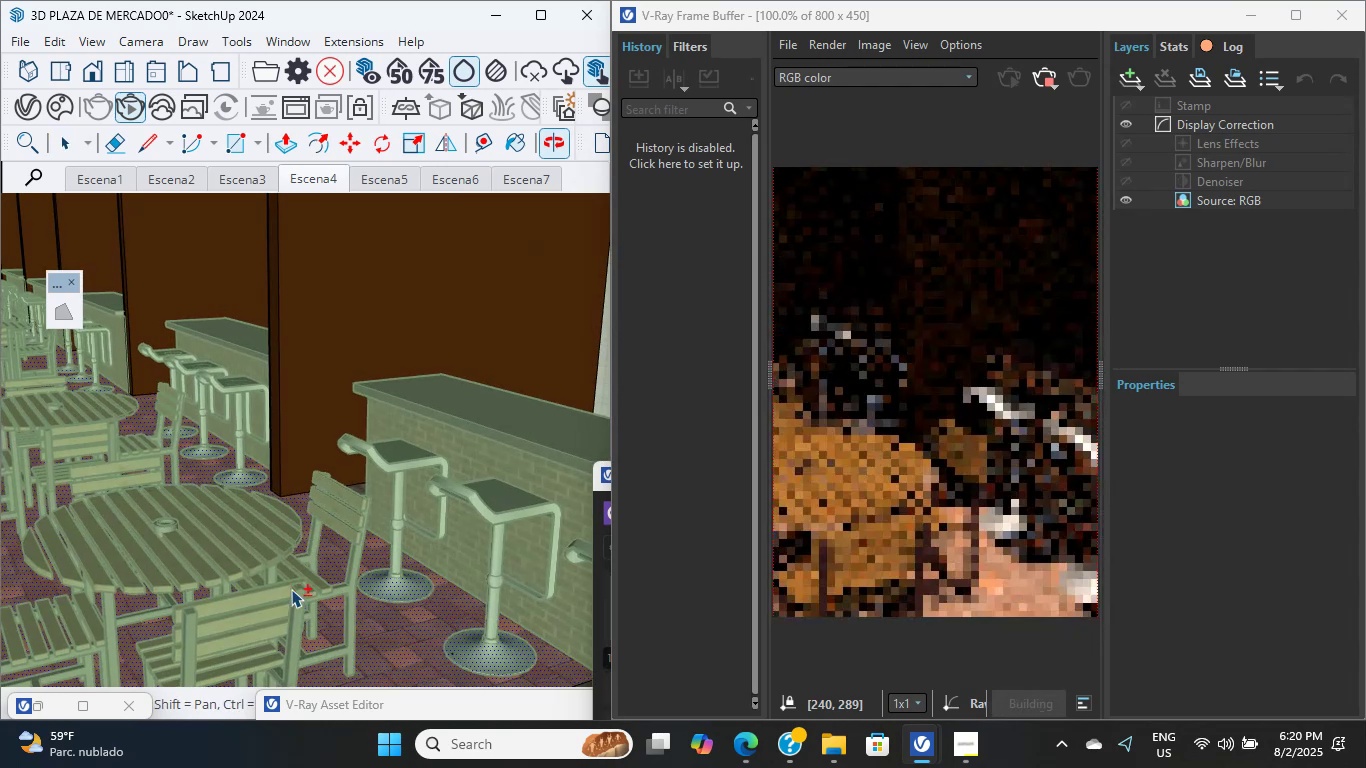 
hold_key(key=ShiftLeft, duration=9.97)
scroll: coordinate [138, 448], scroll_direction: up, amount: 4.0
 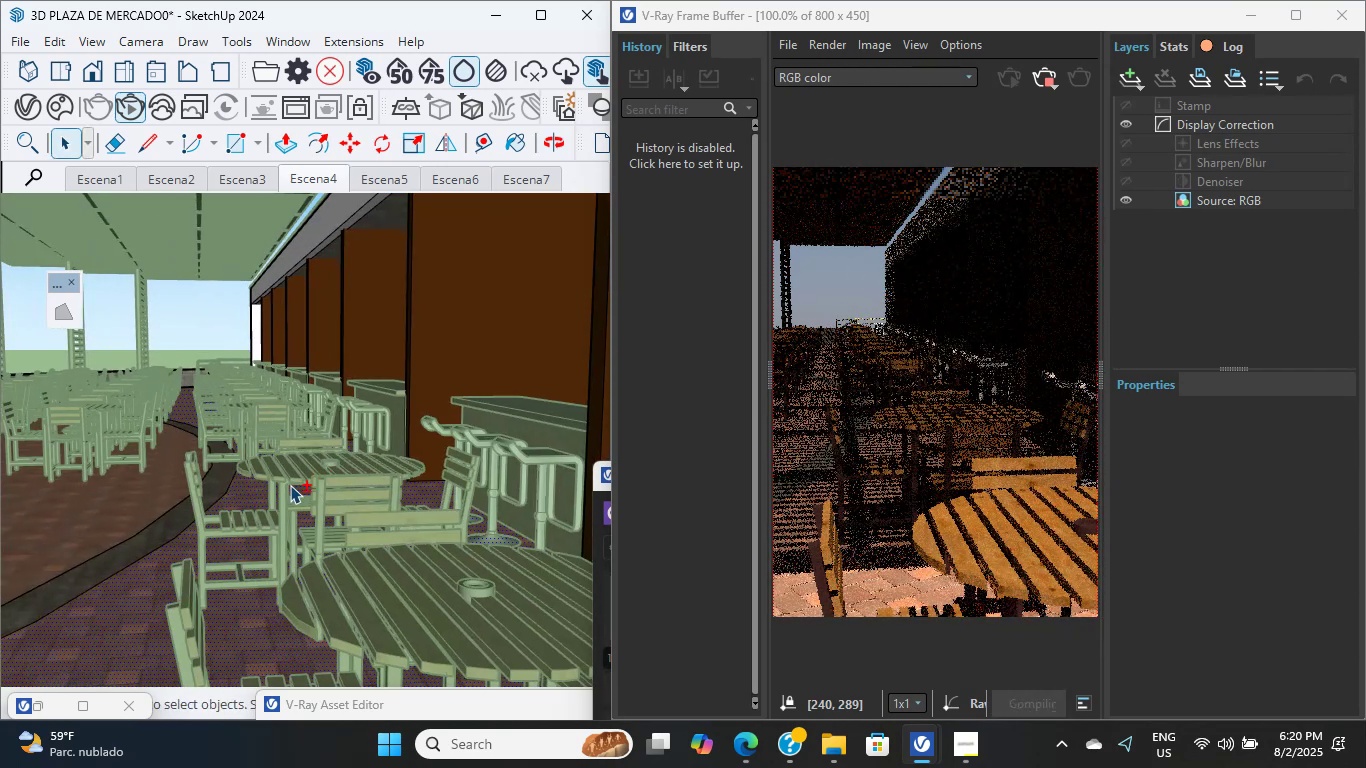 
scroll: coordinate [236, 289], scroll_direction: down, amount: 1.0
 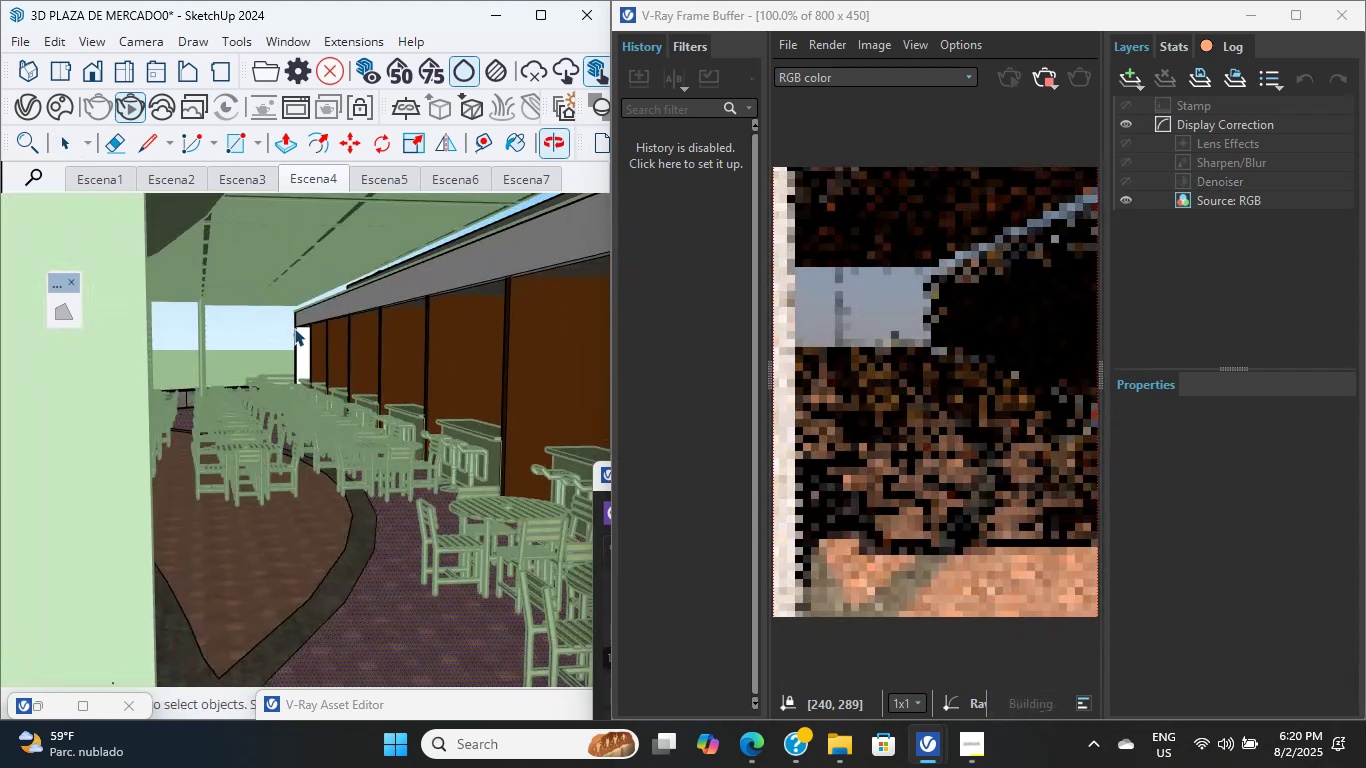 
hold_key(key=ShiftLeft, duration=1.1)
scroll: coordinate [199, 427], scroll_direction: up, amount: 5.0
 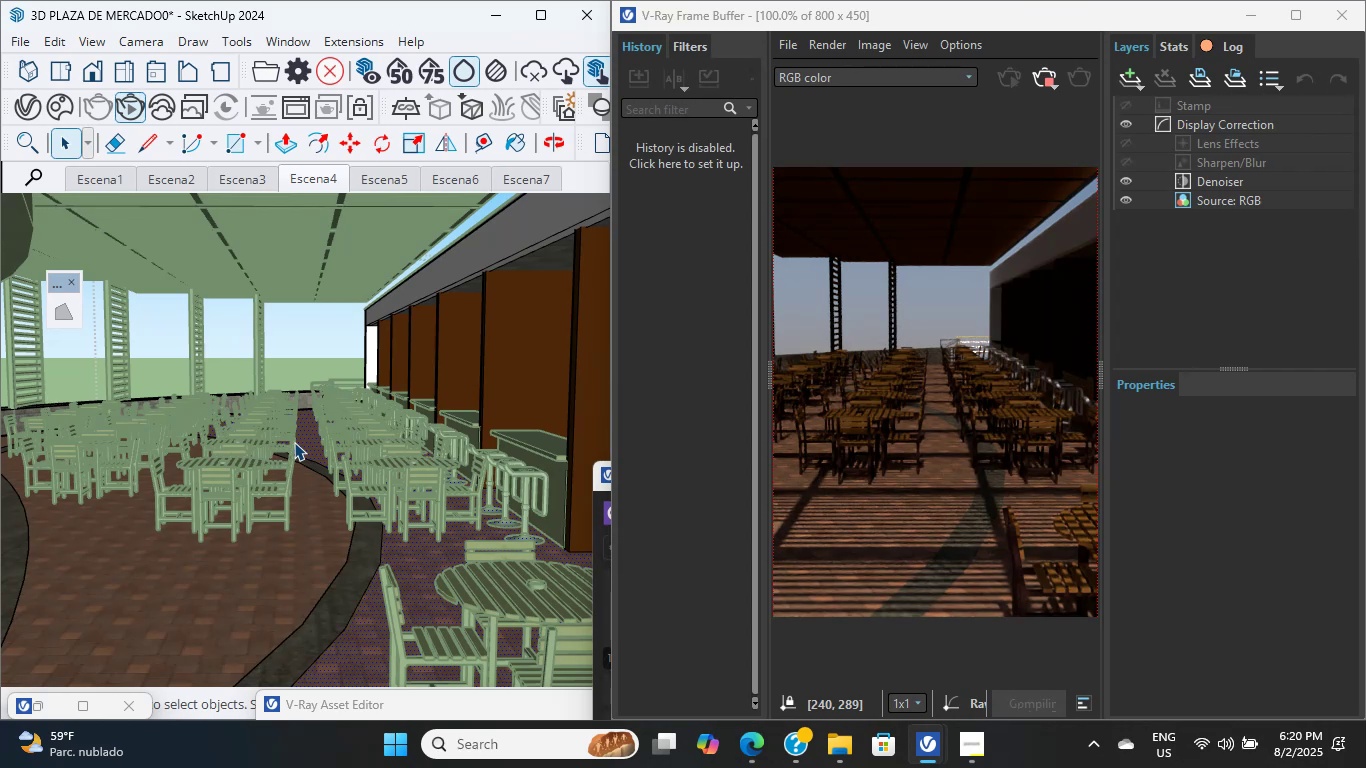 
wait(32.38)
 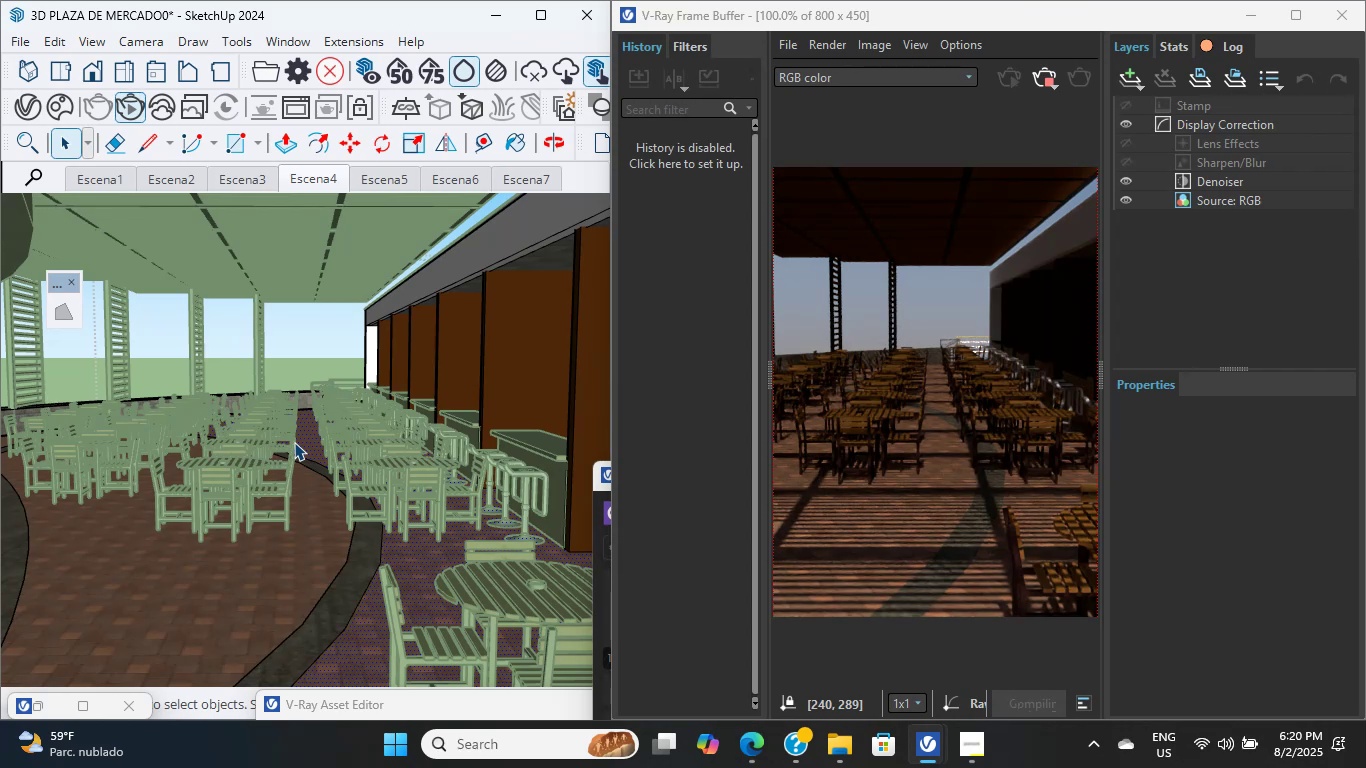 
scroll: coordinate [283, 496], scroll_direction: up, amount: 17.0
 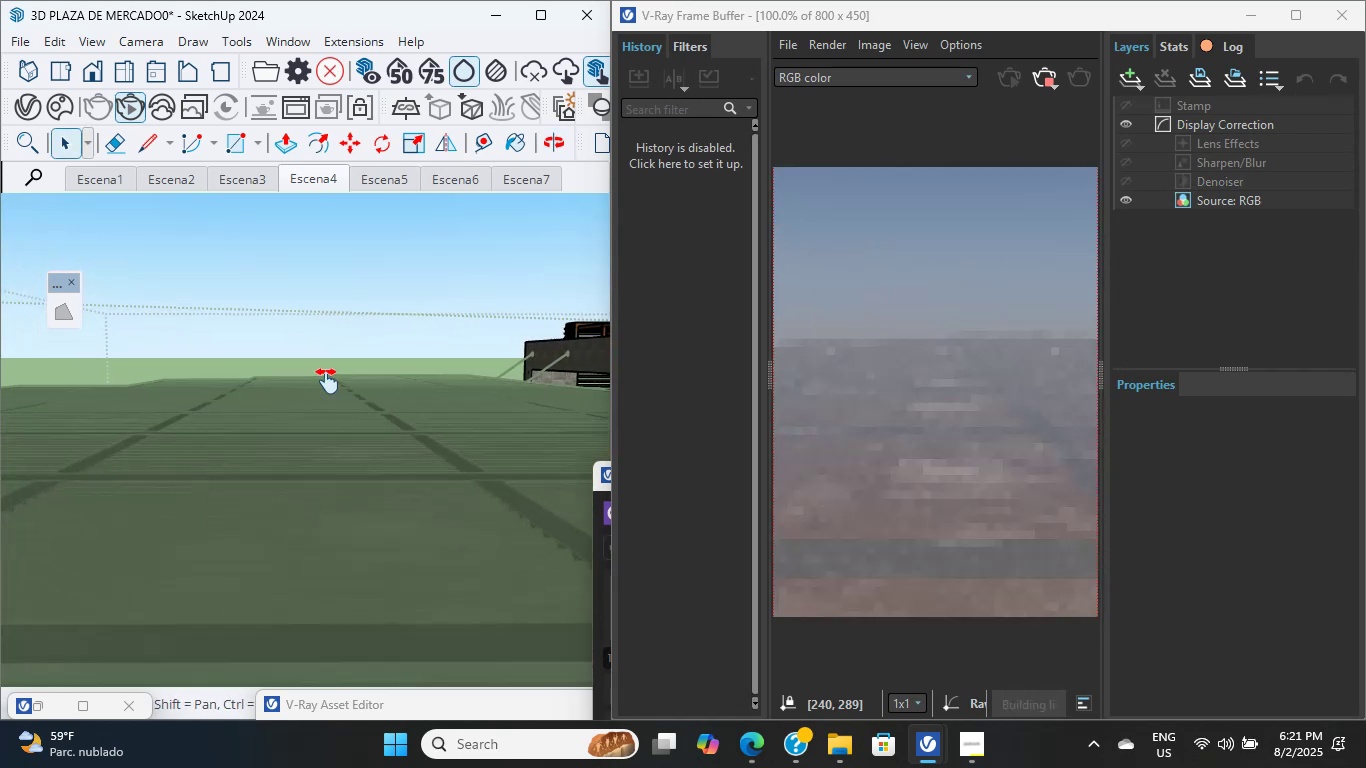 
hold_key(key=ShiftLeft, duration=4.26)
scroll: coordinate [300, 487], scroll_direction: up, amount: 12.0
 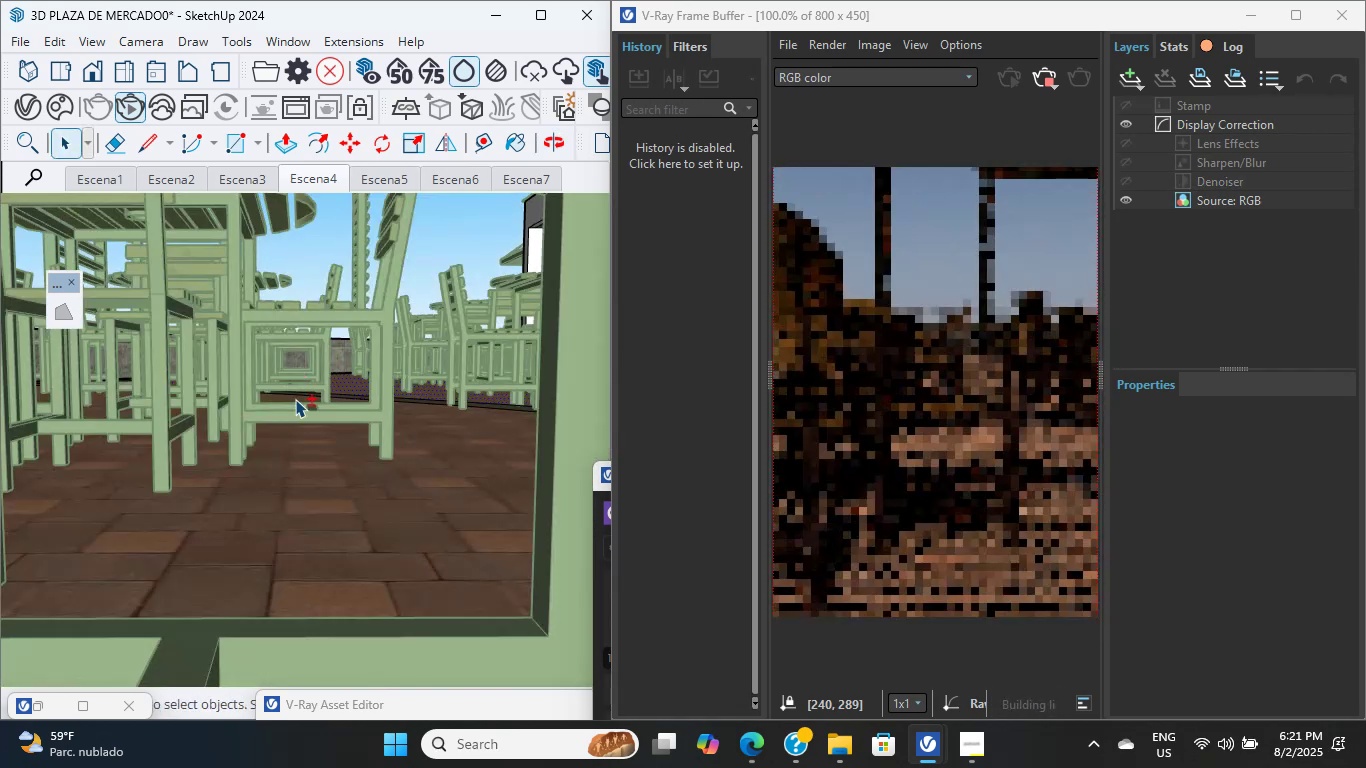 
scroll: coordinate [316, 465], scroll_direction: down, amount: 4.0
 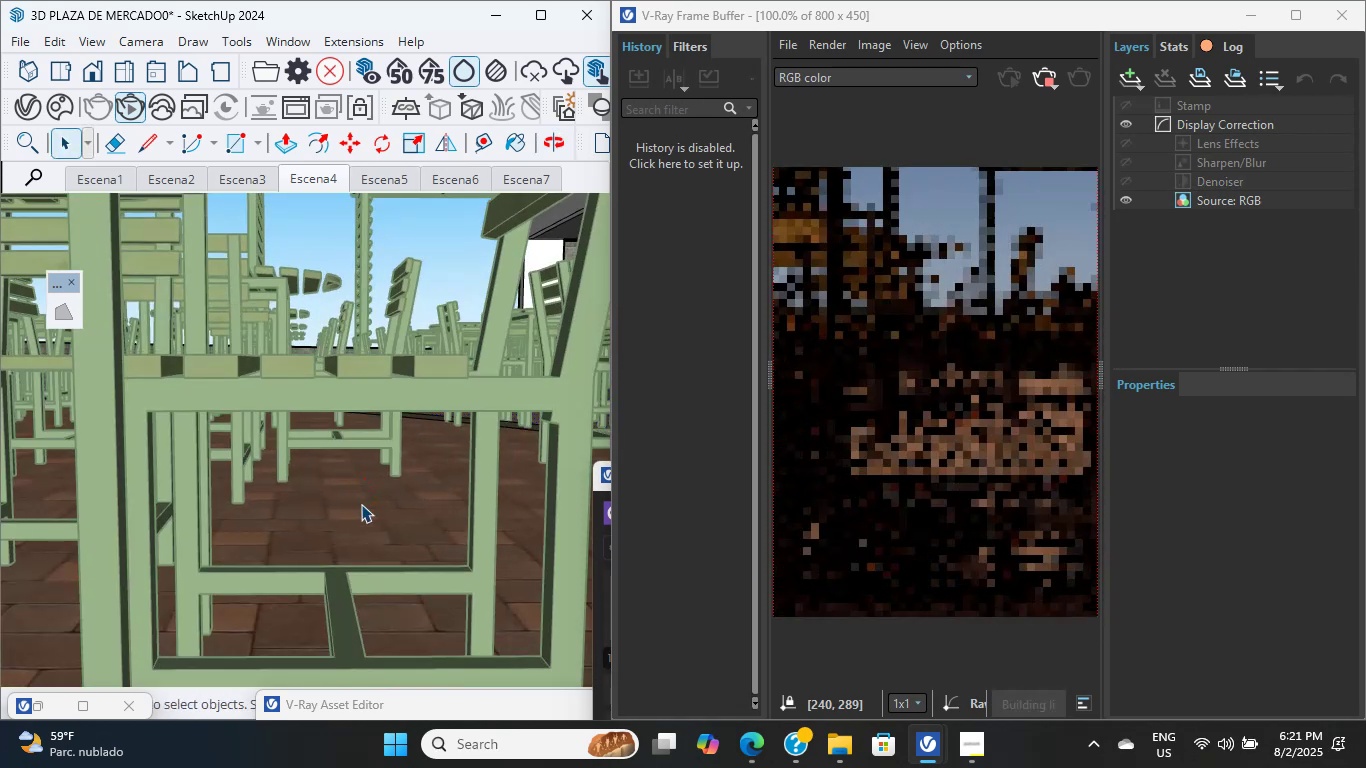 
double_click([359, 505])
 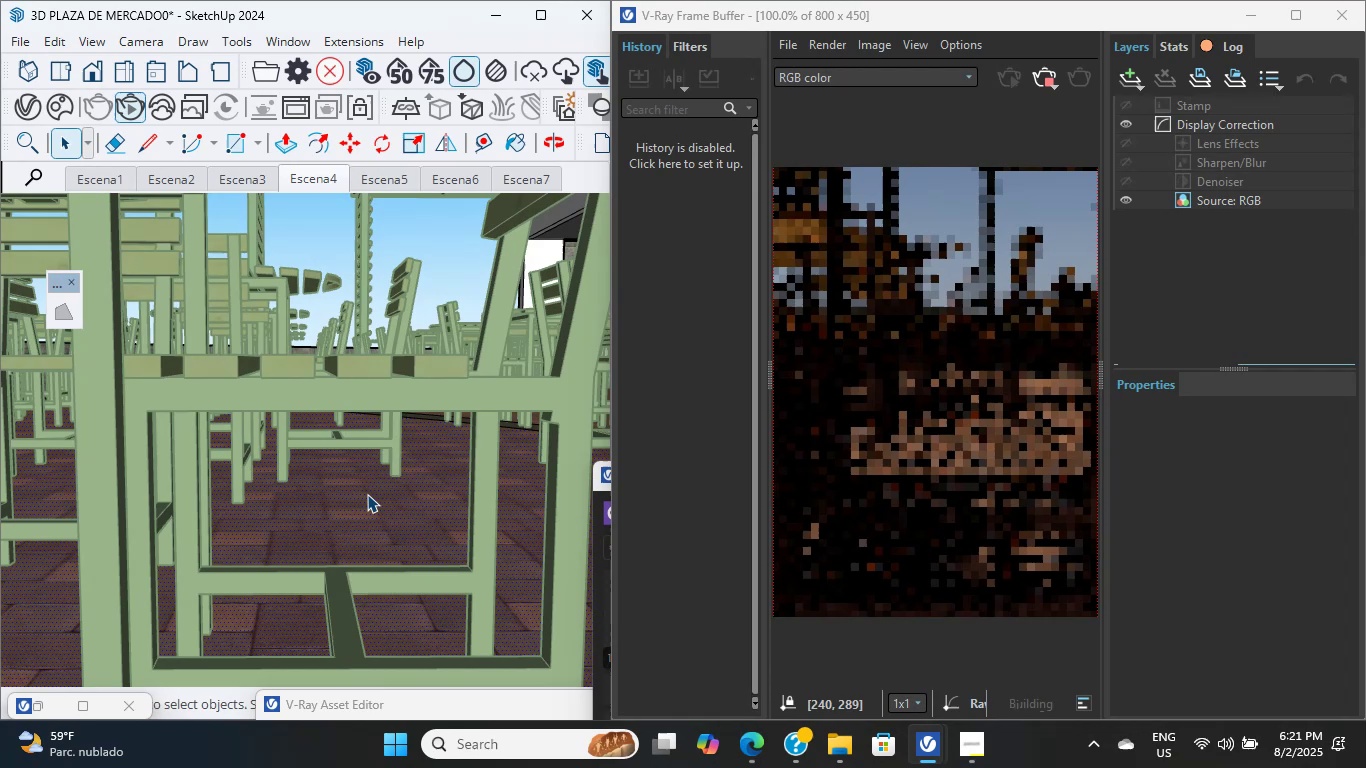 
scroll: coordinate [348, 523], scroll_direction: none, amount: 0.0
 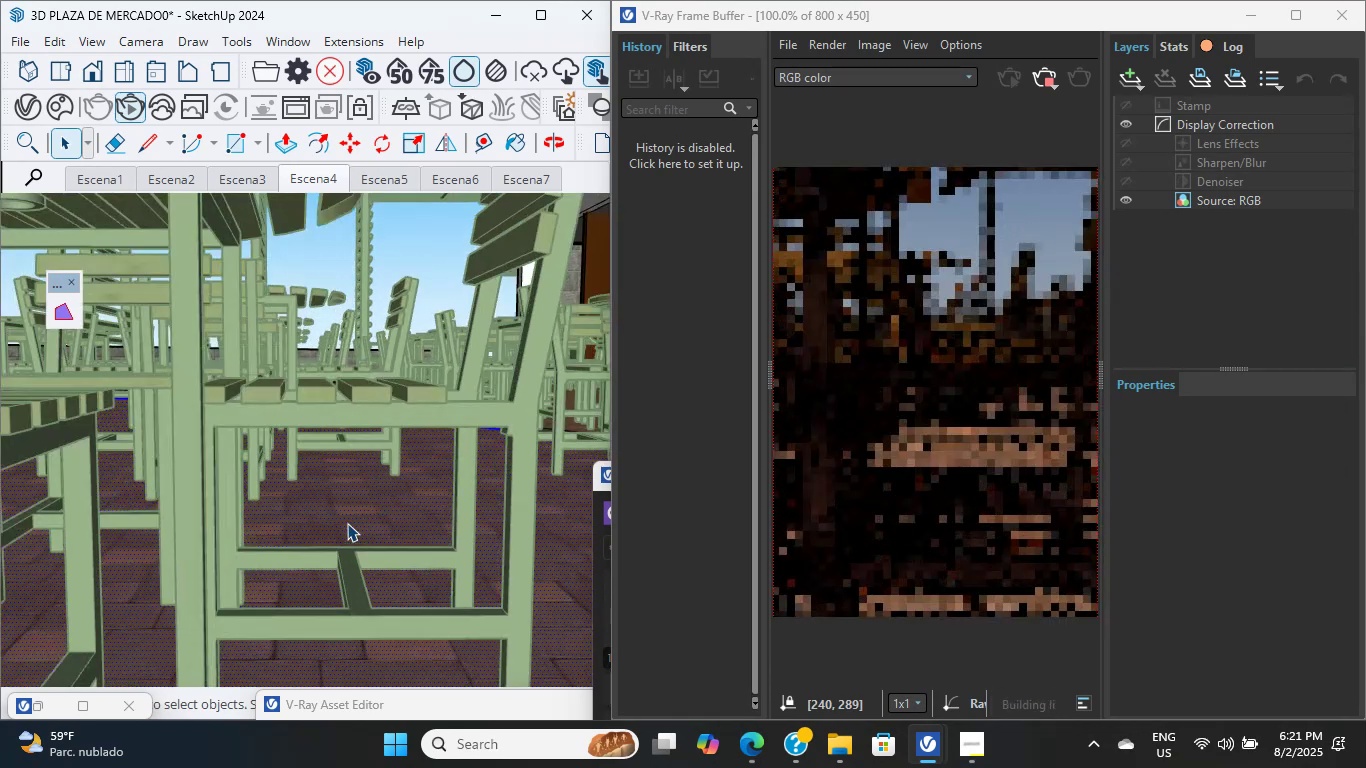 
hold_key(key=ShiftLeft, duration=0.35)
 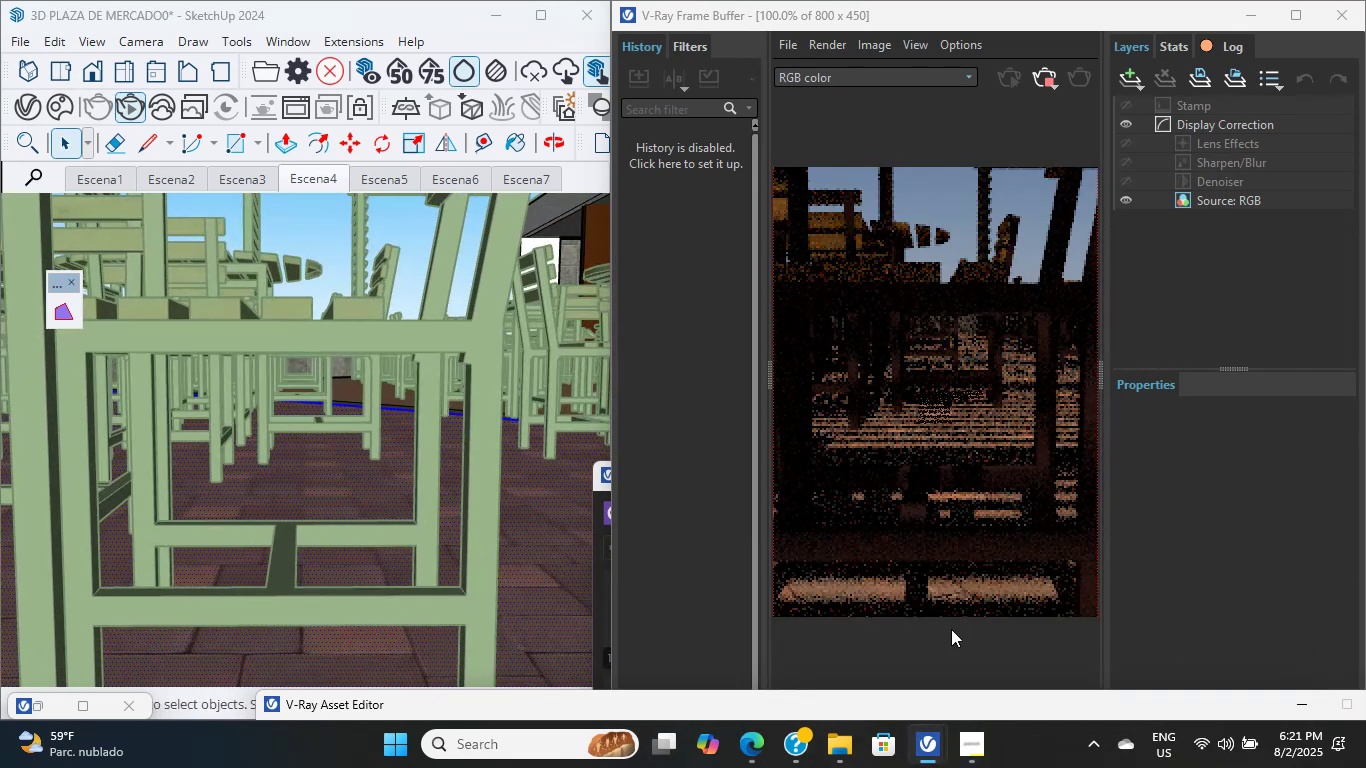 
left_click([924, 734])
 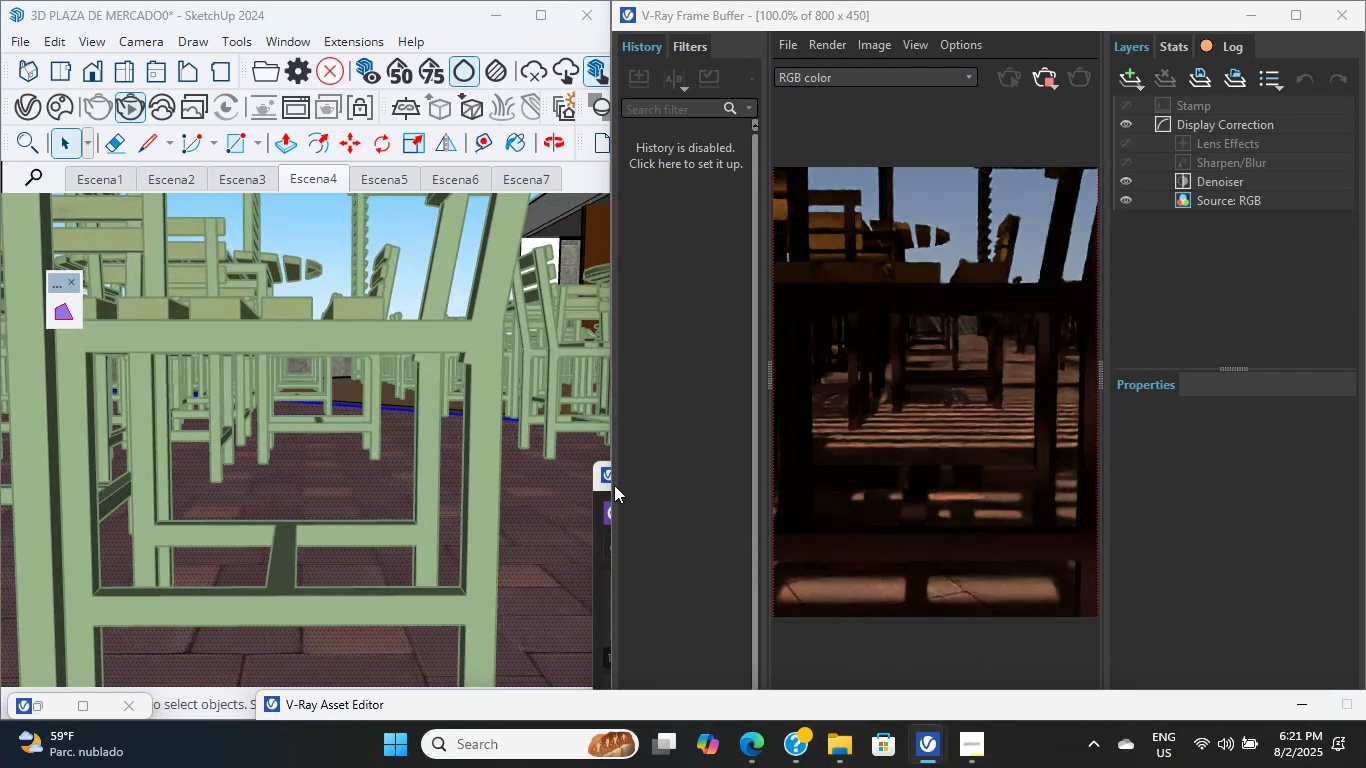 
left_click([599, 478])
 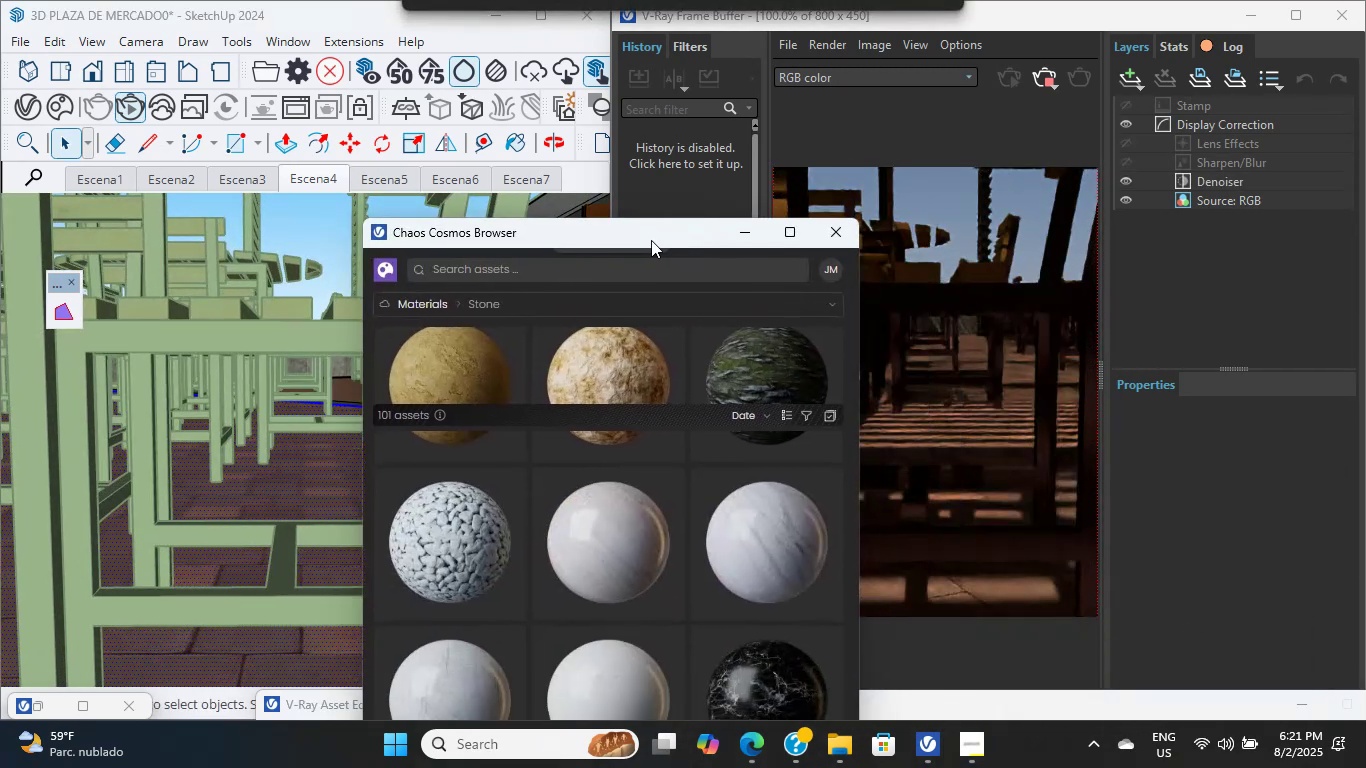 
left_click([934, 751])
 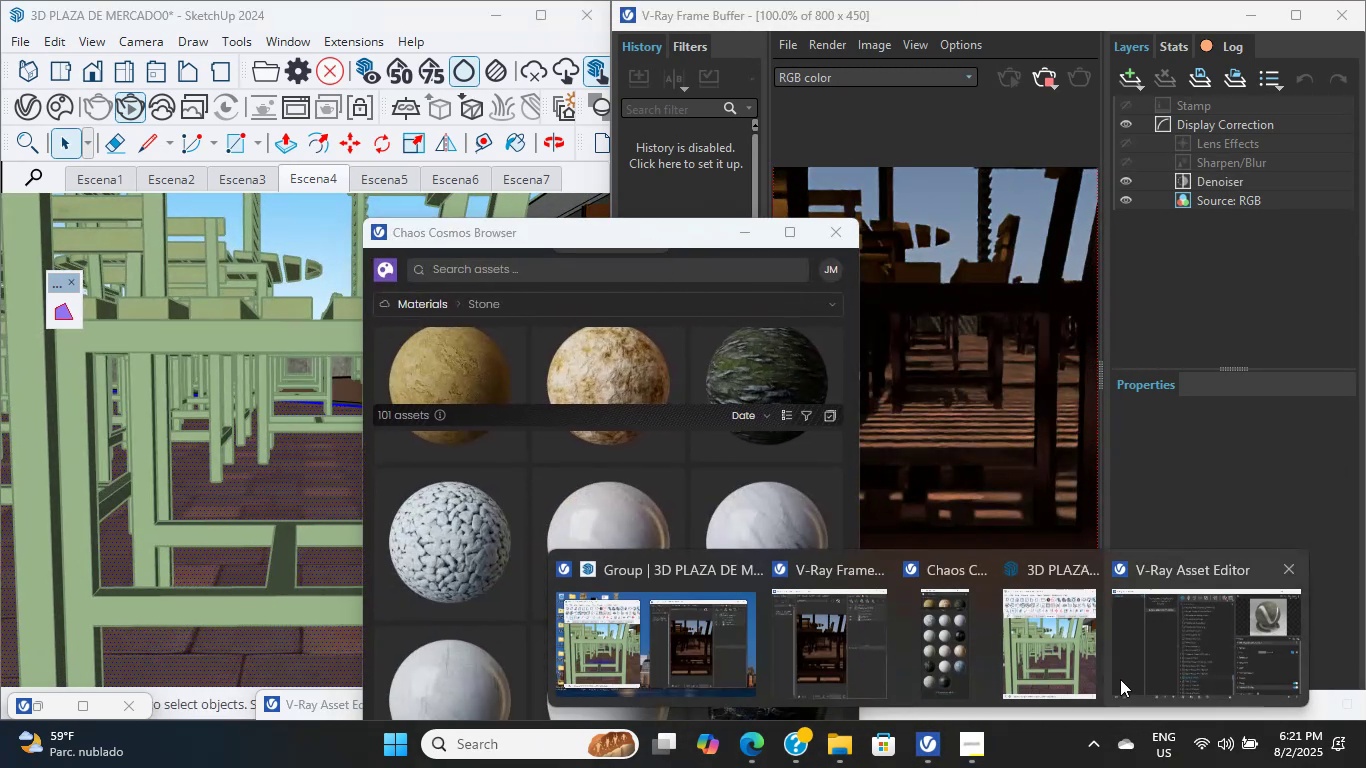 
left_click([1175, 662])
 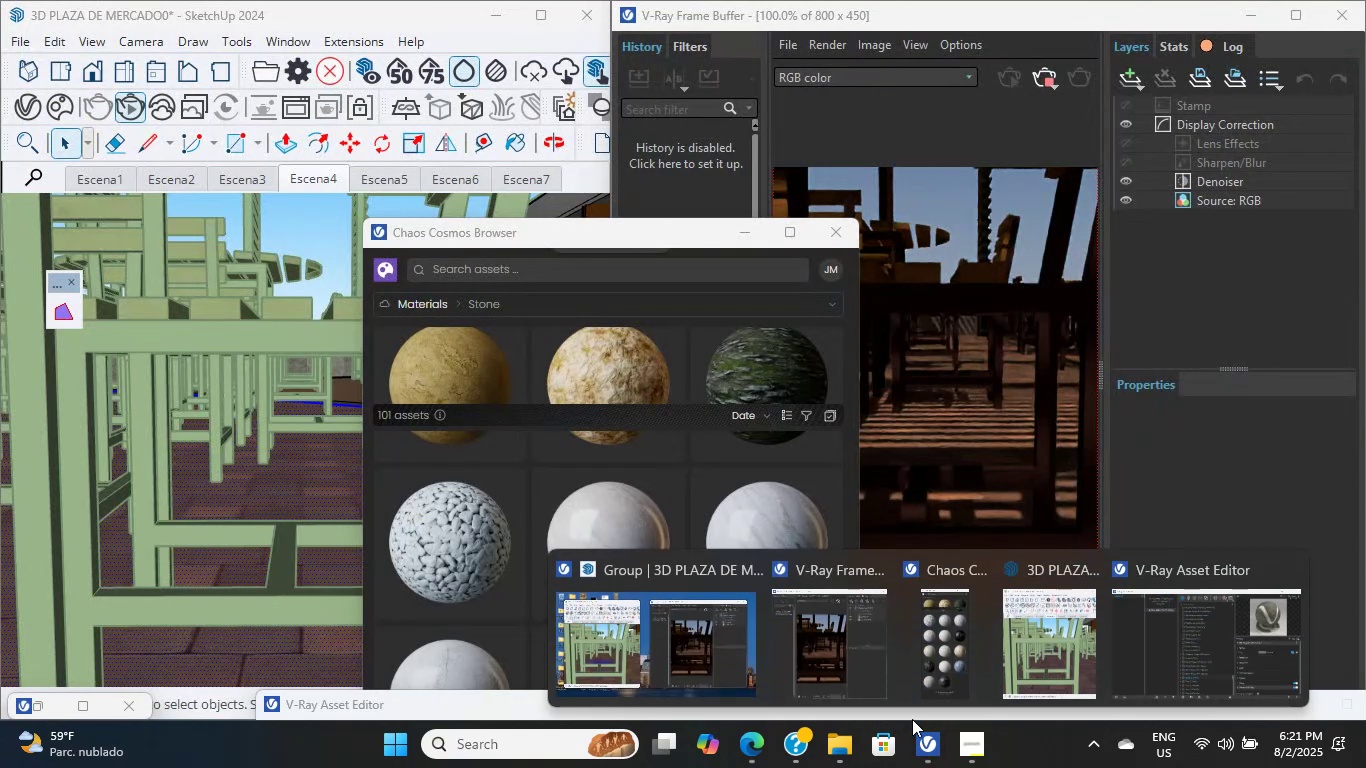 
left_click([838, 669])
 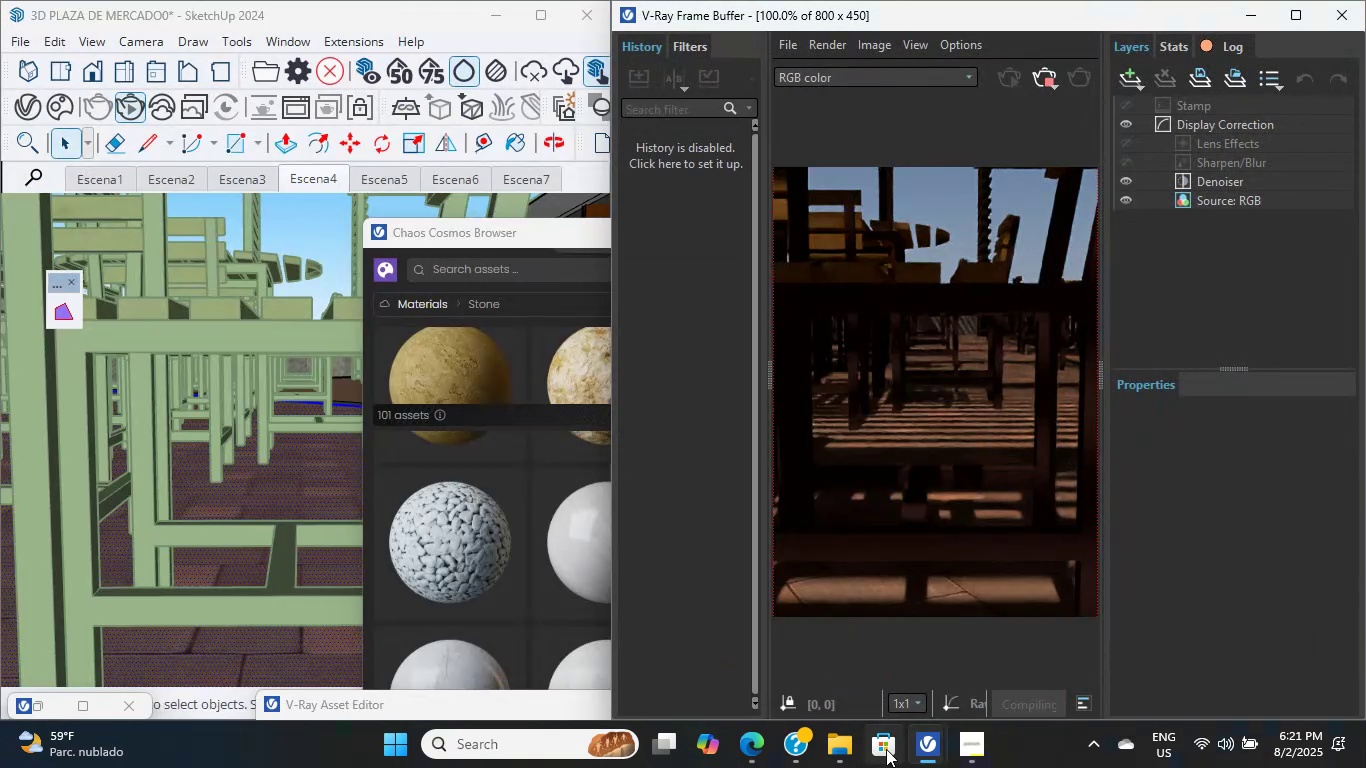 
left_click([932, 751])
 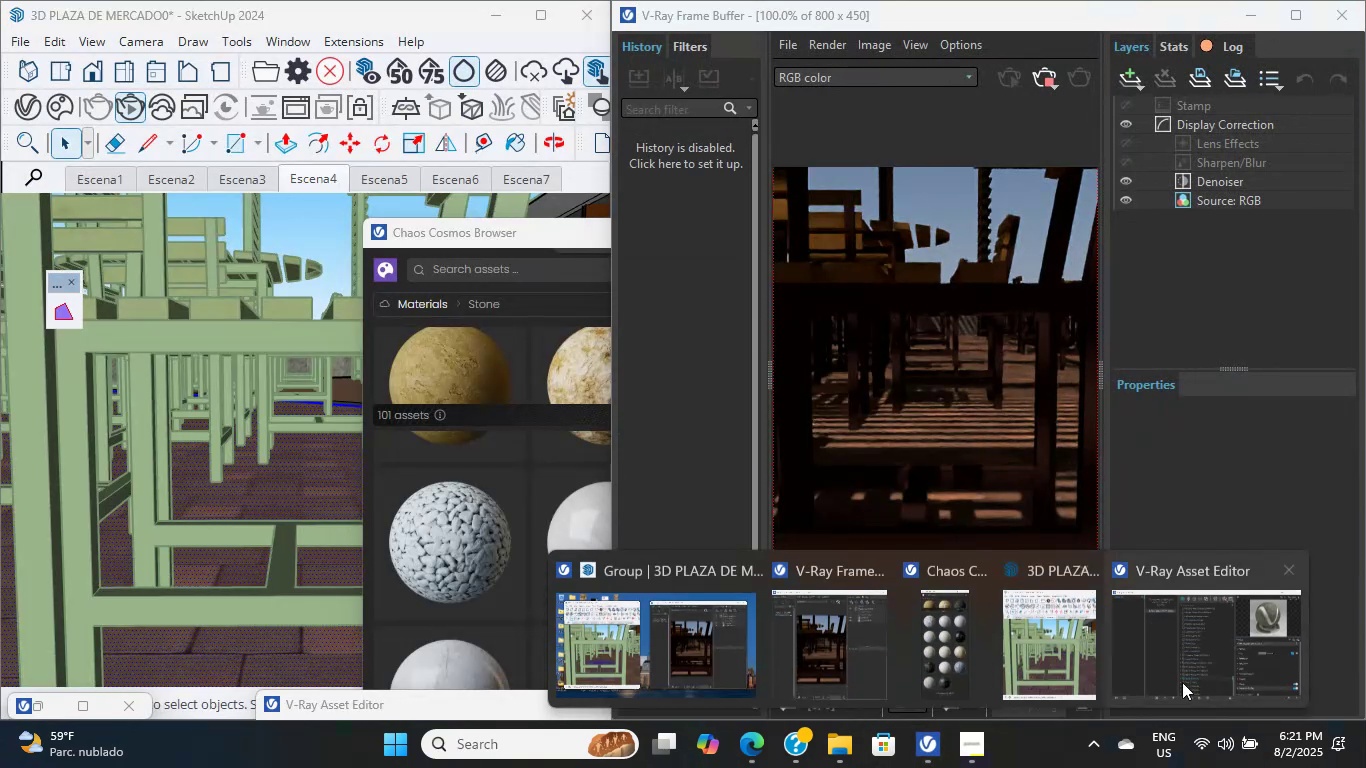 
left_click([1196, 676])
 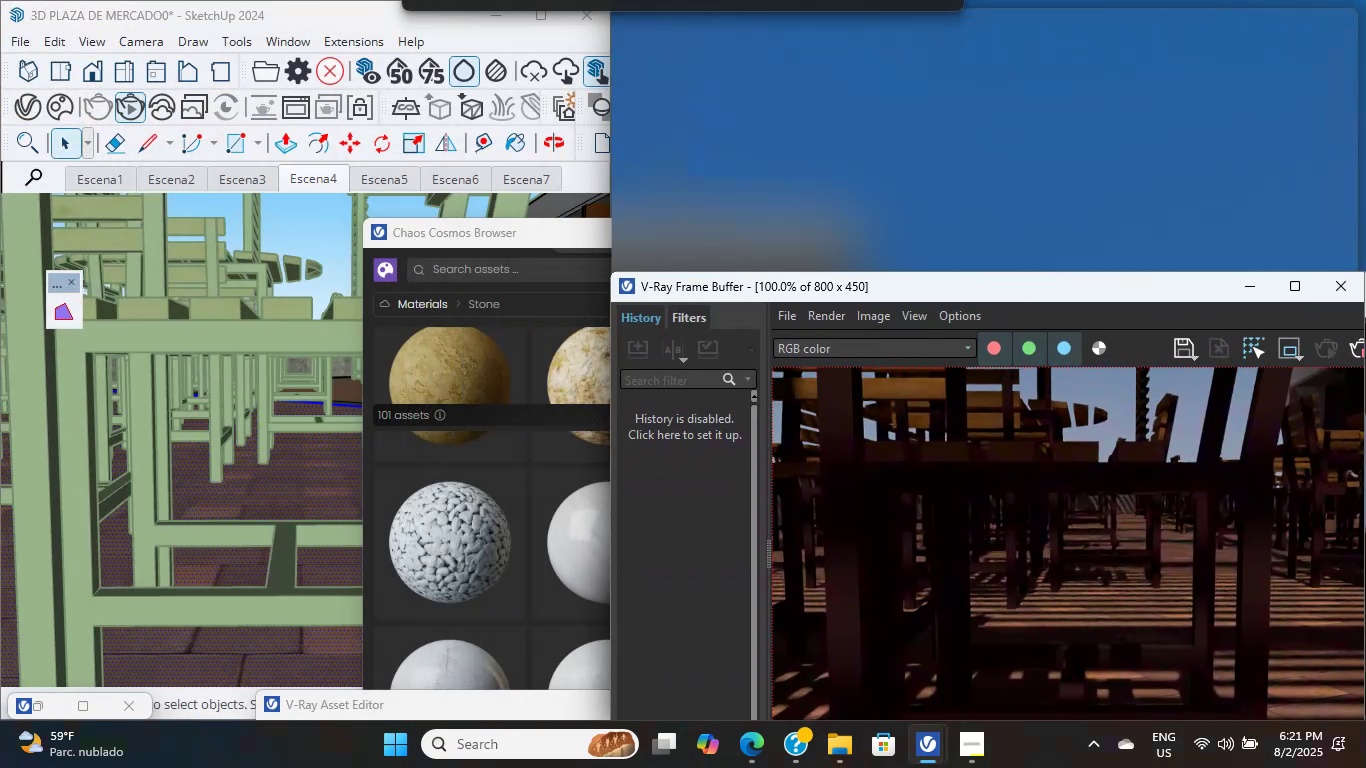 
wait(6.52)
 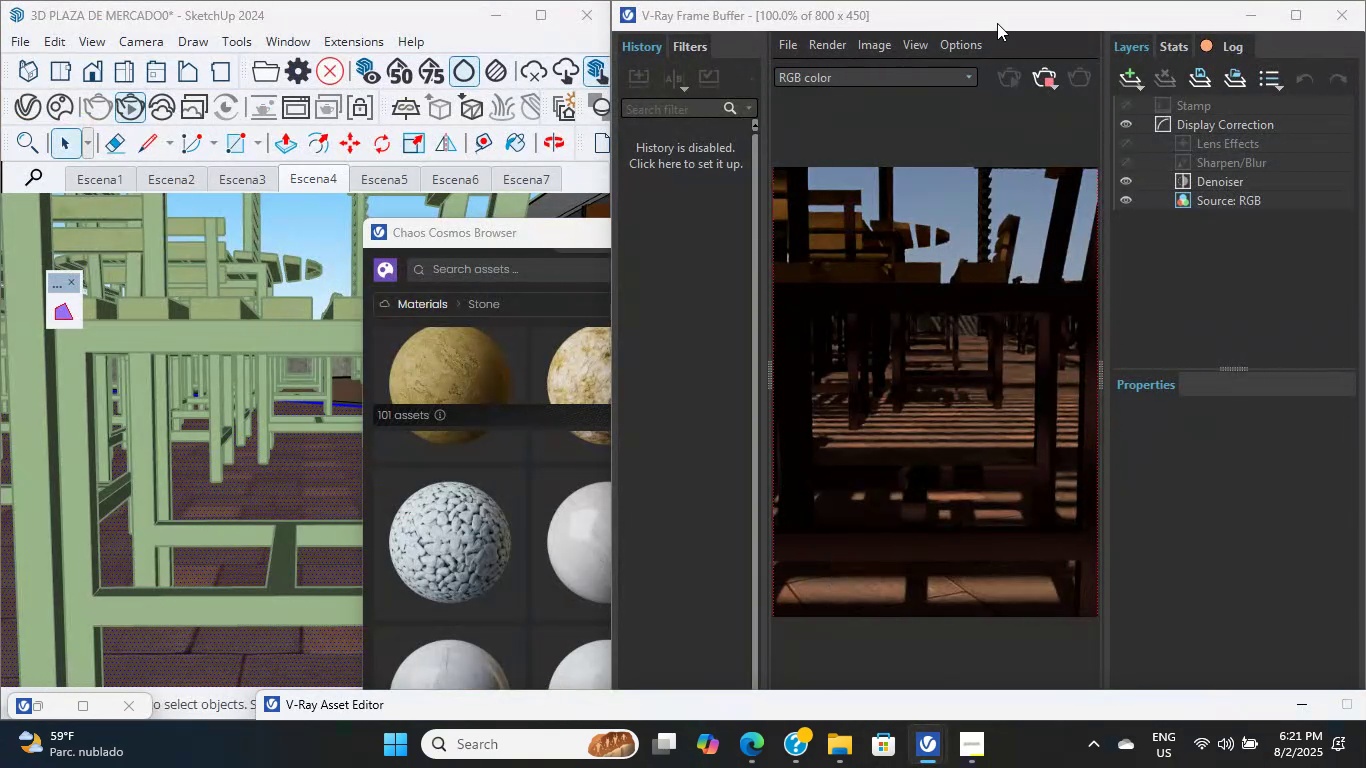 
hold_key(key=ShiftLeft, duration=6.12)
scroll: coordinate [226, 457], scroll_direction: down, amount: 10.0
 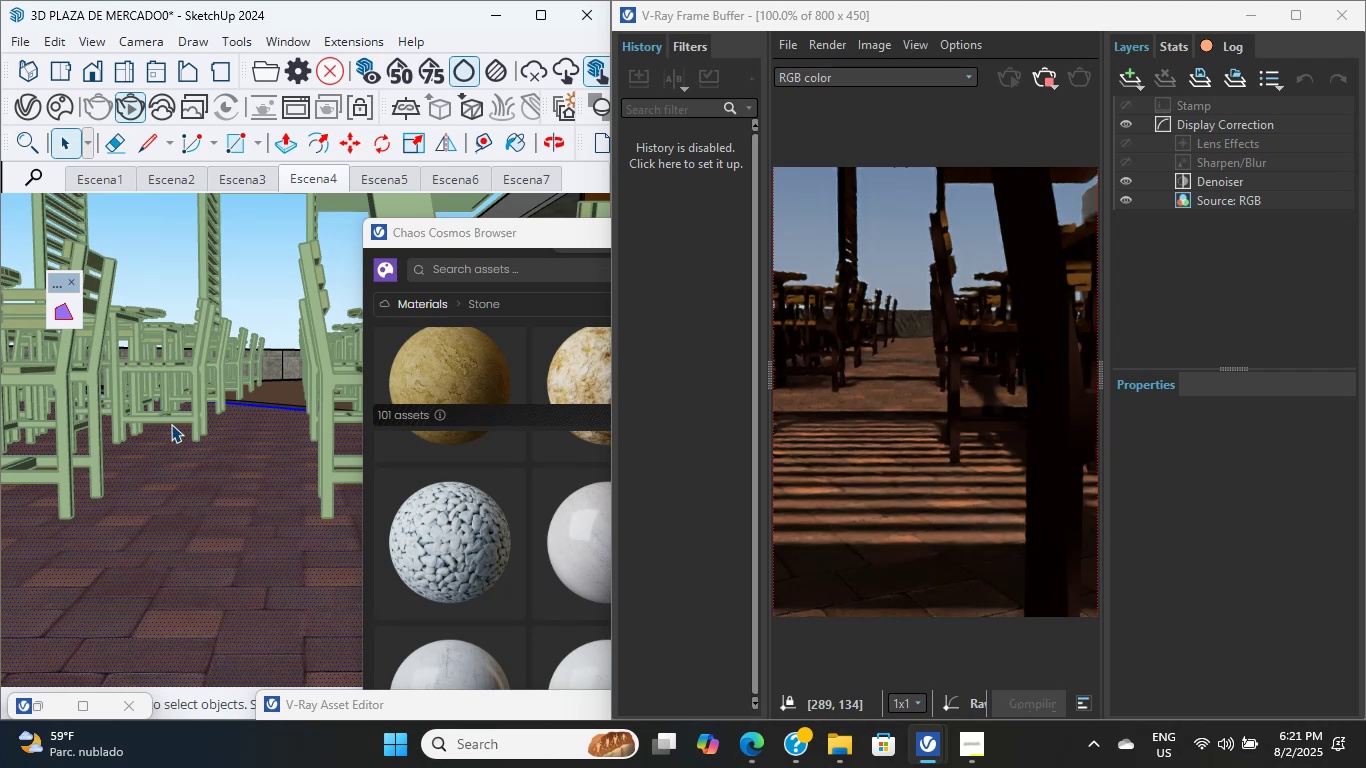 
wait(5.64)
 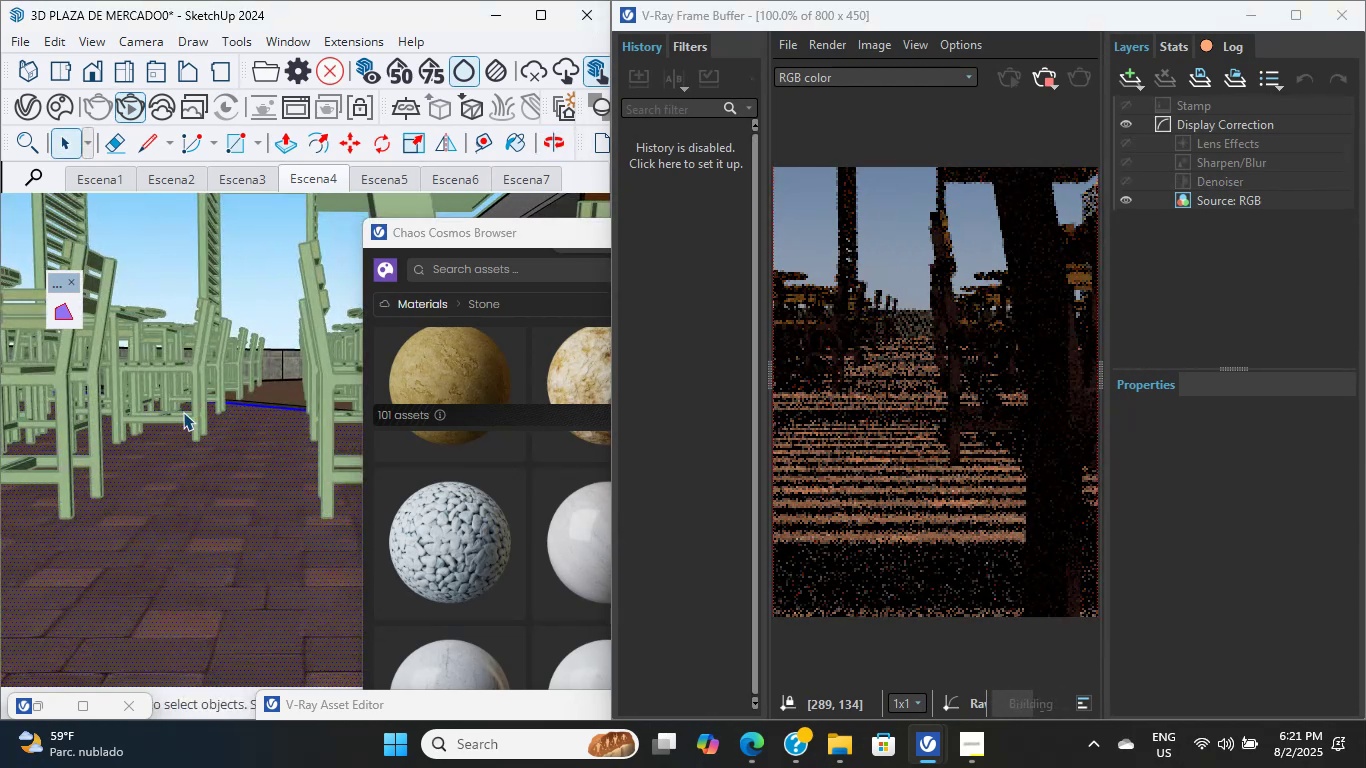 
double_click([112, 476])
 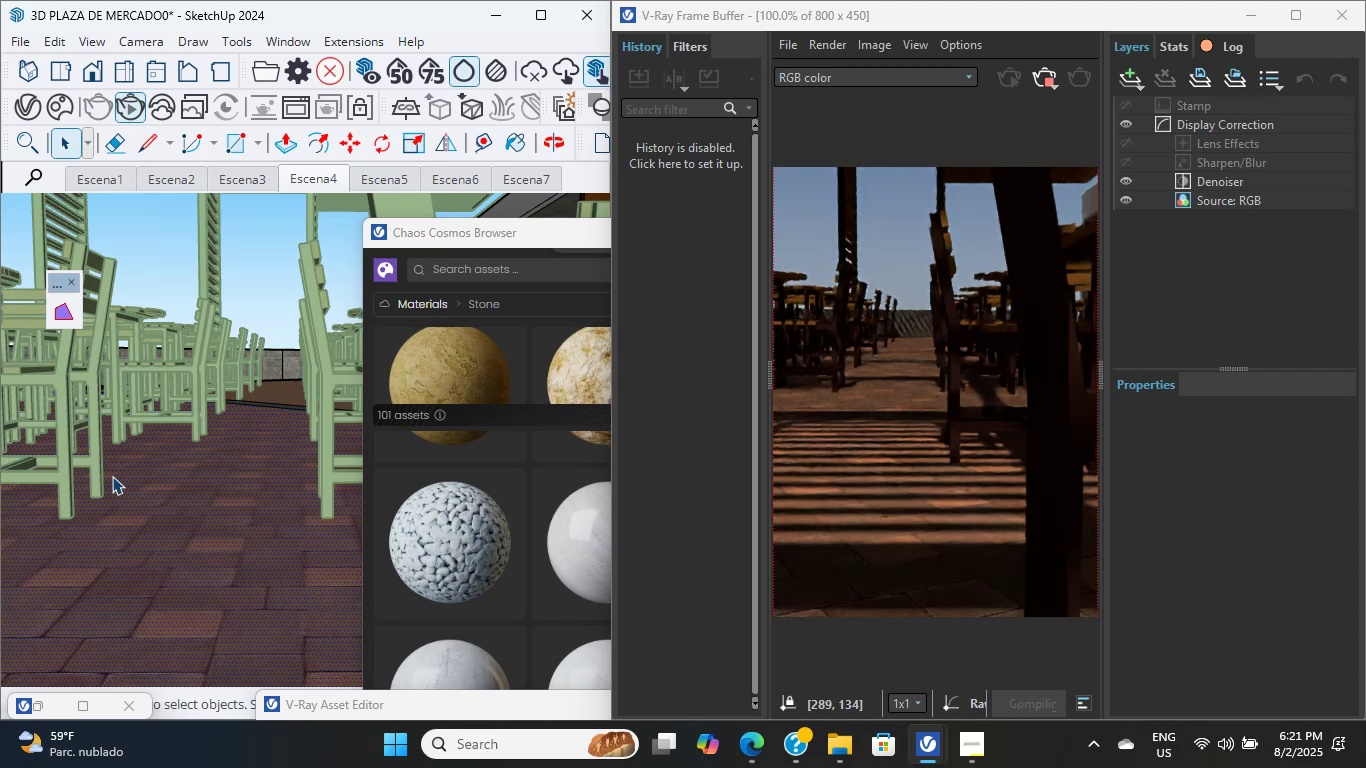 
triple_click([112, 476])
 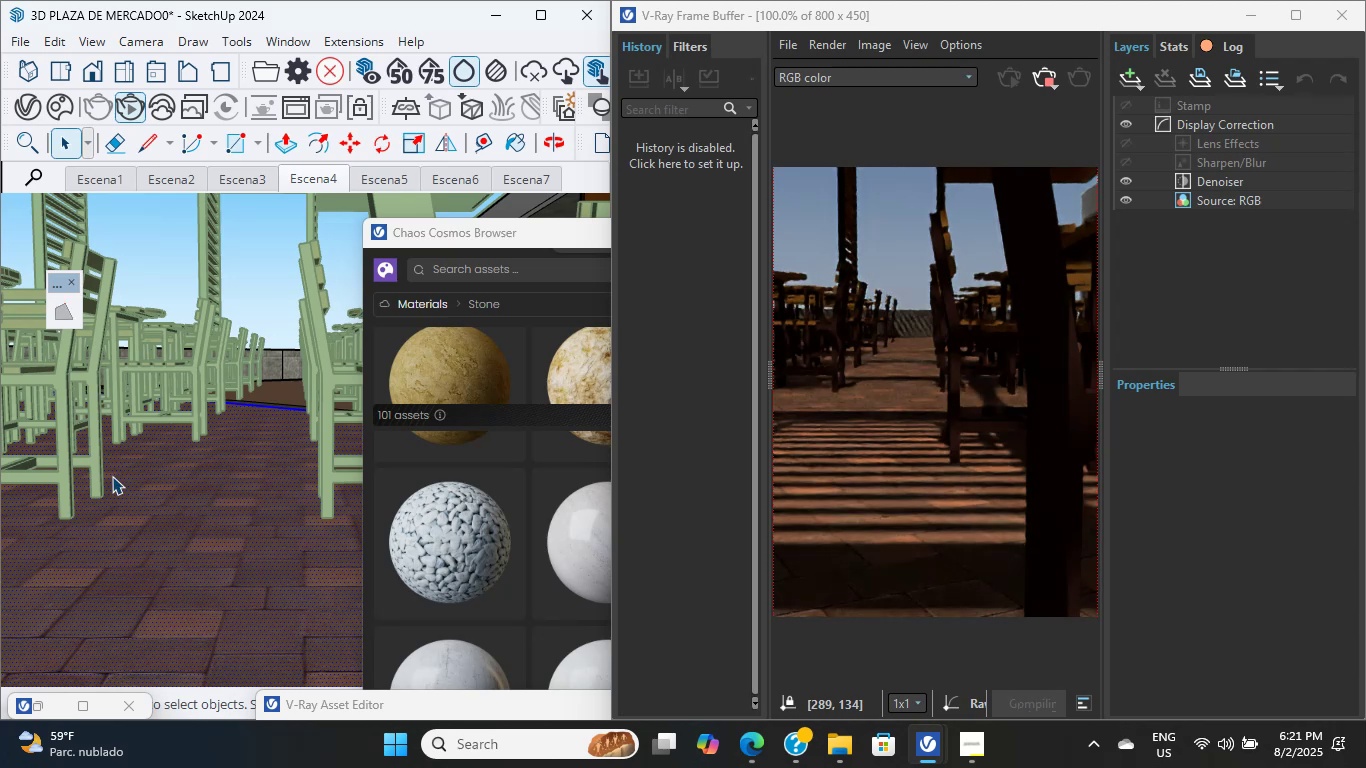 
triple_click([112, 476])
 